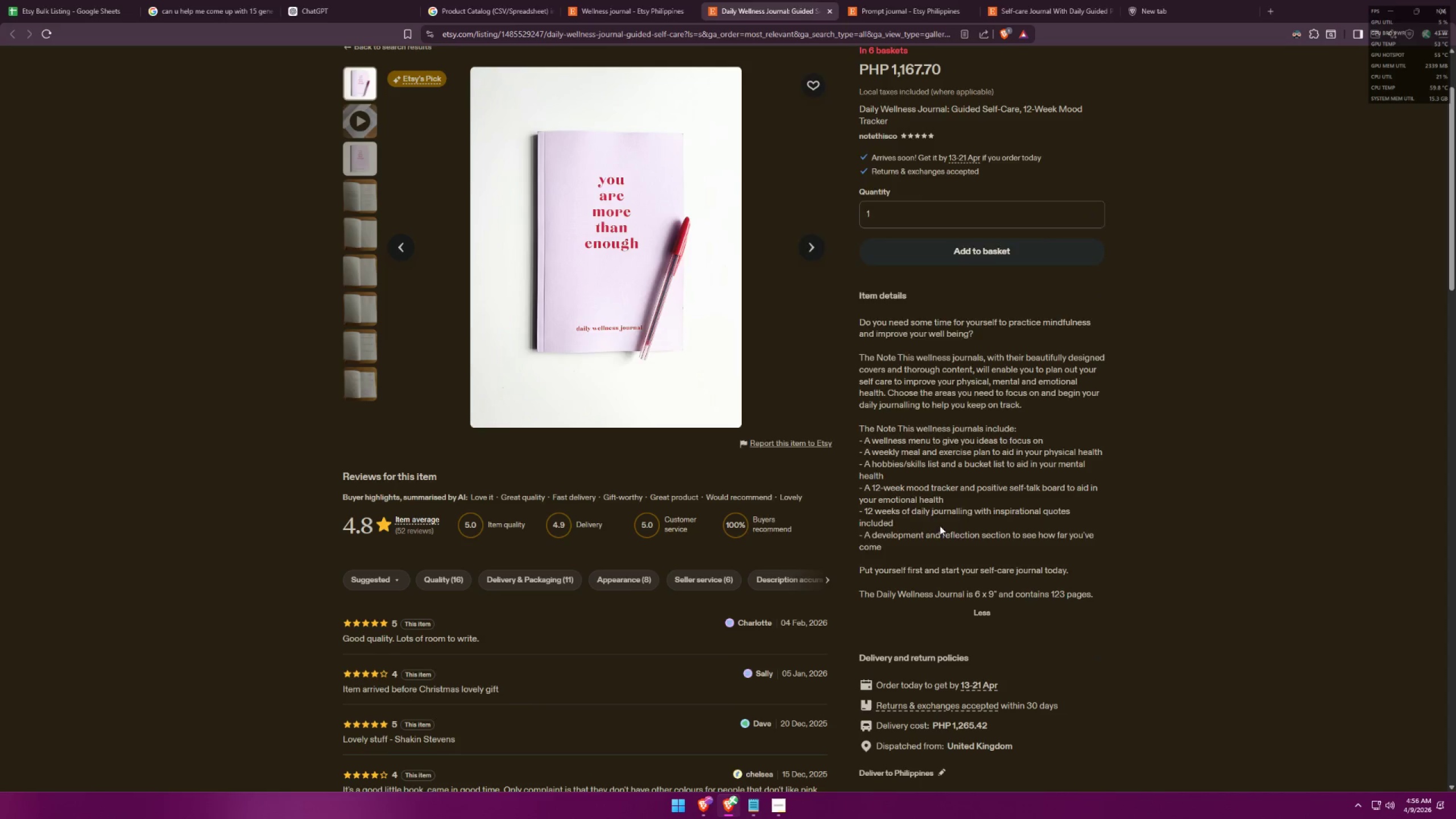 
key(Alt+Tab)
 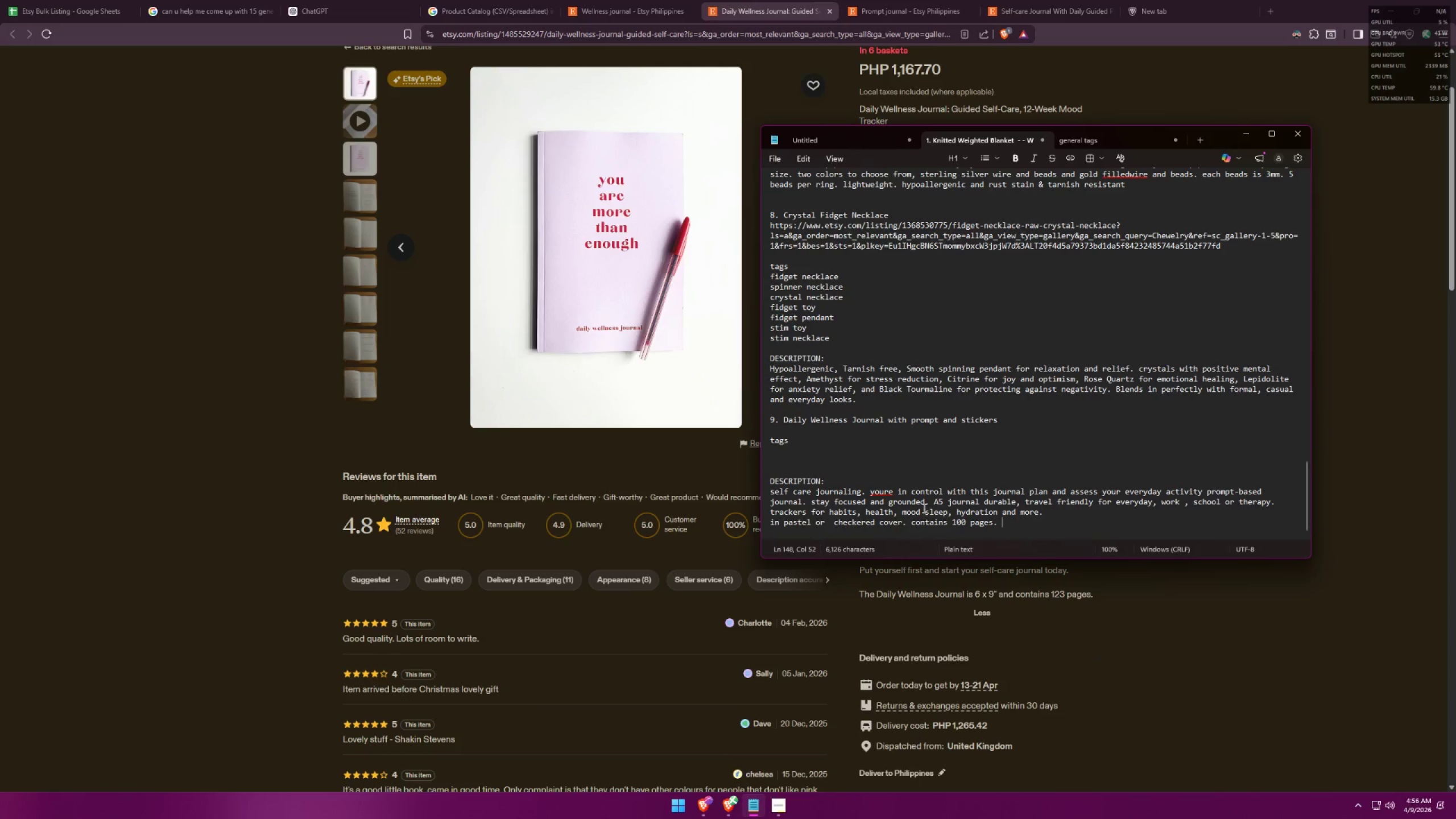 
key(Alt+AltLeft)
 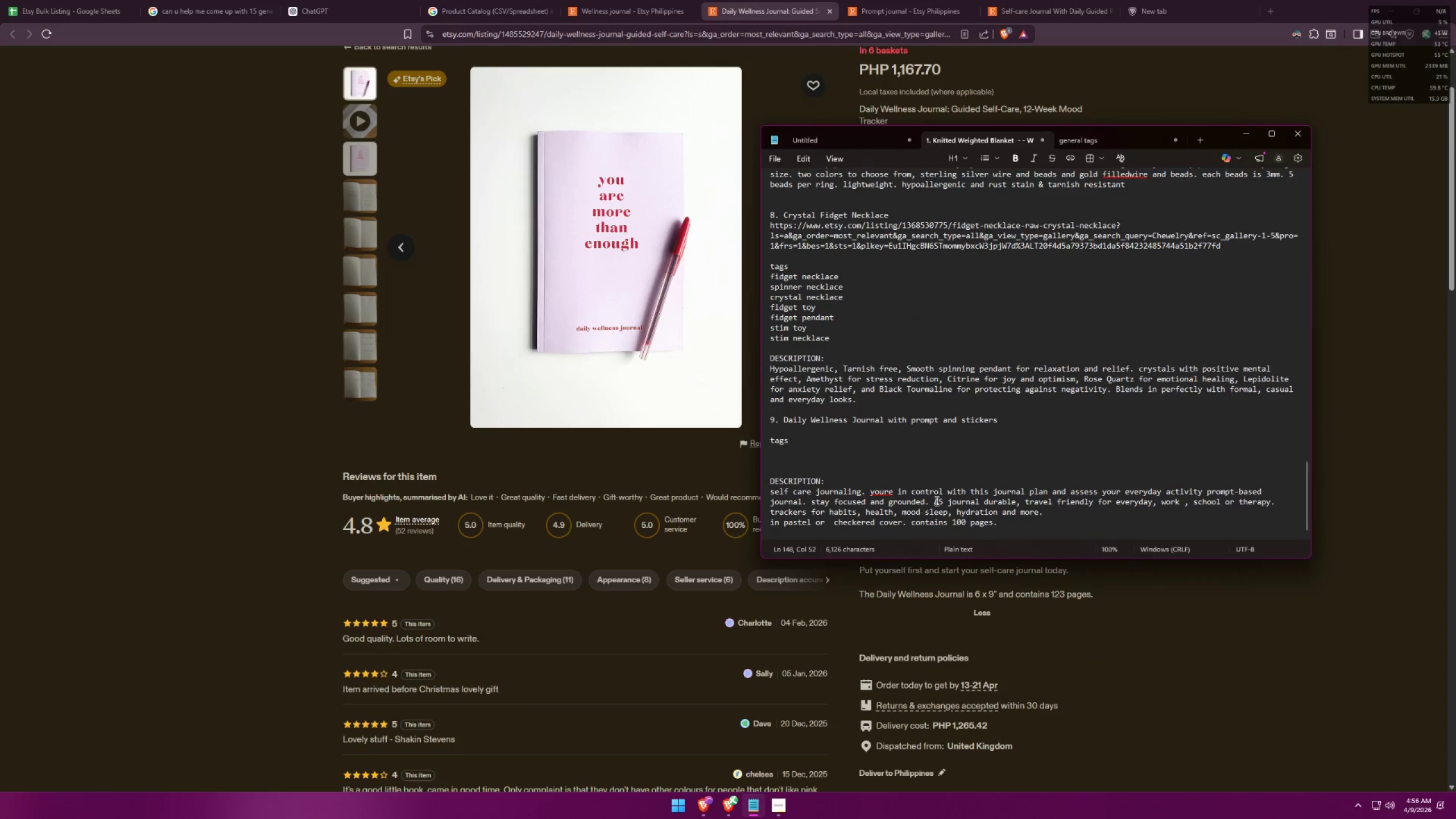 
key(Alt+Tab)
 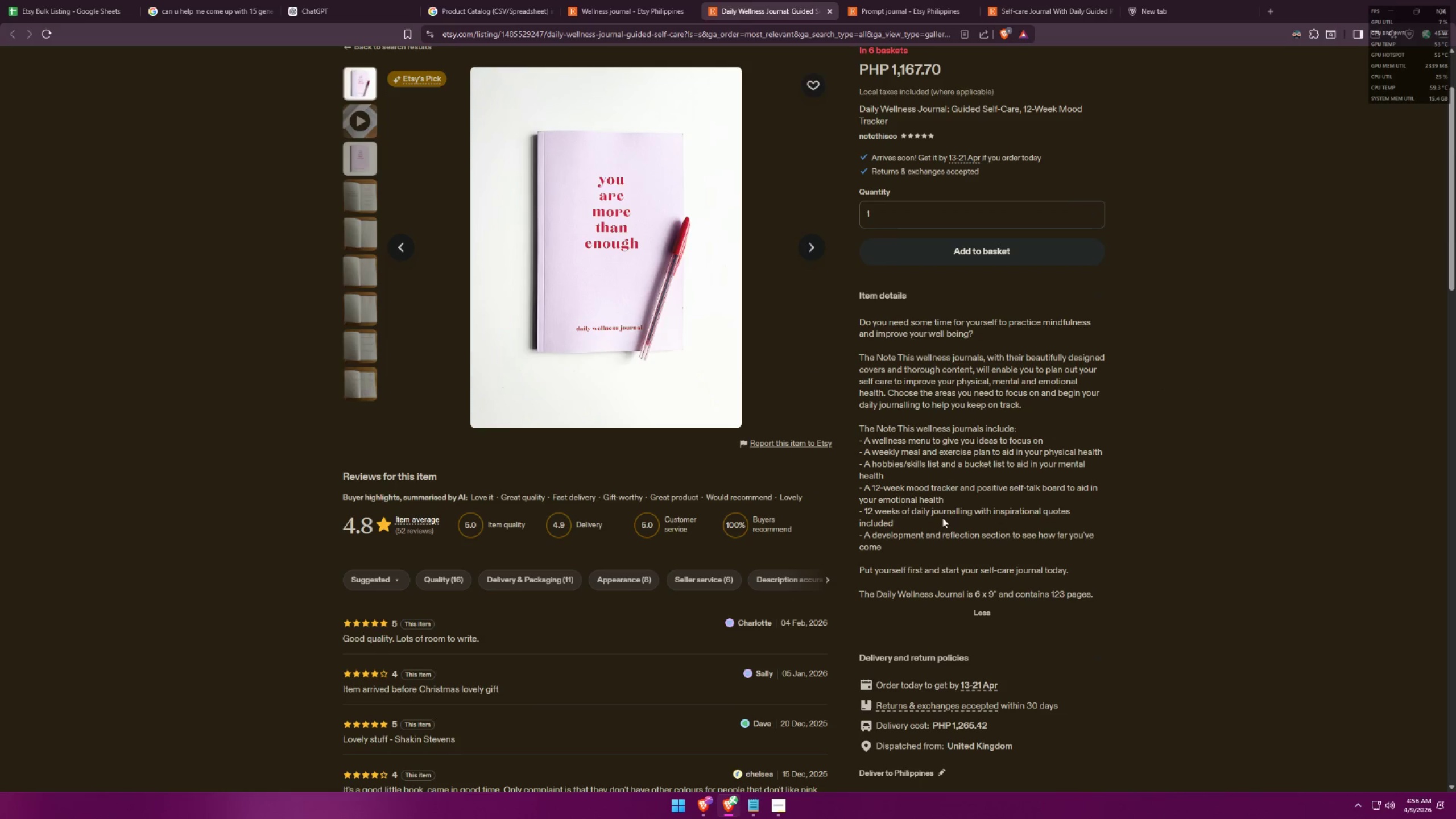 
key(Alt+AltLeft)
 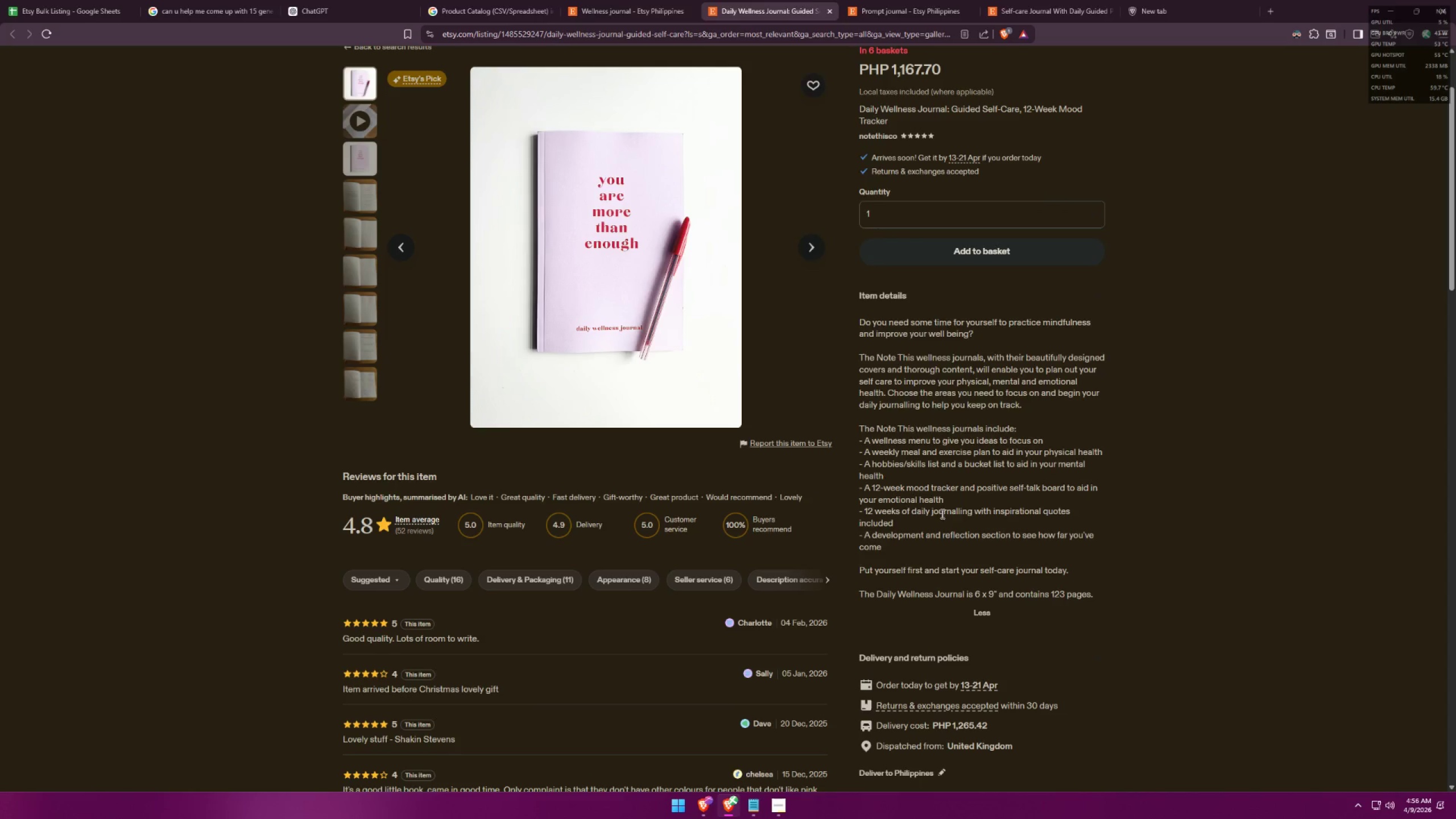 
key(Alt+Tab)
 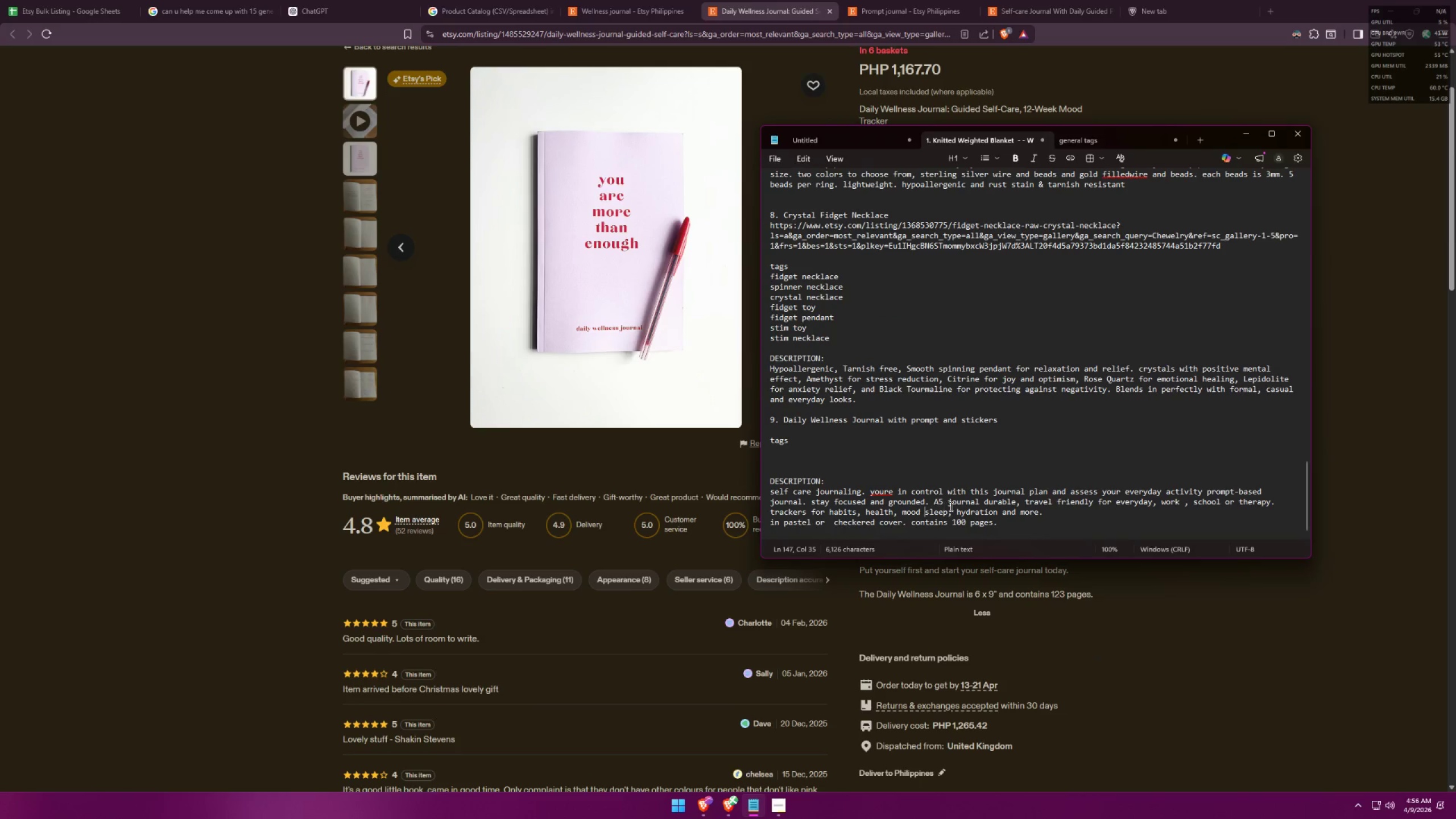 
key(Comma)
 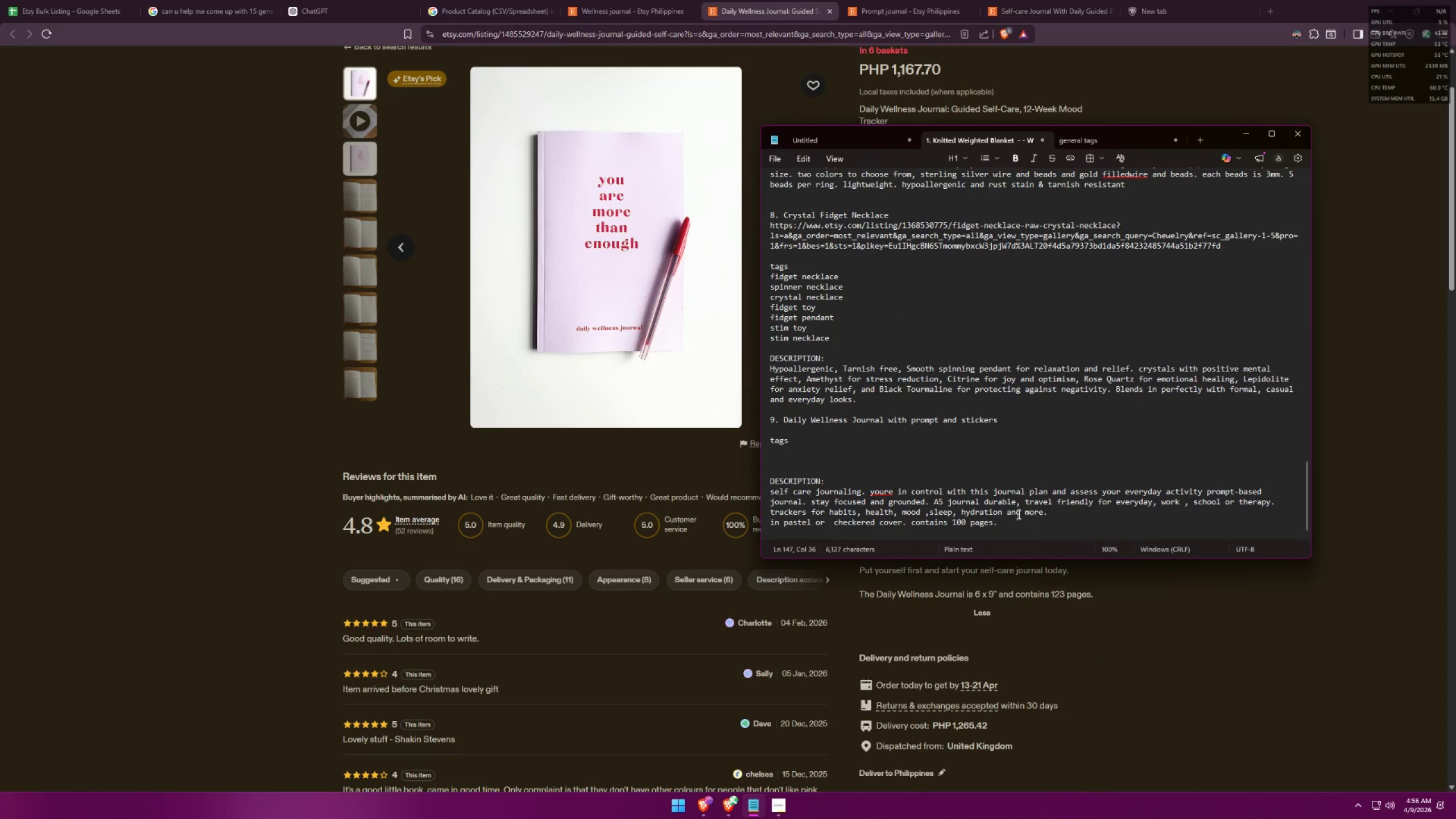 
left_click([1007, 514])
 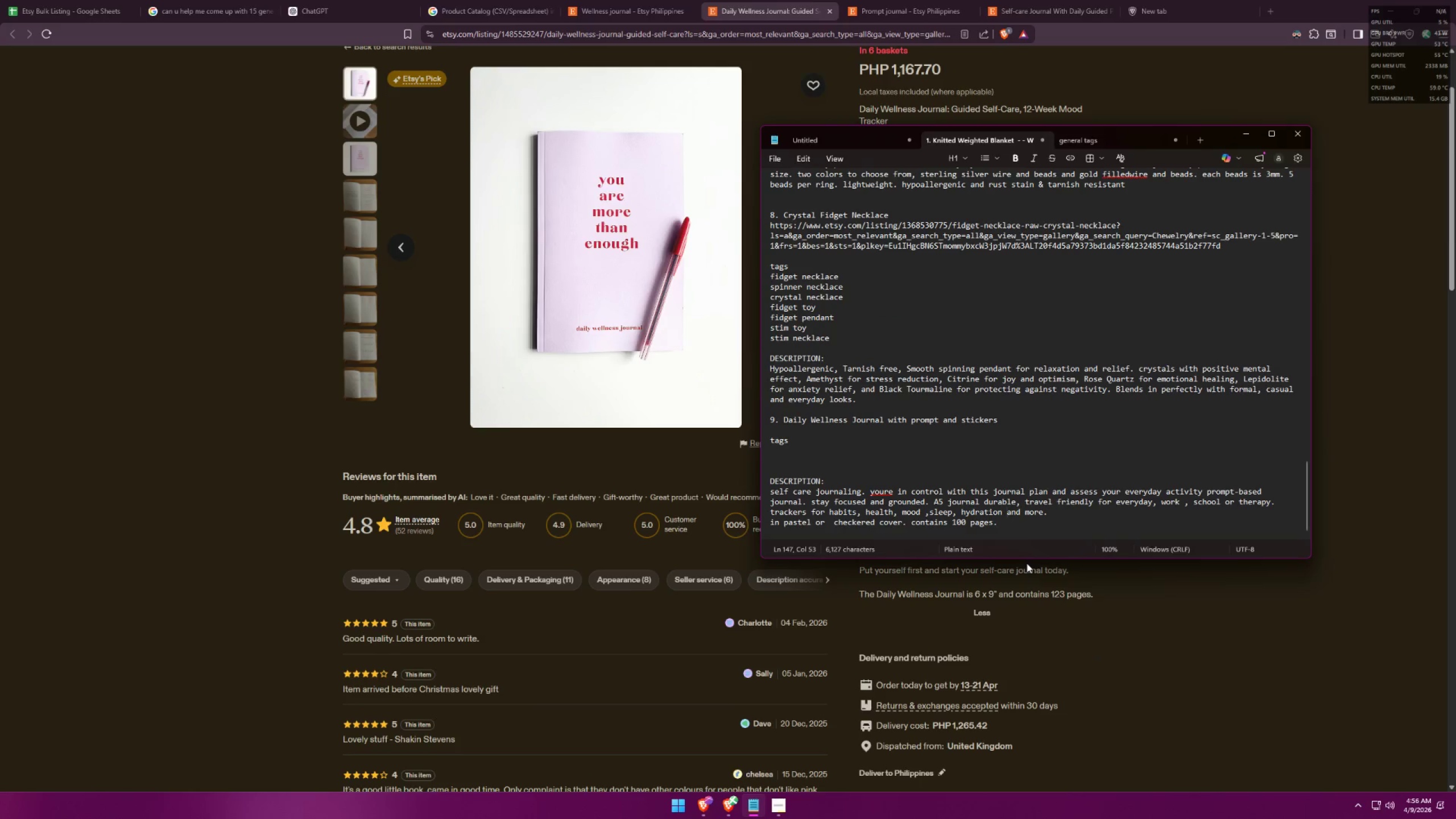 
key(Backspace)
key(Backspace)
type(,)
key(Backspace)
type(n, meal, activei)
key(Backspace)
key(Backspace)
type(ity )
 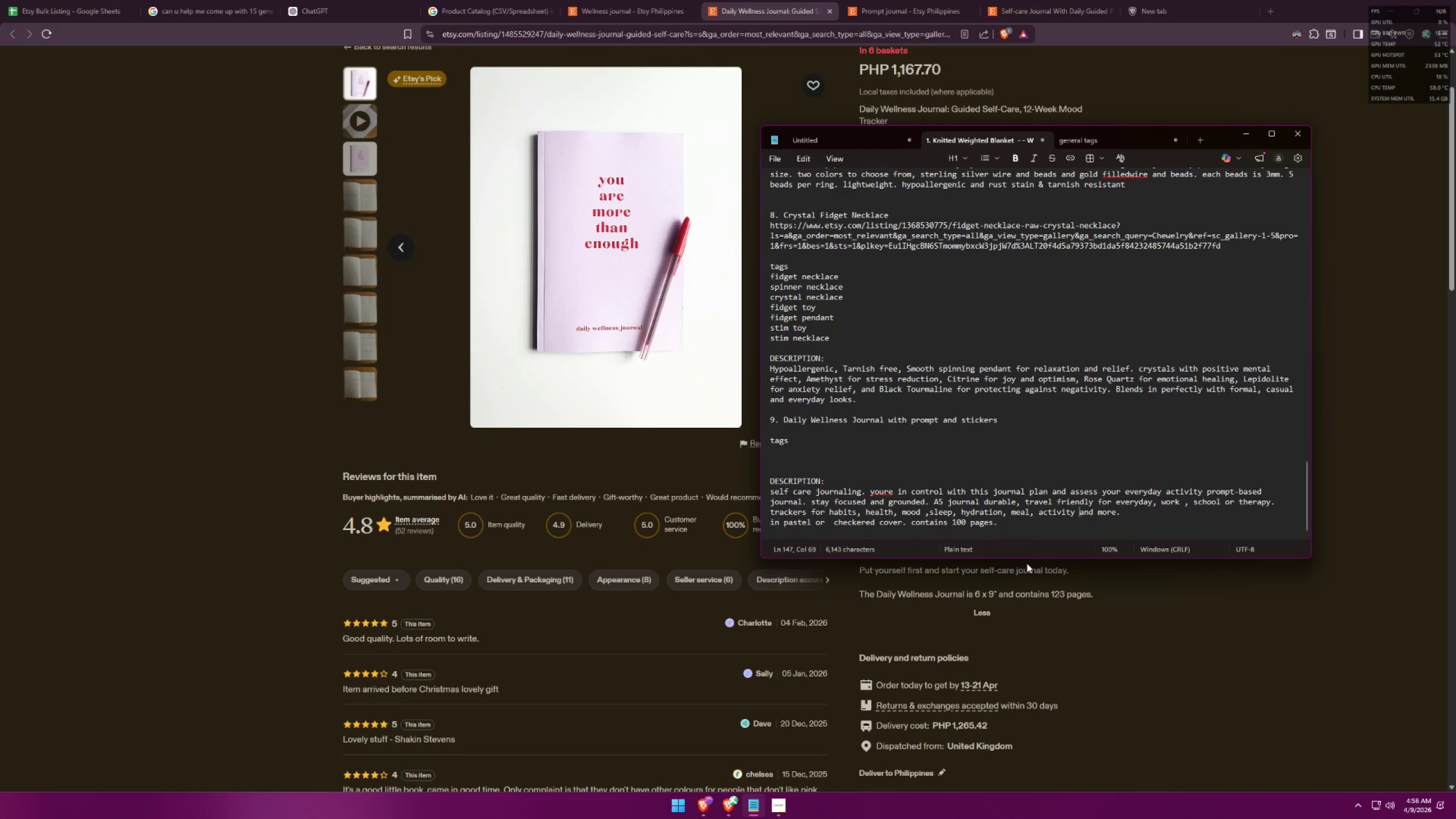 
key(Alt+AltLeft)
 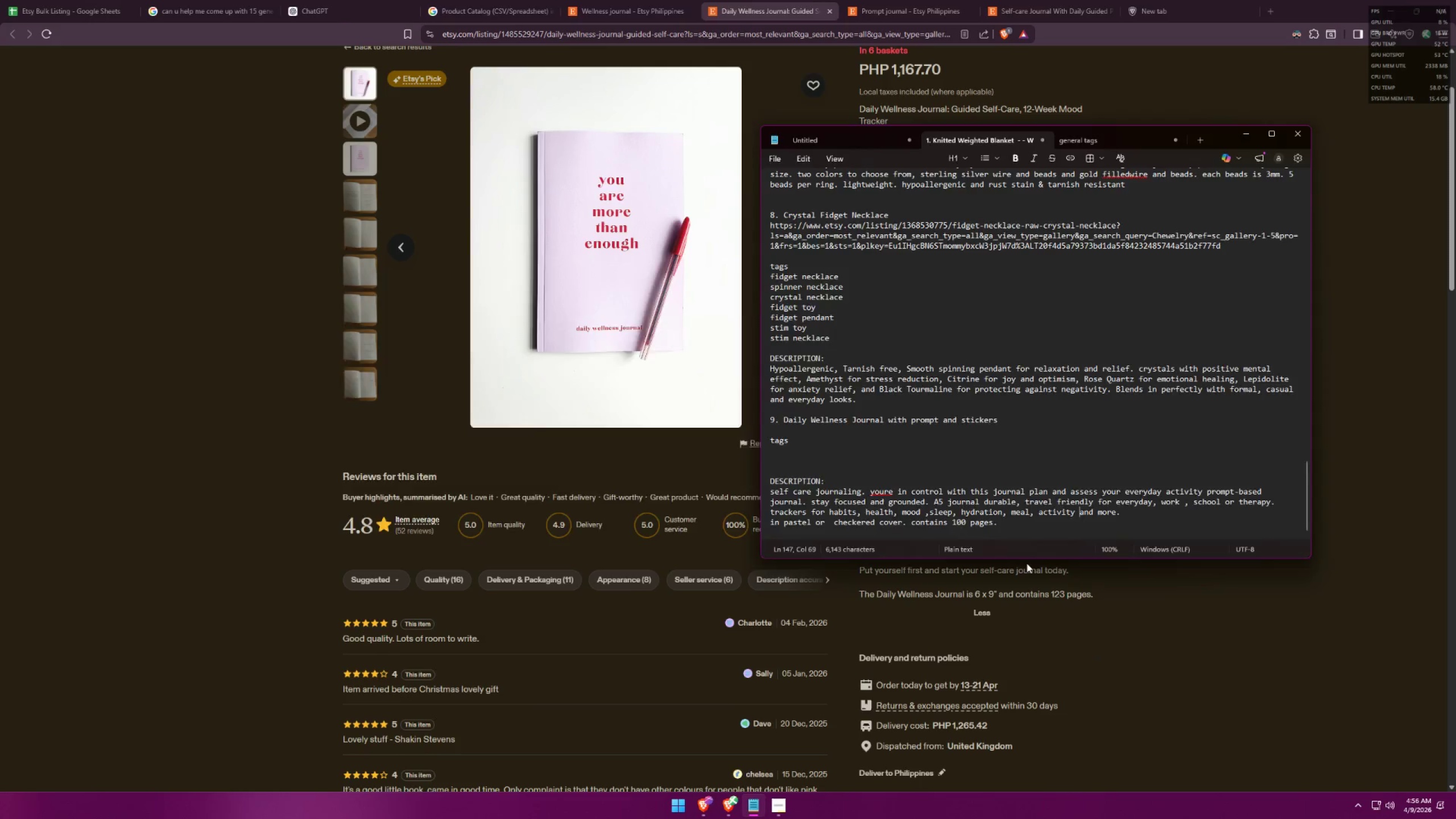 
key(Alt+Tab)
 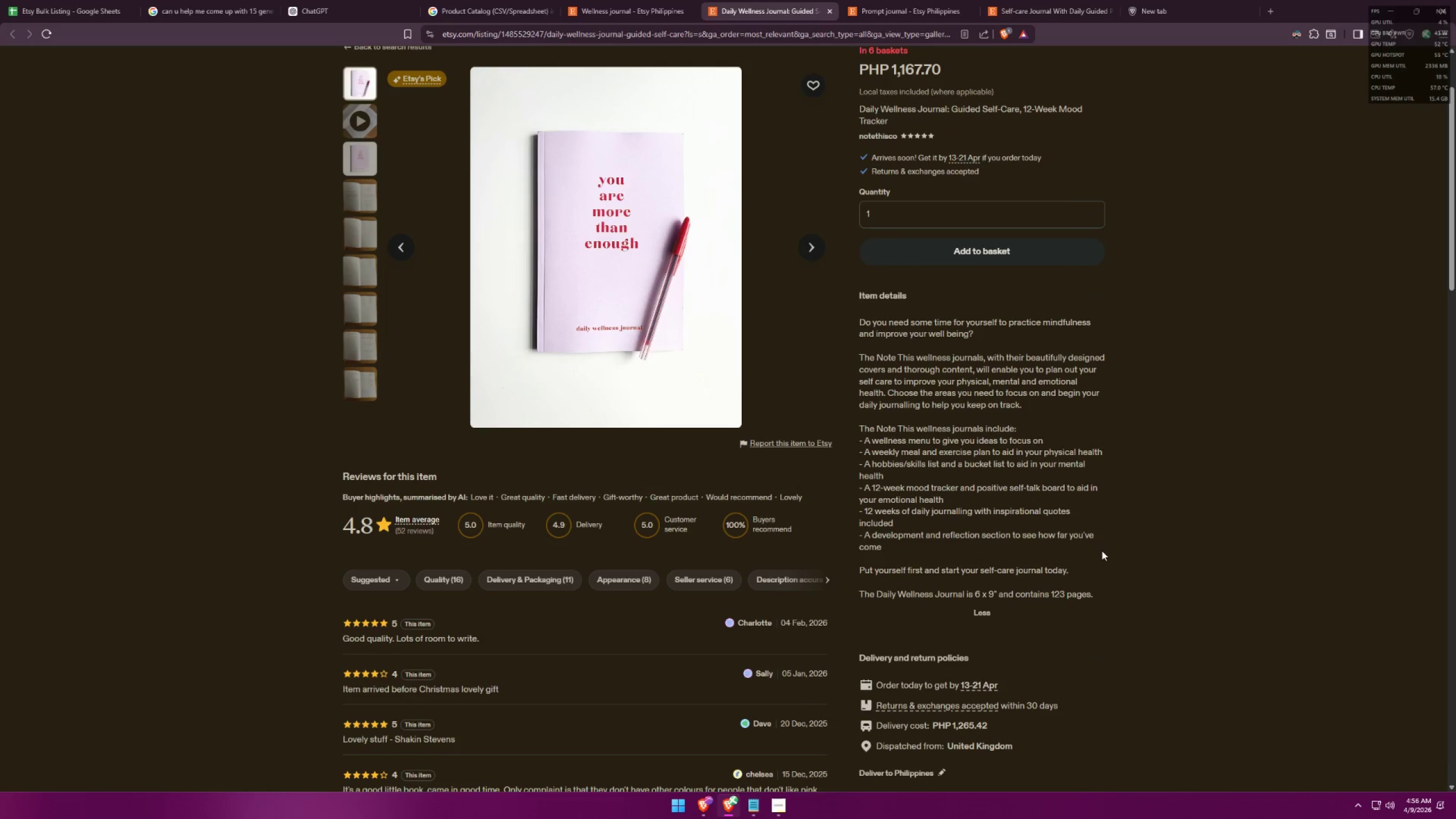 
wait(6.76)
 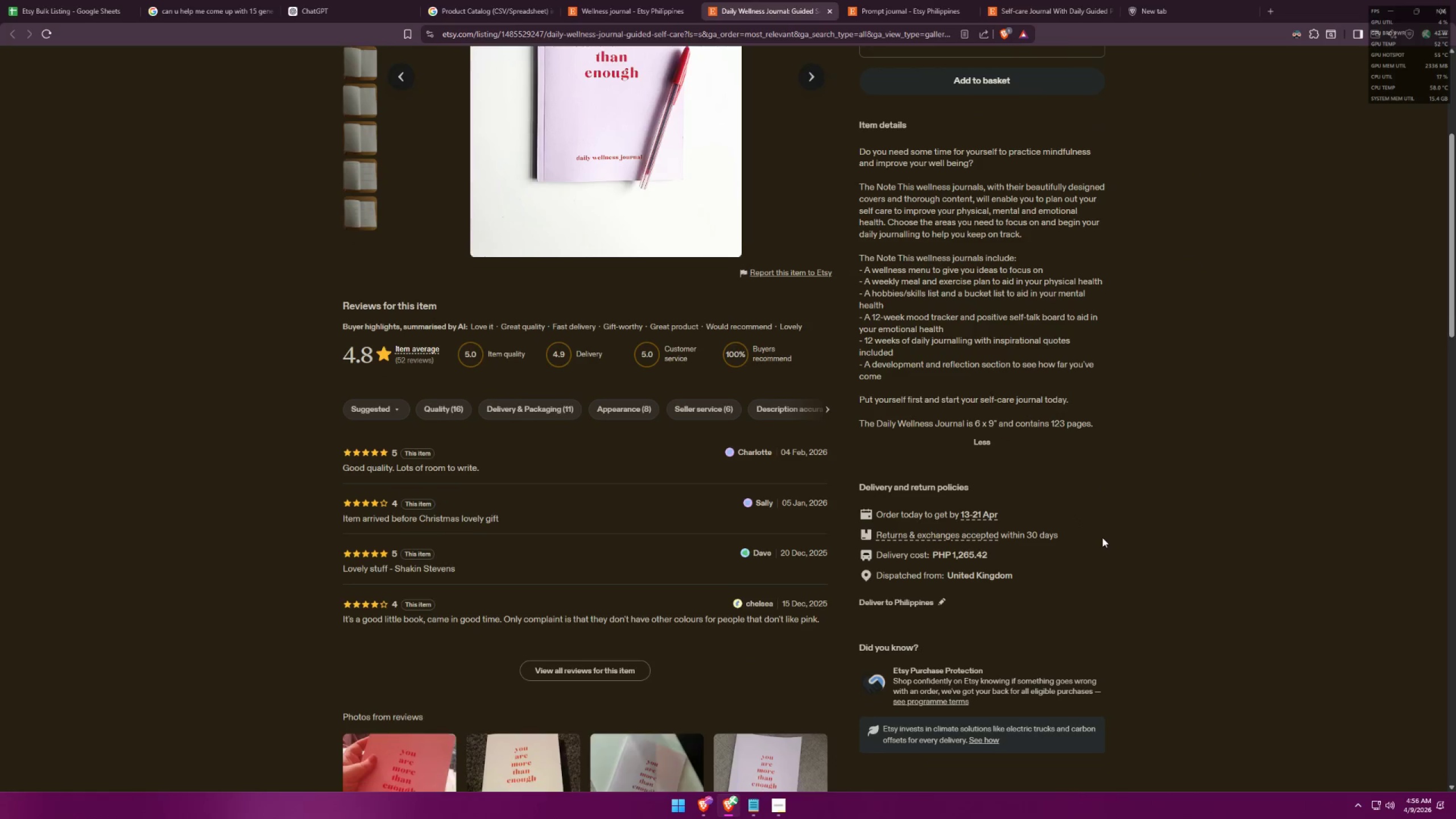 
key(Alt+AltLeft)
 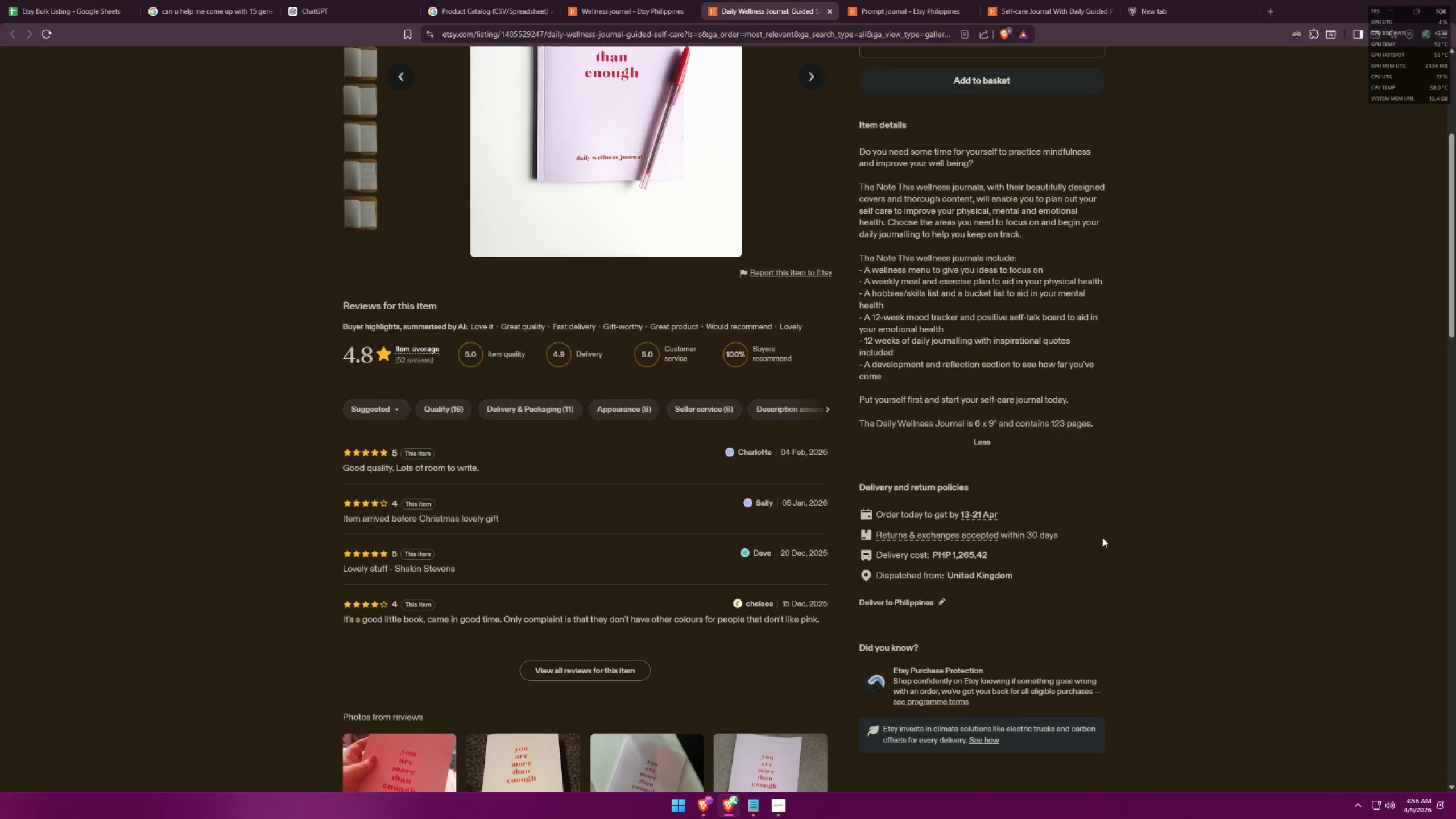 
key(Alt+Tab)
 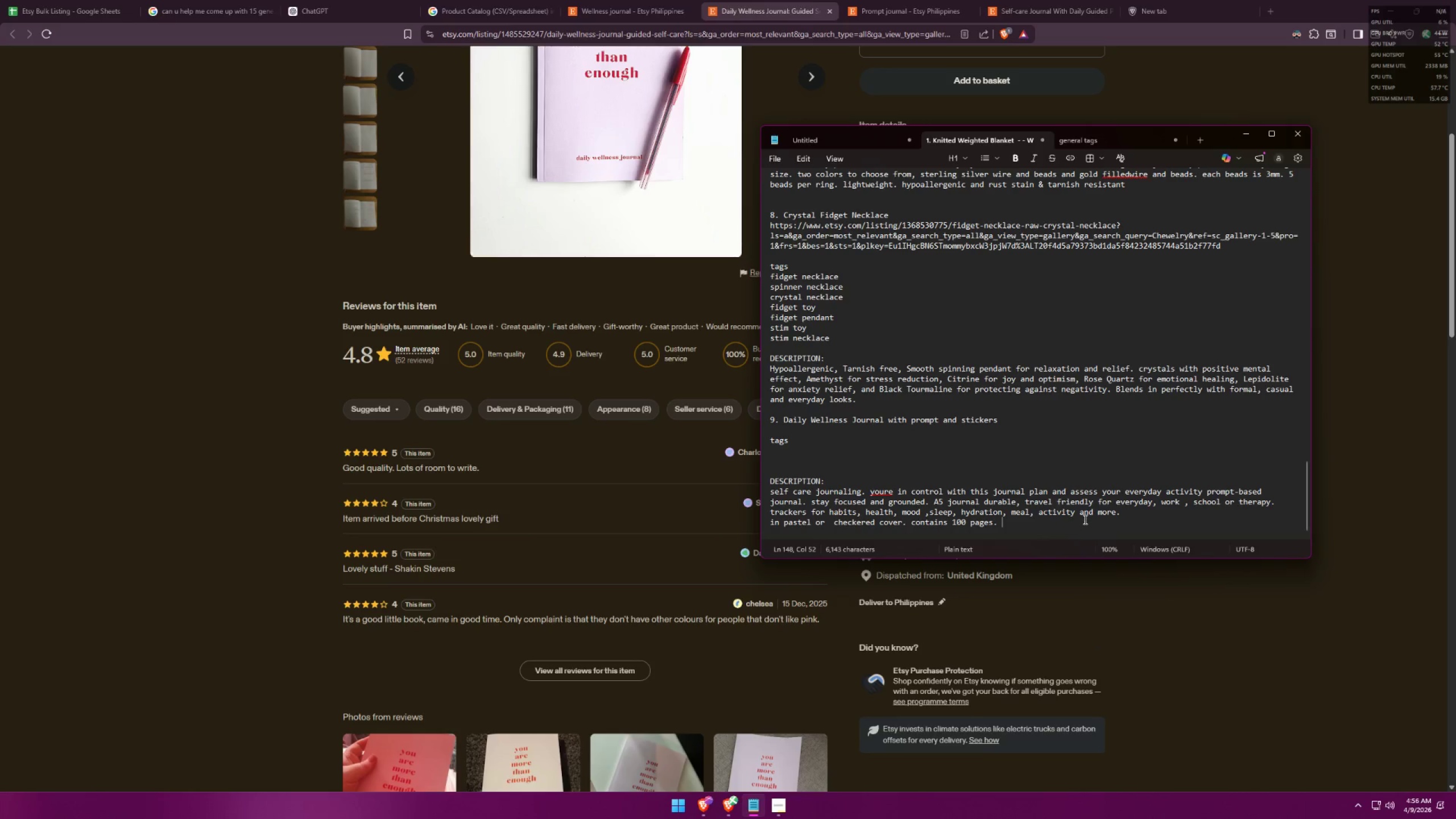 
scroll: coordinate [1102, 537], scroll_direction: down, amount: 3.0
 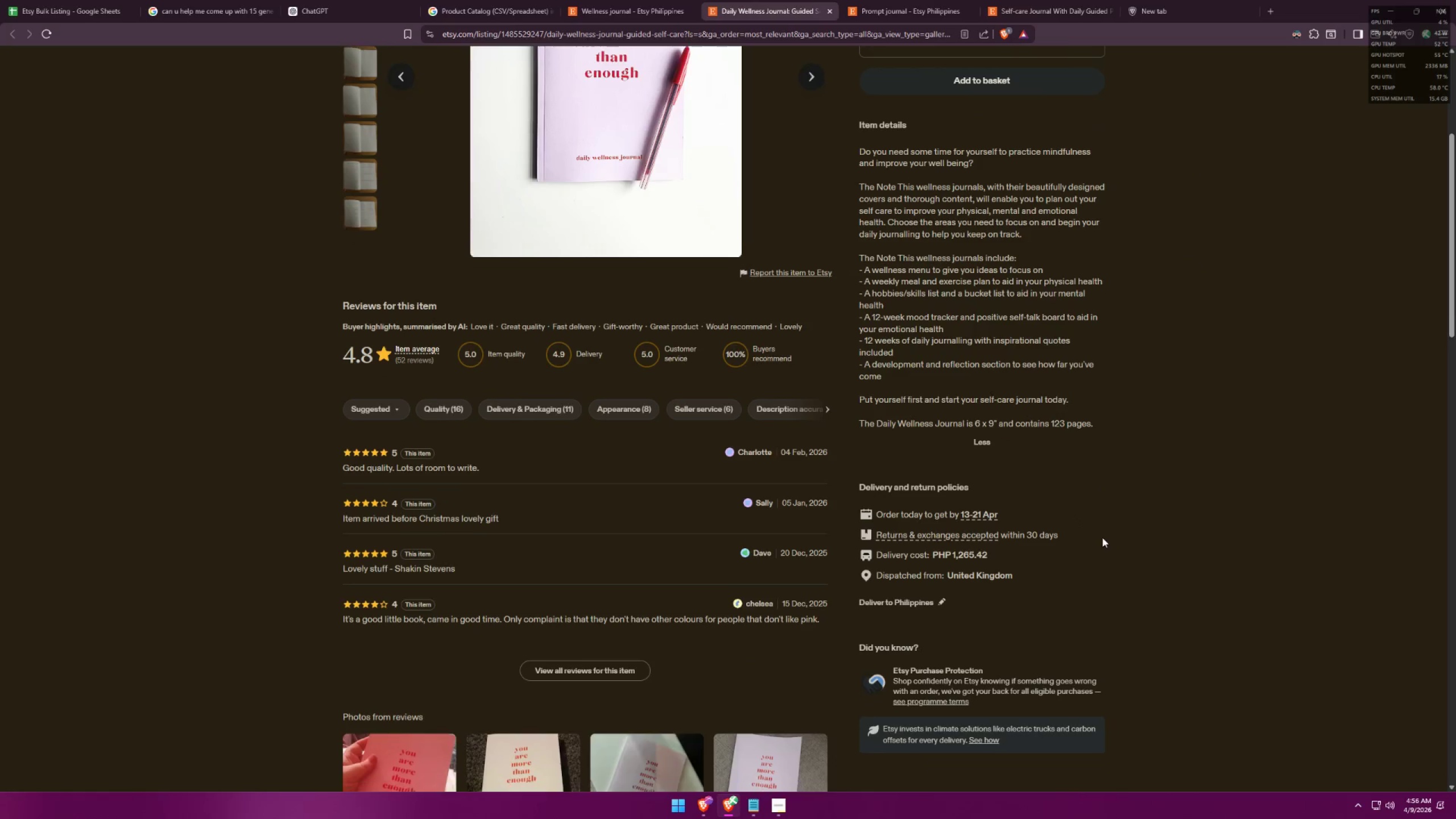 
type(free )
 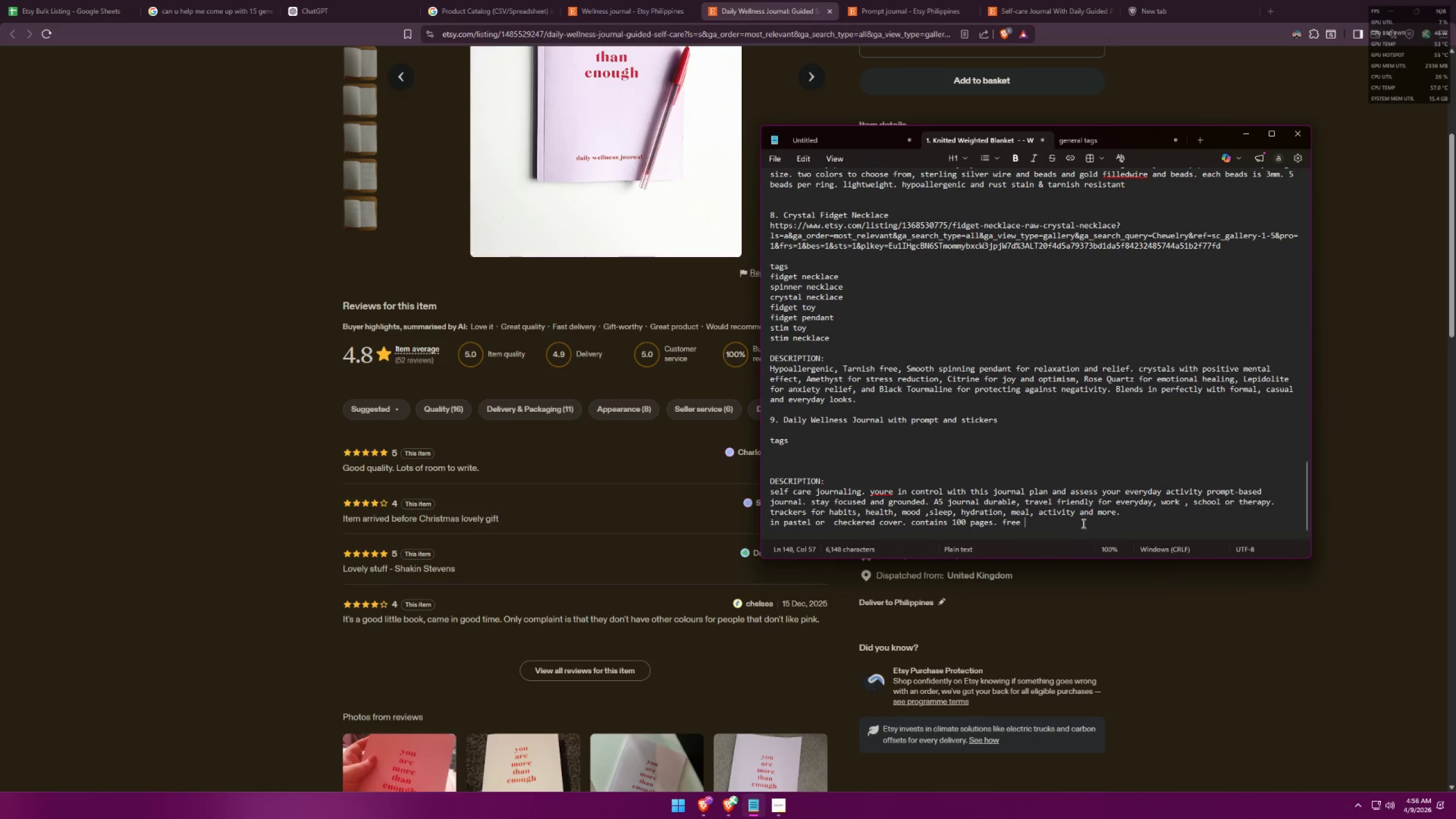 
type(textured ballpen)
key(Backspace)
key(Backspace)
key(Backspace)
key(Backspace)
key(Backspace)
key(Backspace)
type(p)
key(Backspace)
key(Backspace)
type(pen. )
 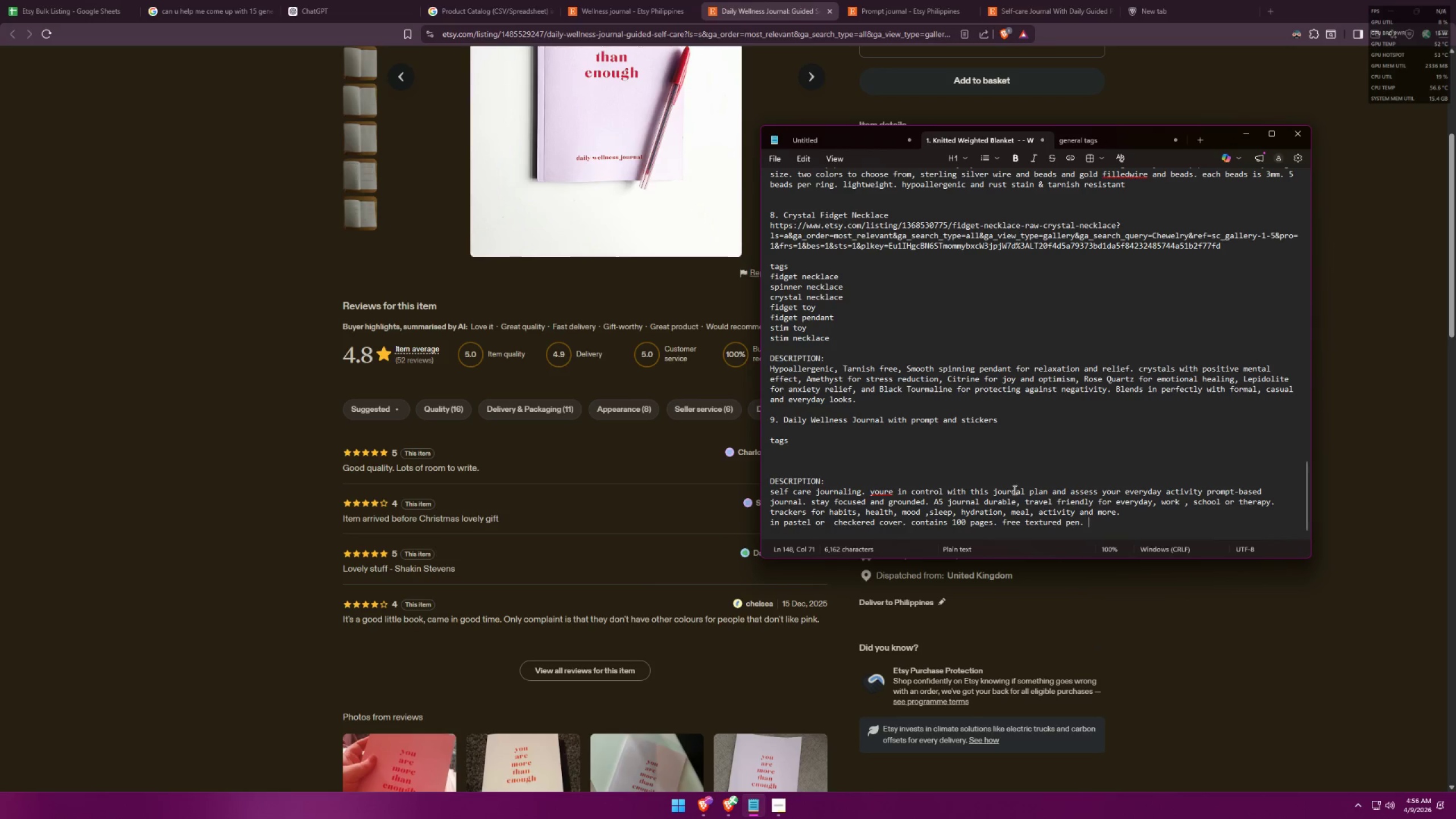 
key(Alt+AltLeft)
 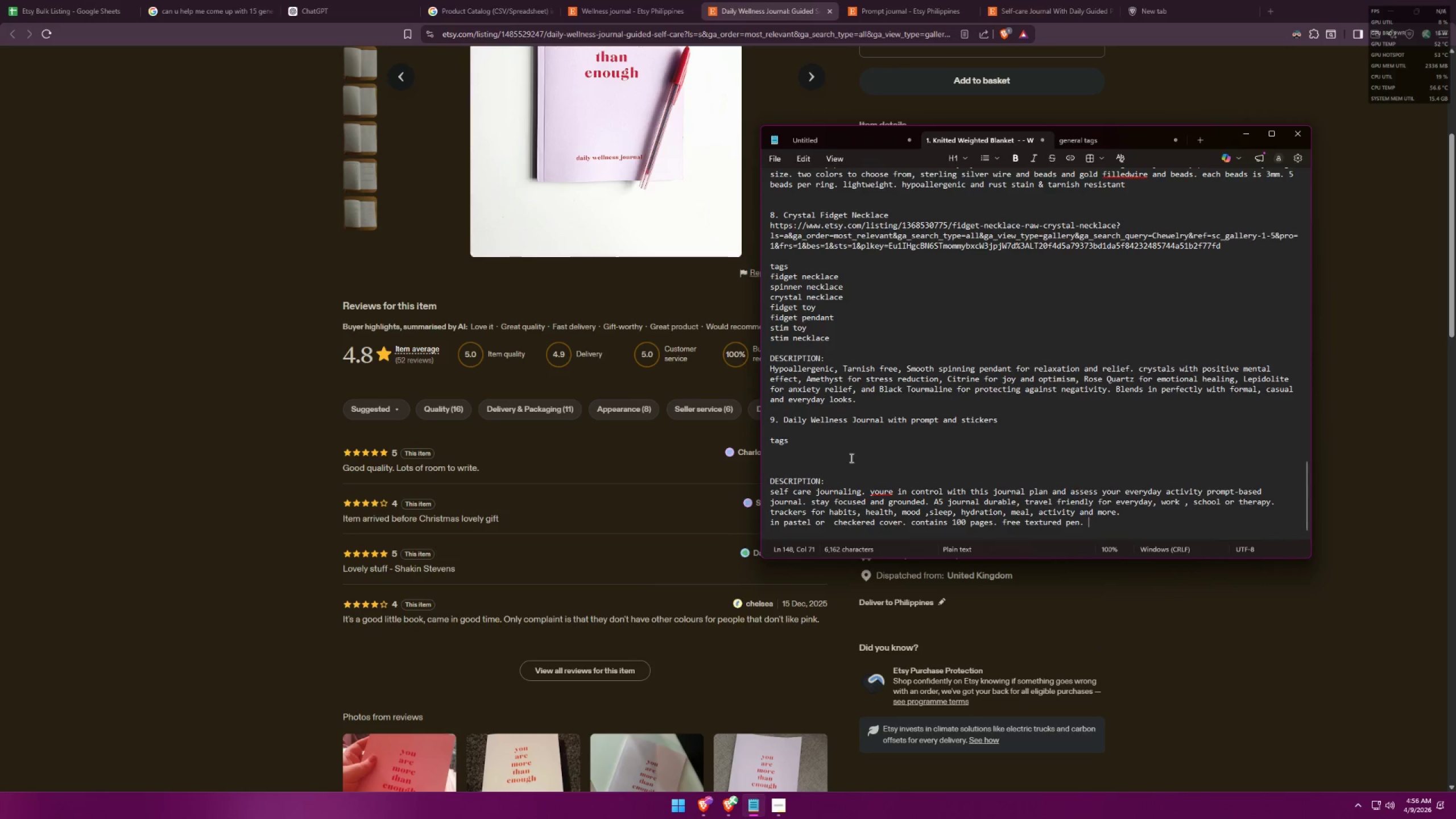 
key(Alt+Tab)
 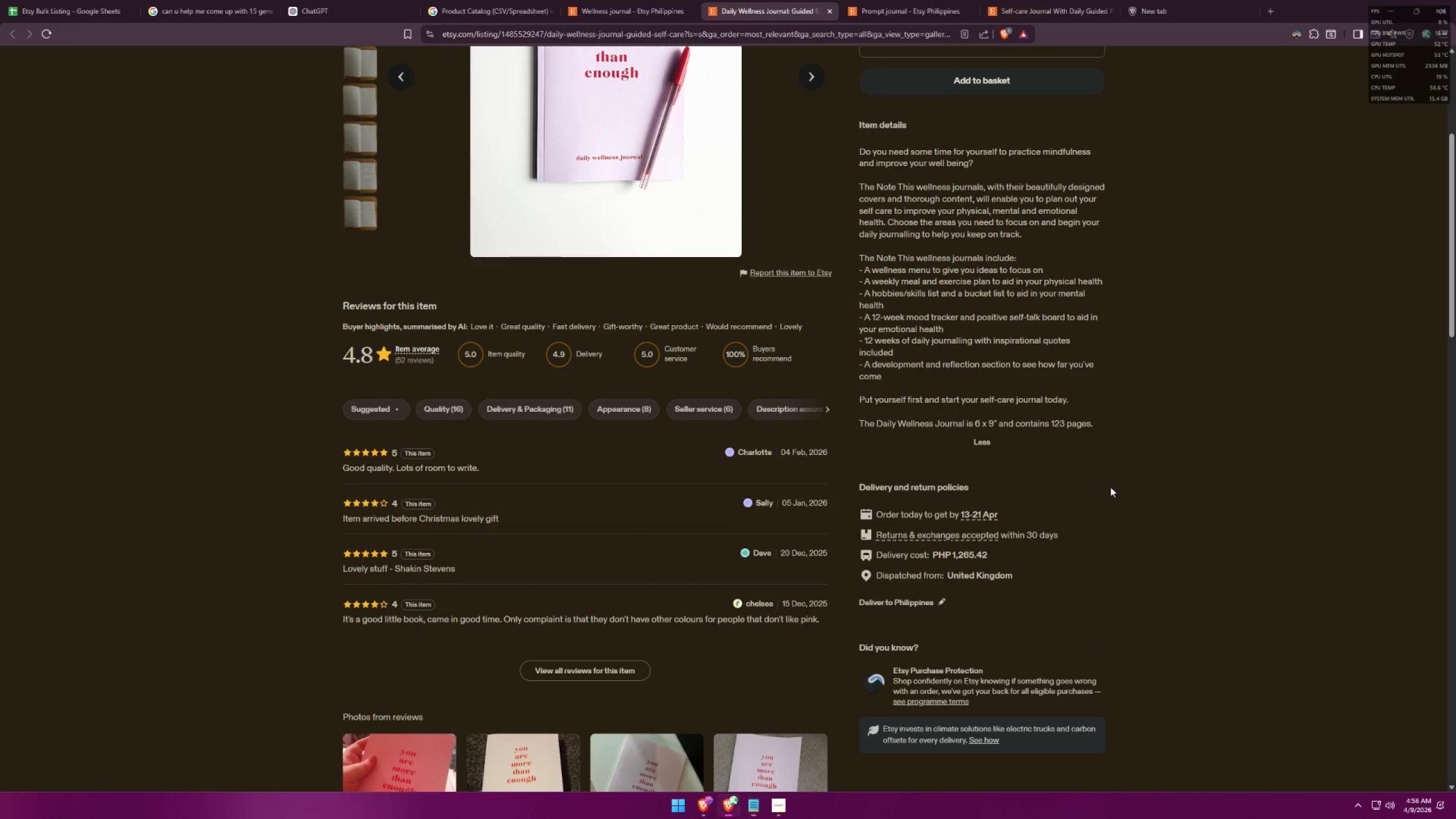 
scroll: coordinate [1122, 515], scroll_direction: up, amount: 8.0
 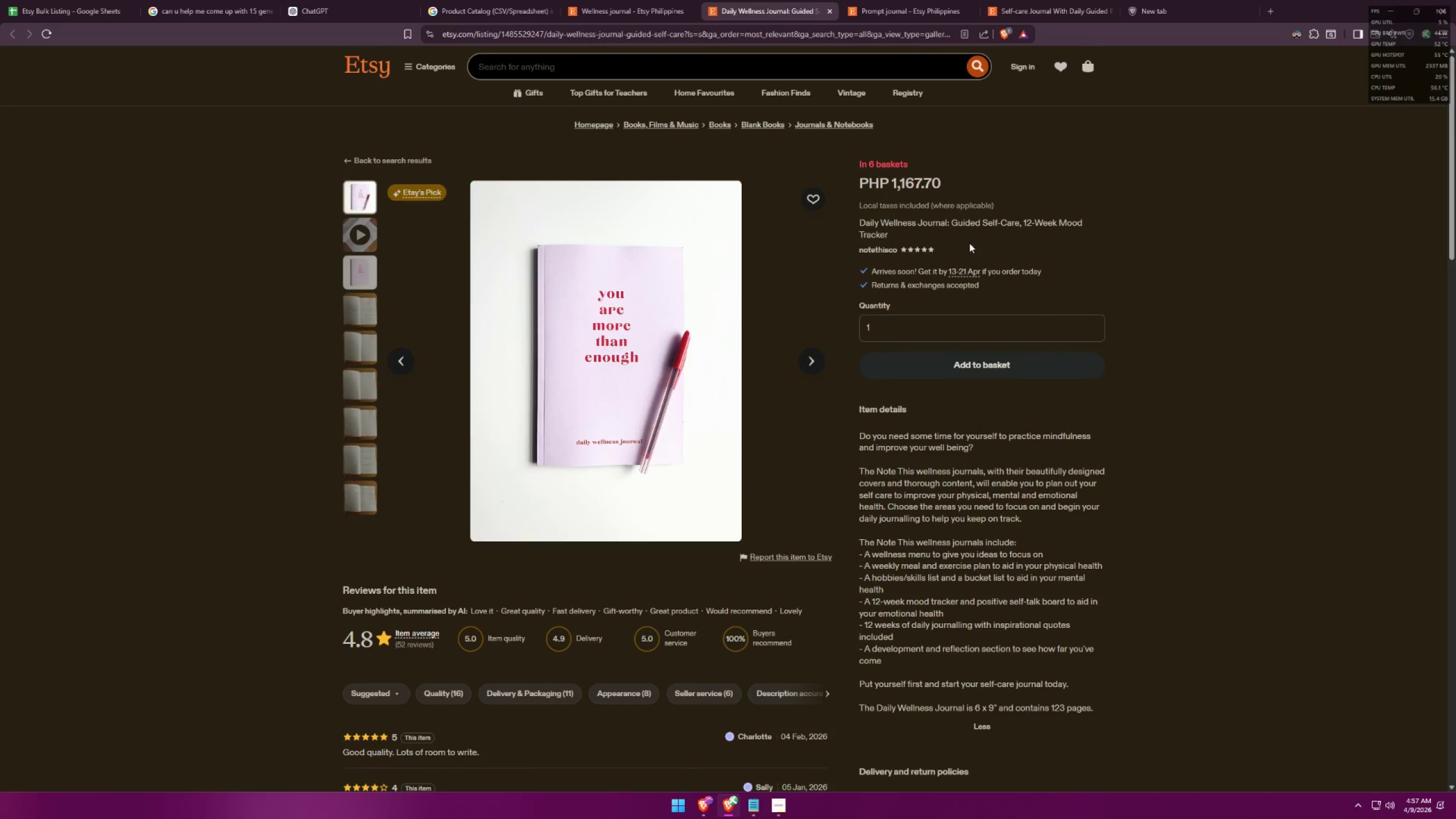 
left_click_drag(start_coordinate=[1061, 223], to_coordinate=[1067, 229])
 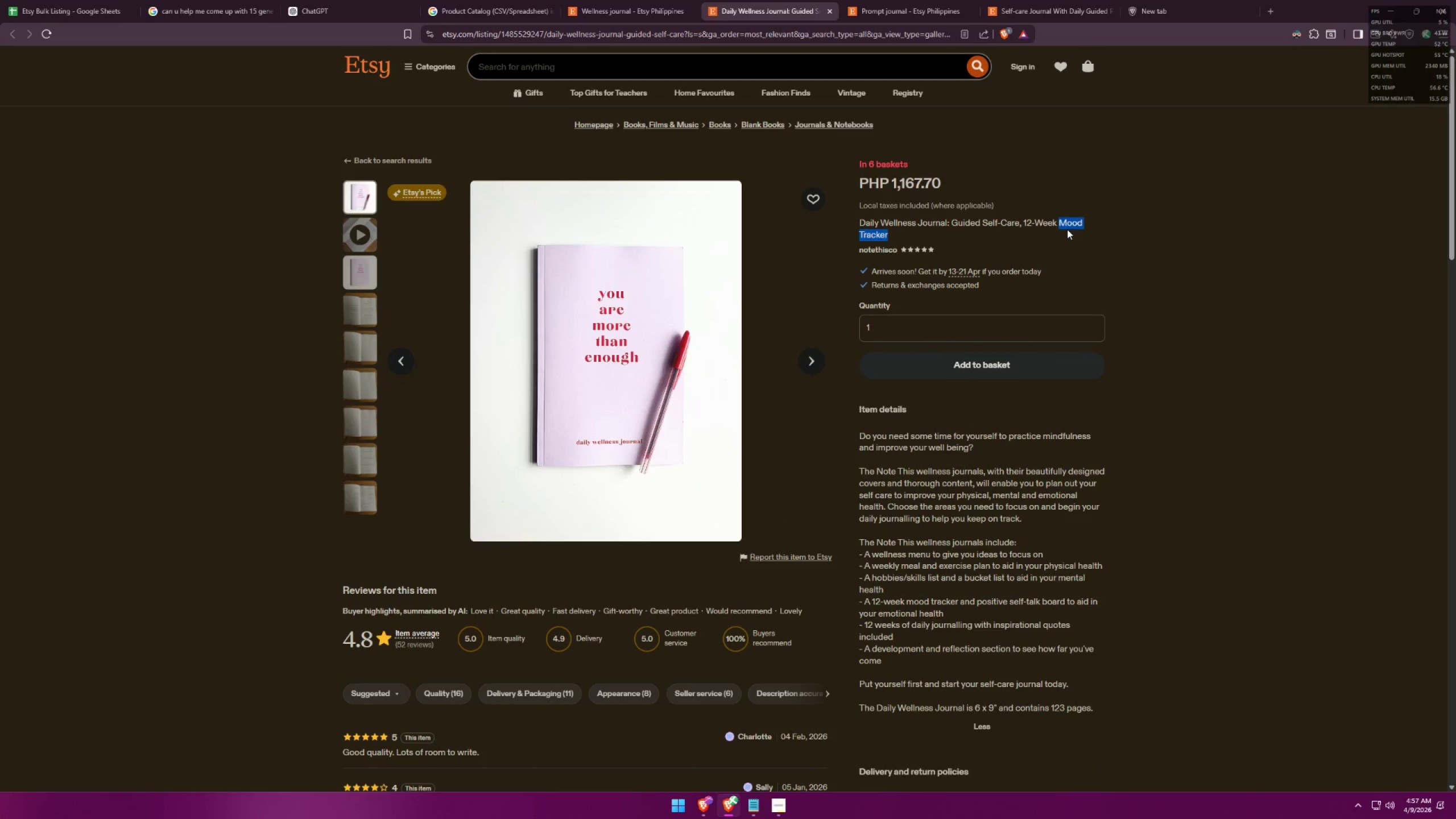 
key(Control+ControlLeft)
 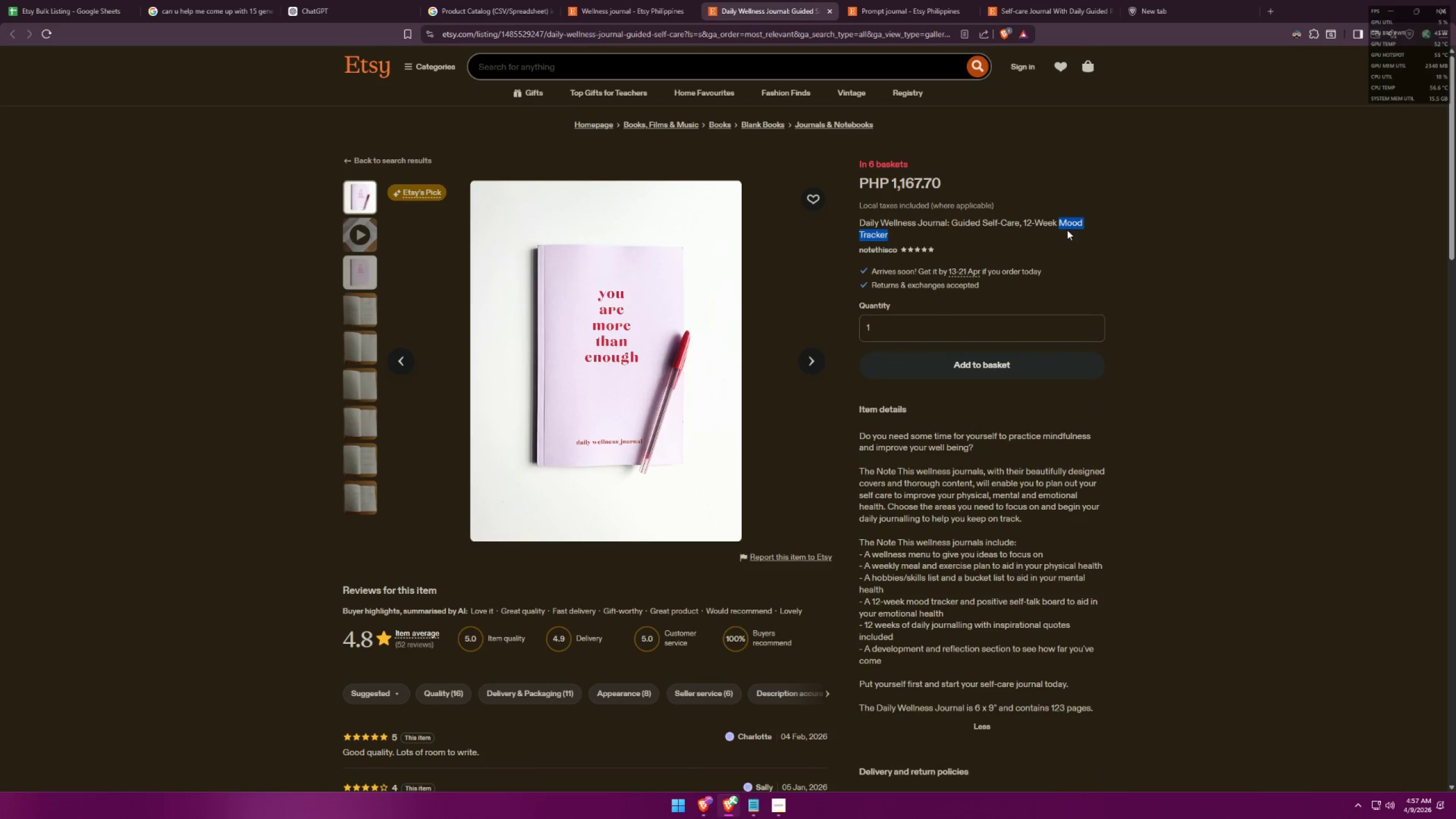 
key(C)
 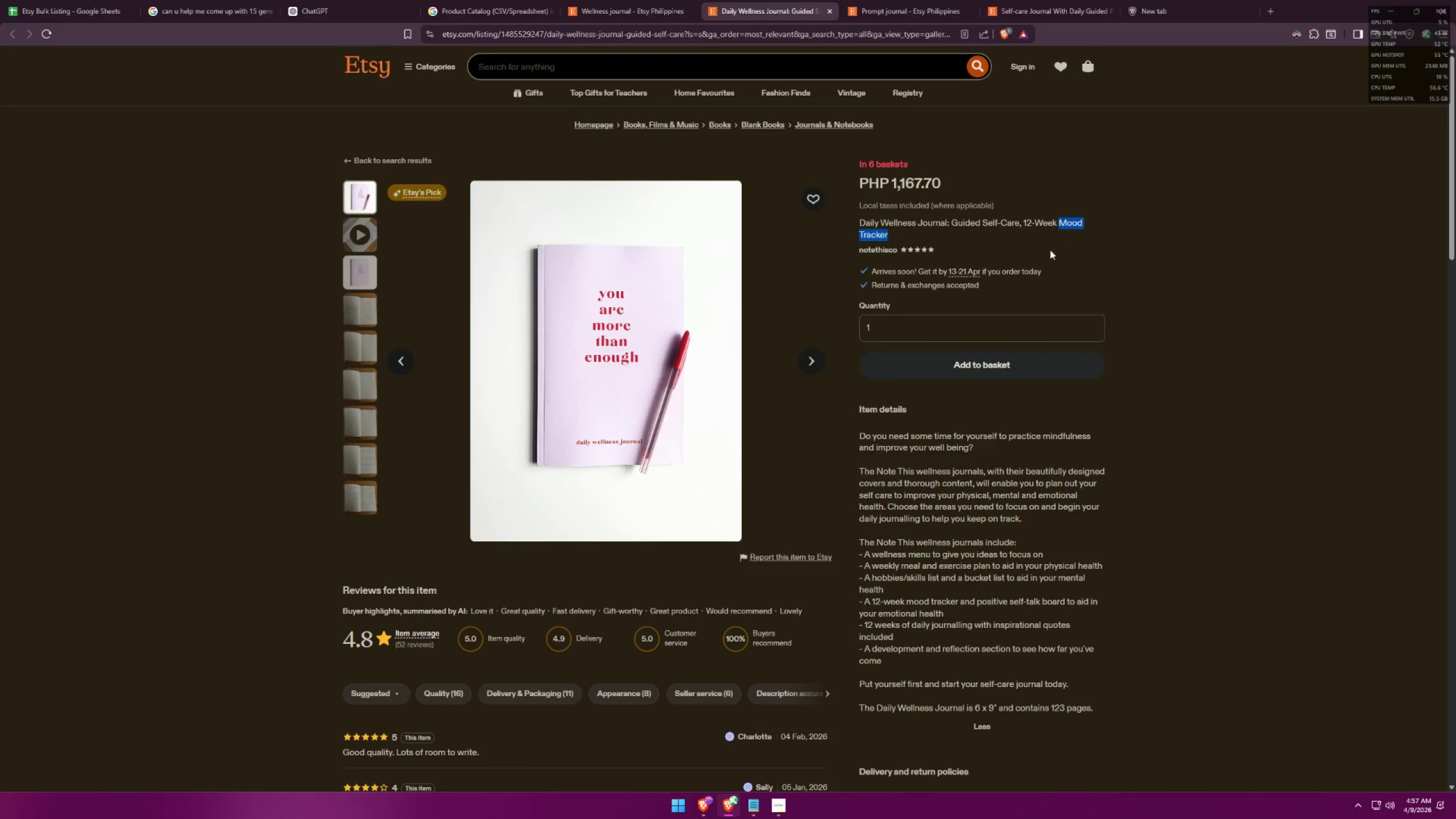 
key(Alt+AltLeft)
 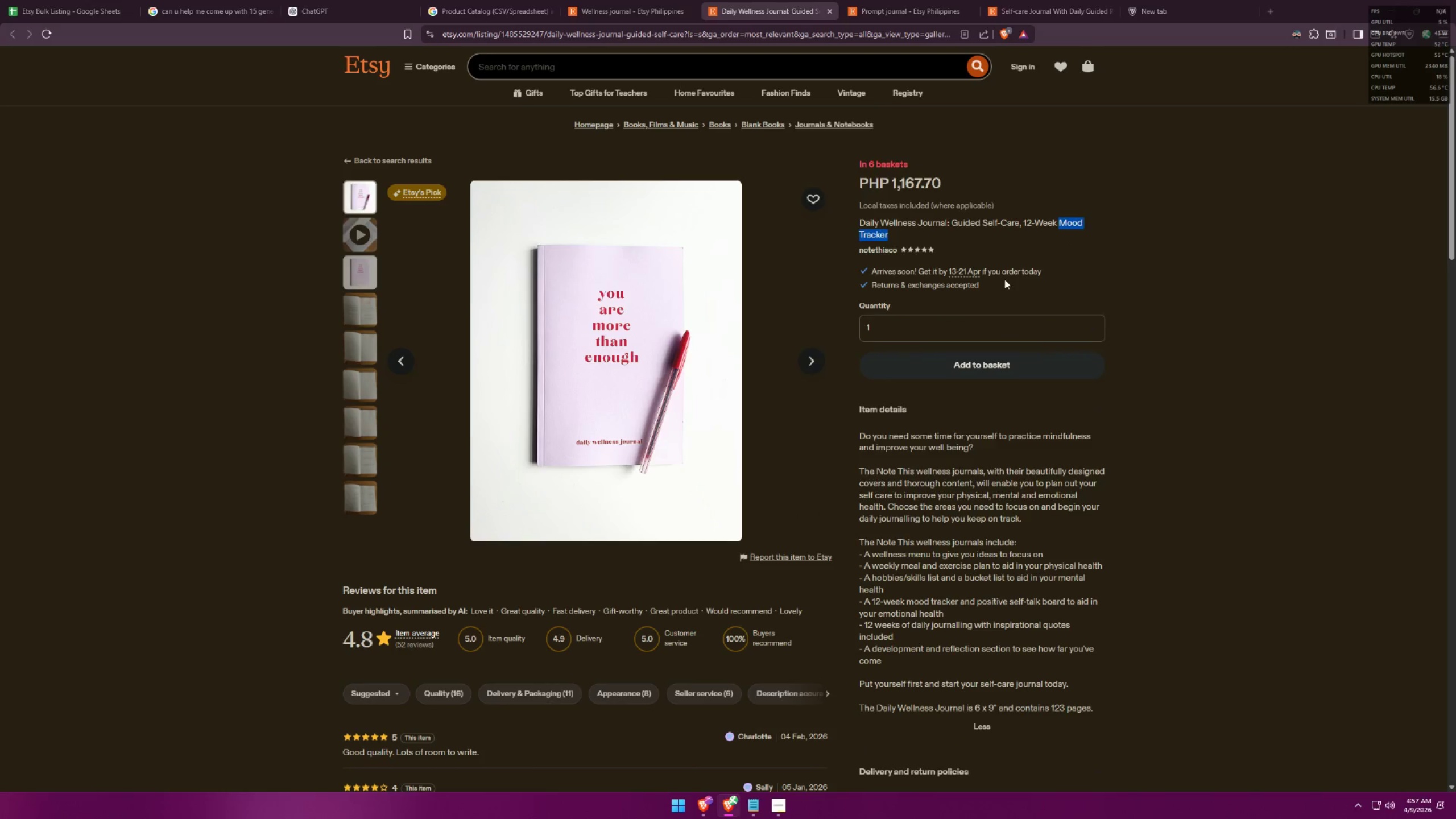 
key(Alt+Tab)
 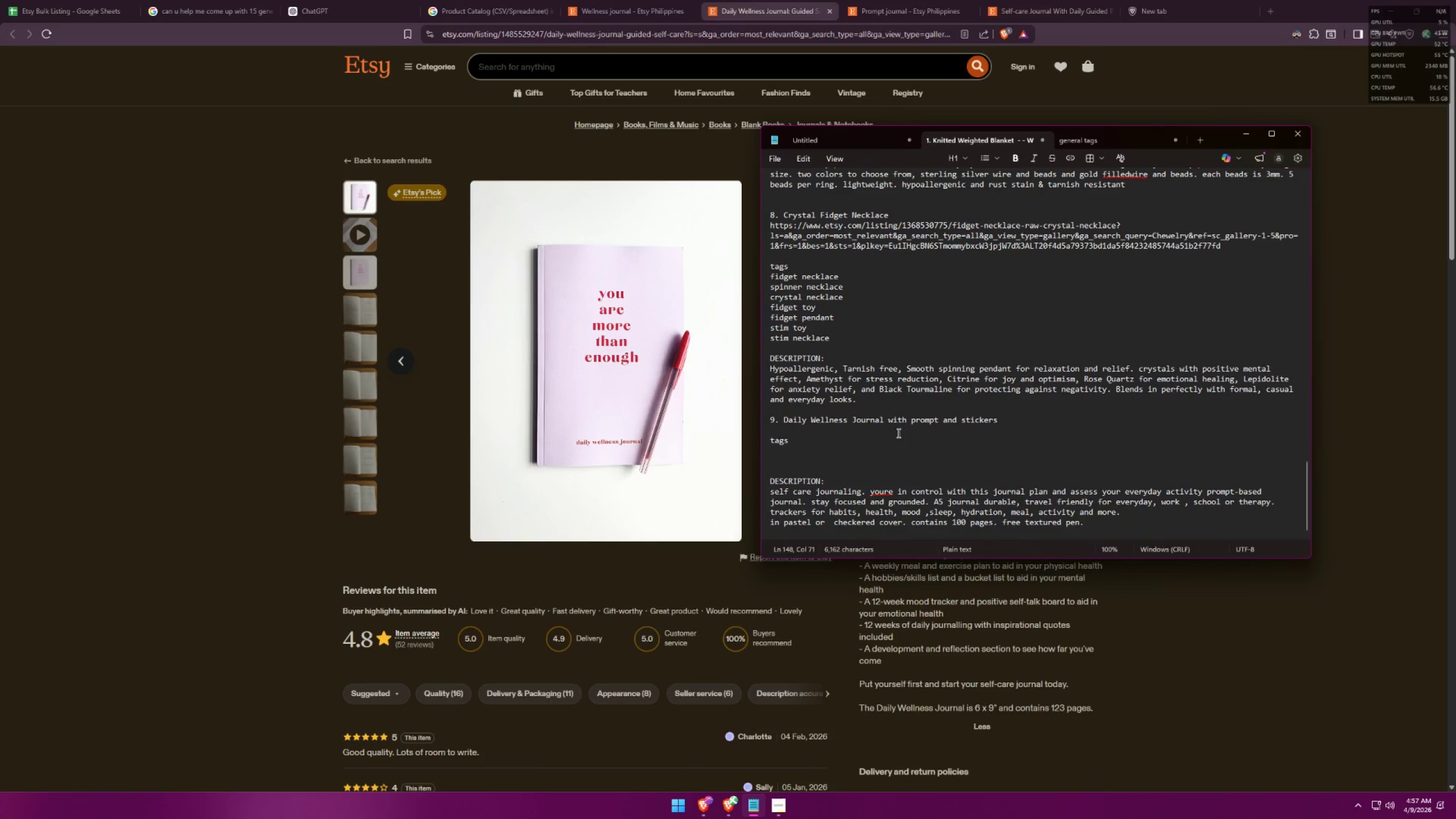 
left_click([850, 457])
 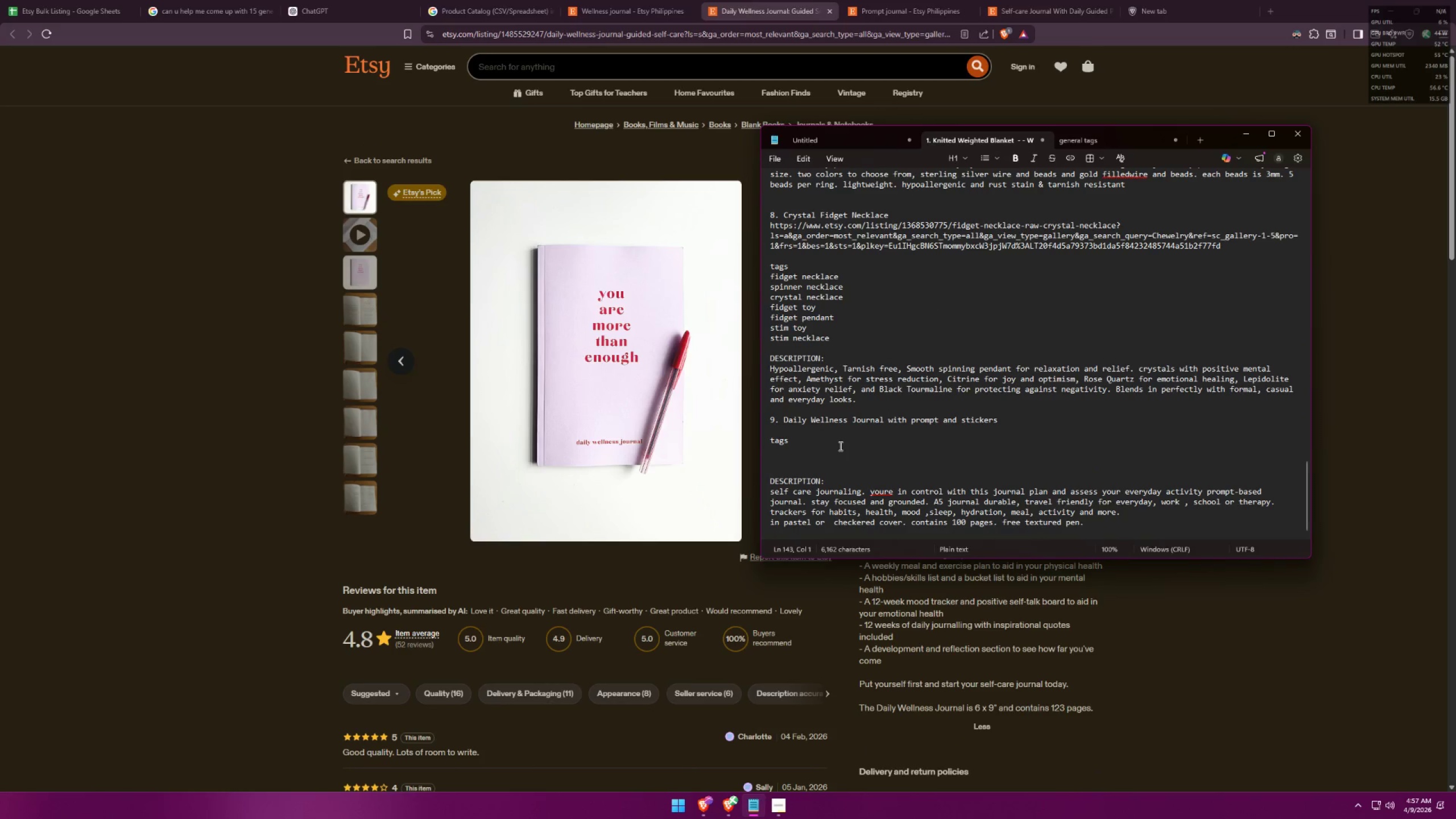 
key(ArrowUp)
 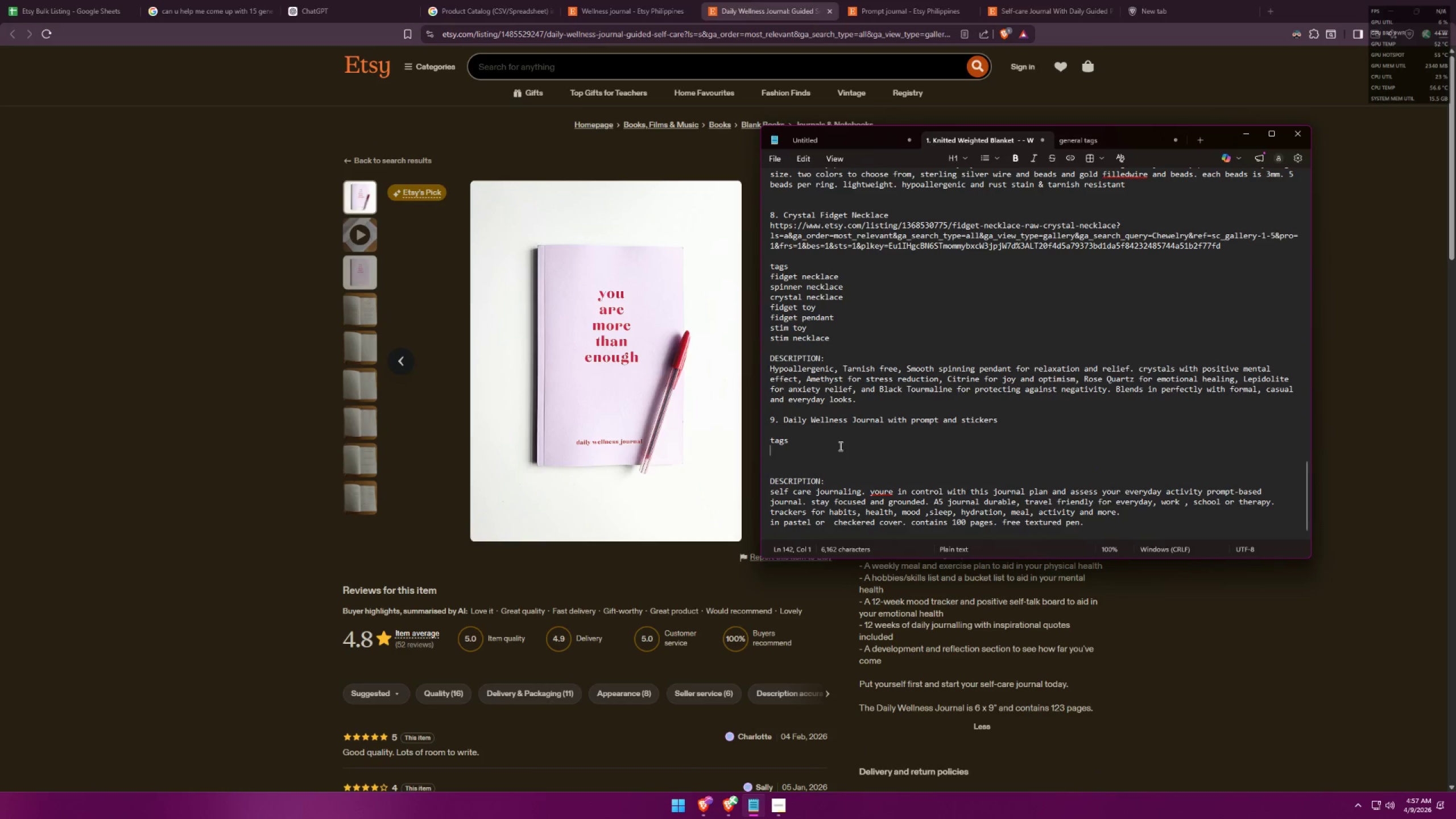 
key(Control+ControlLeft)
 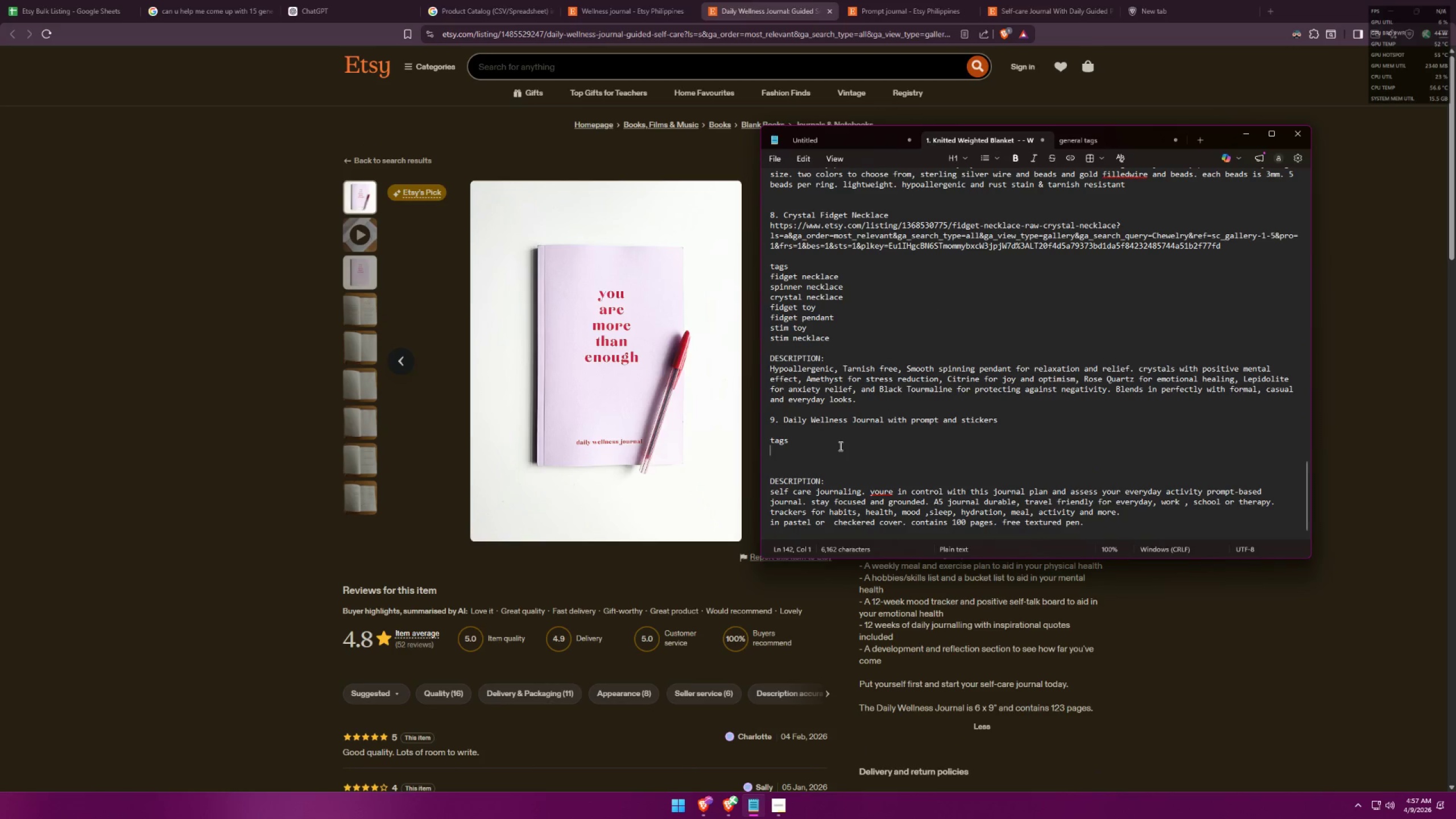 
key(Control+V)
 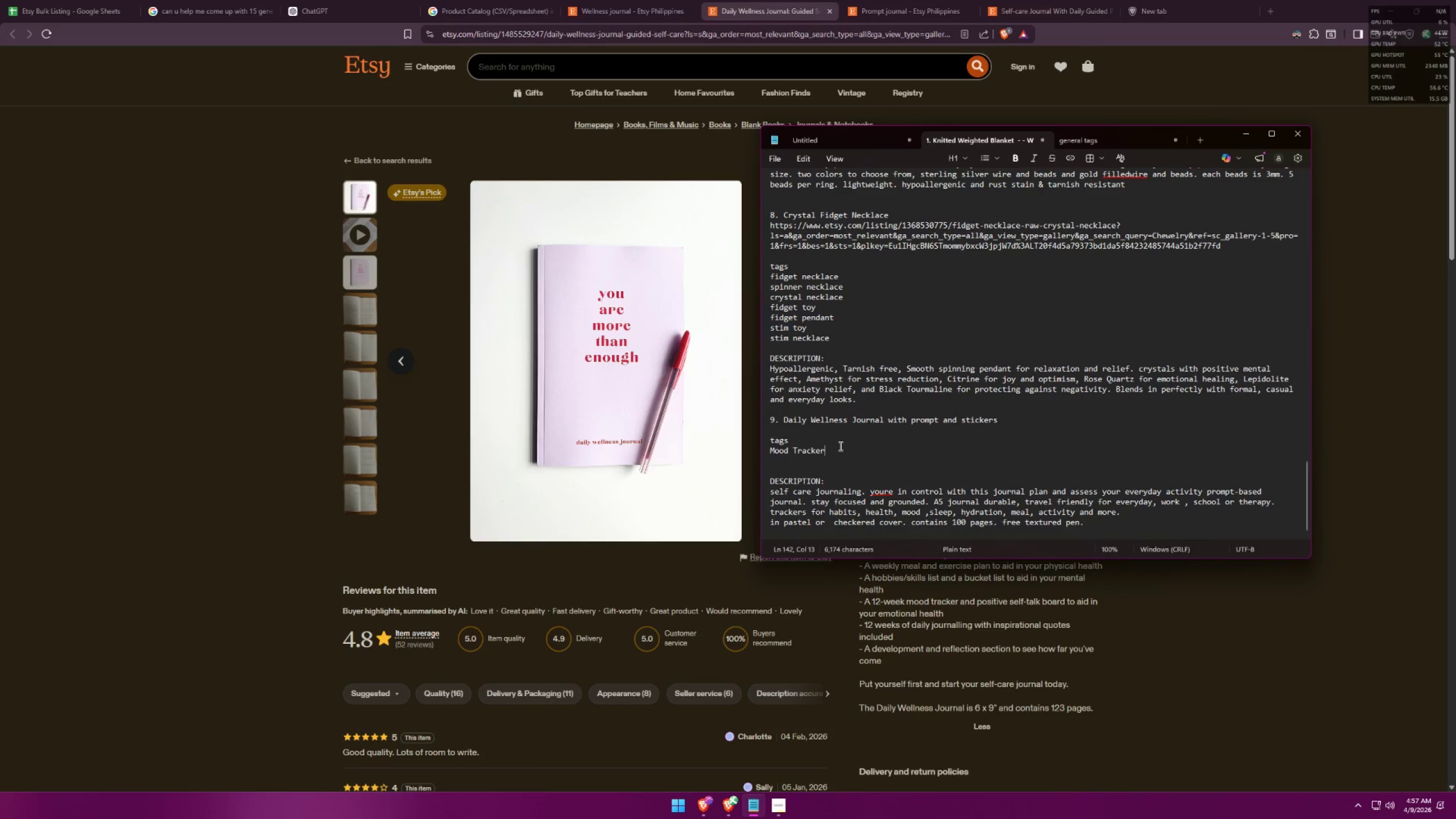 
key(ArrowUp)
 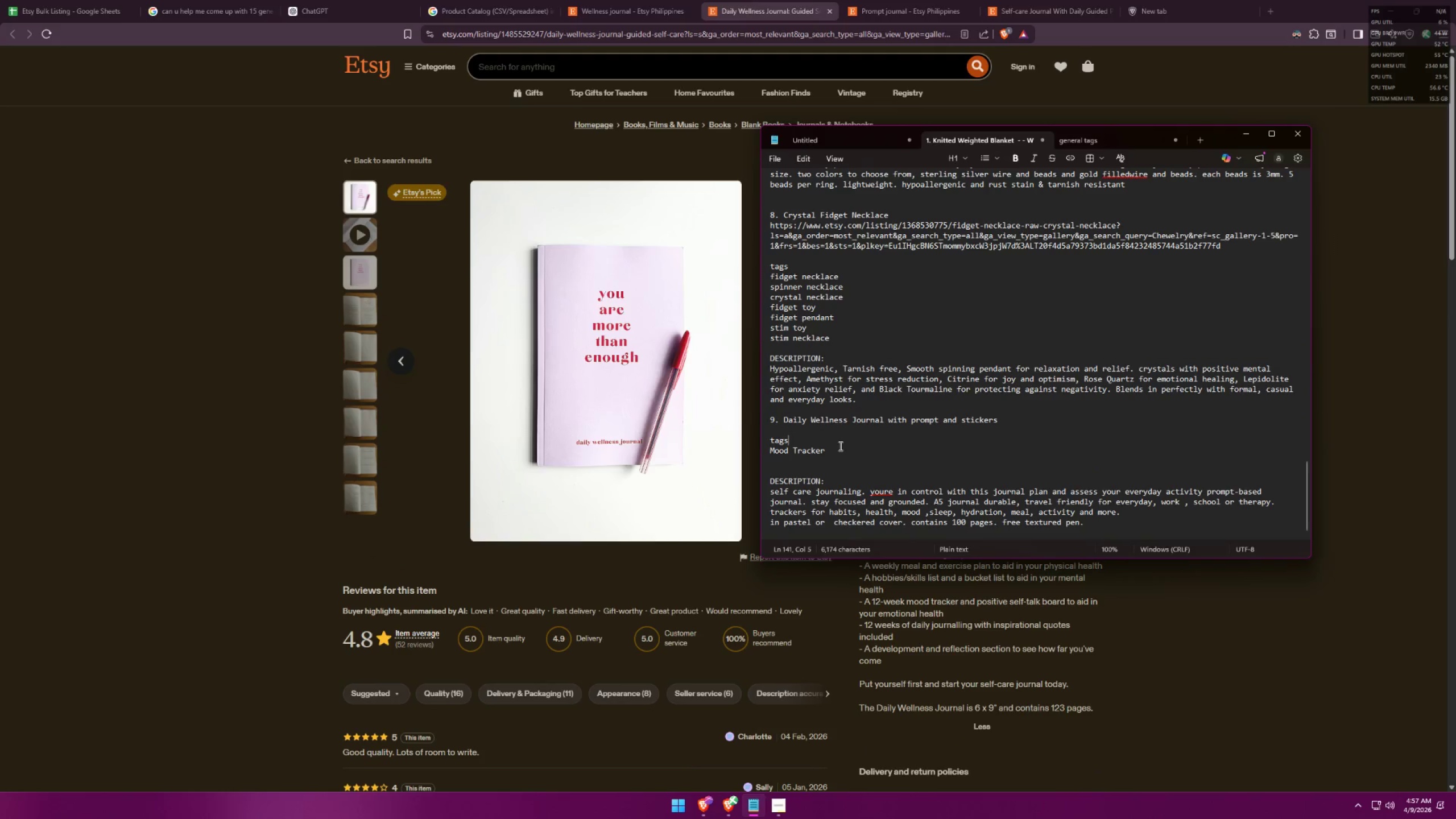 
key(Shift+ShiftLeft)
 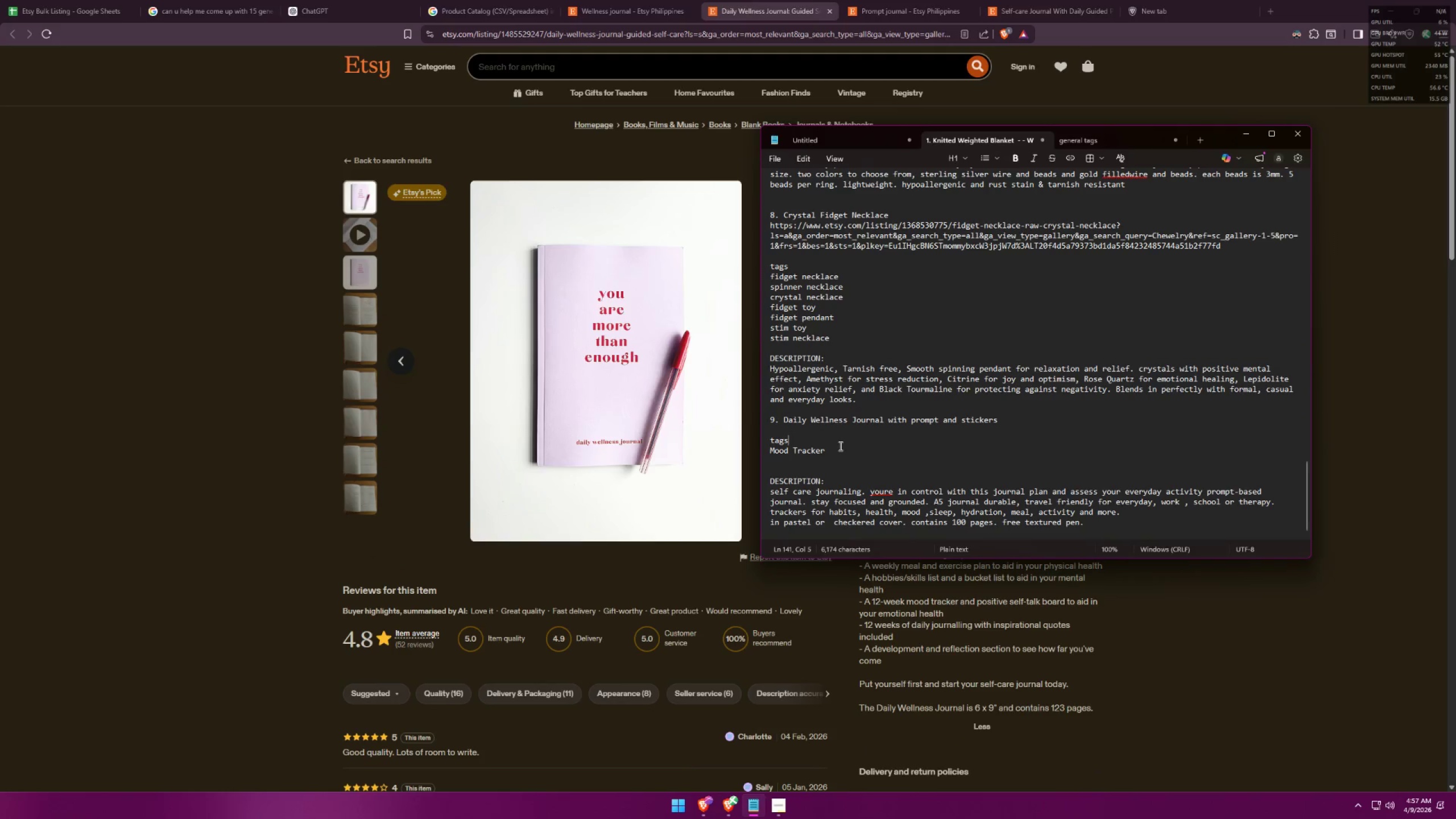 
key(Shift+Enter)
 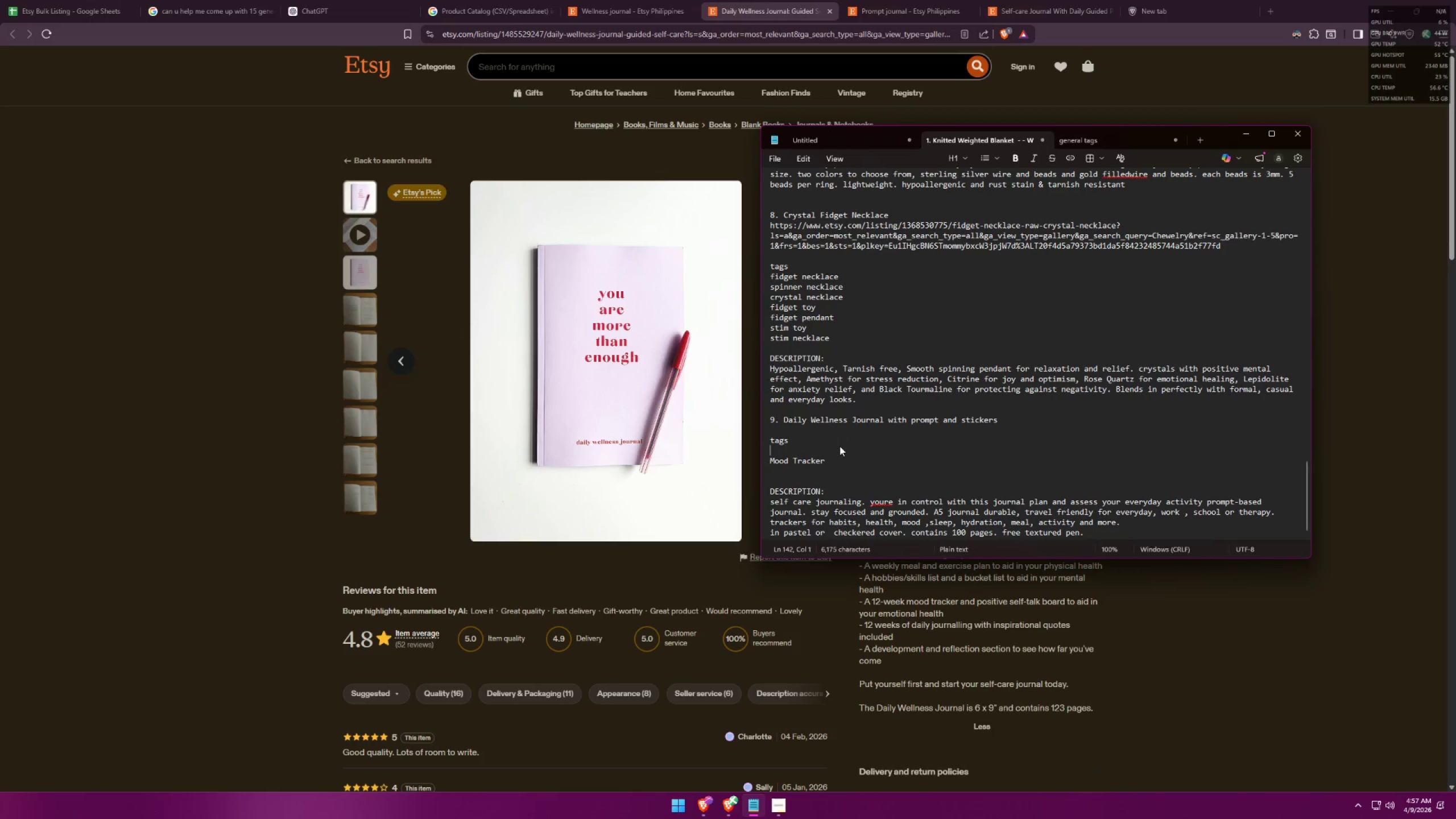 
type(journal)
 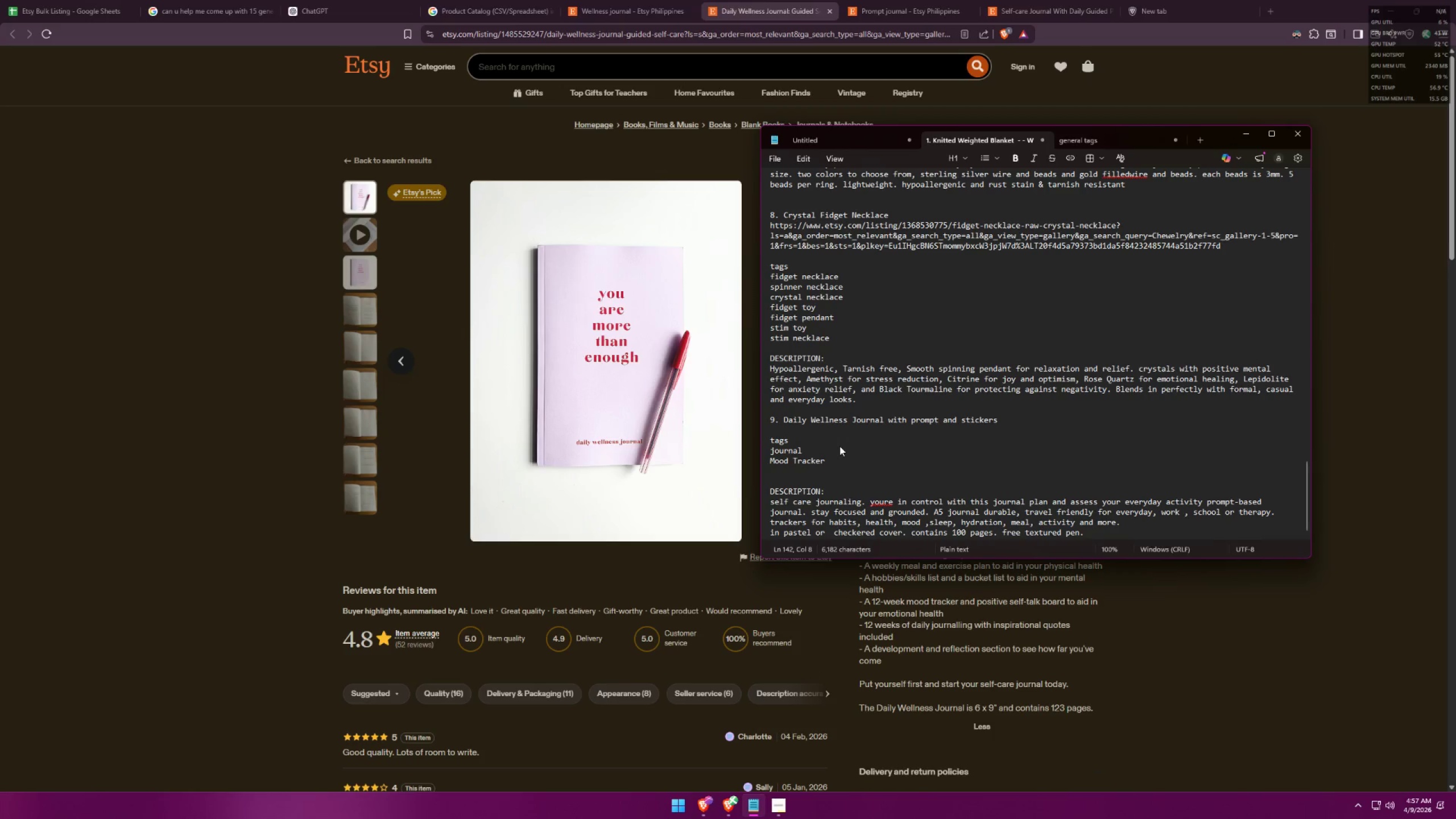 
key(ArrowUp)
 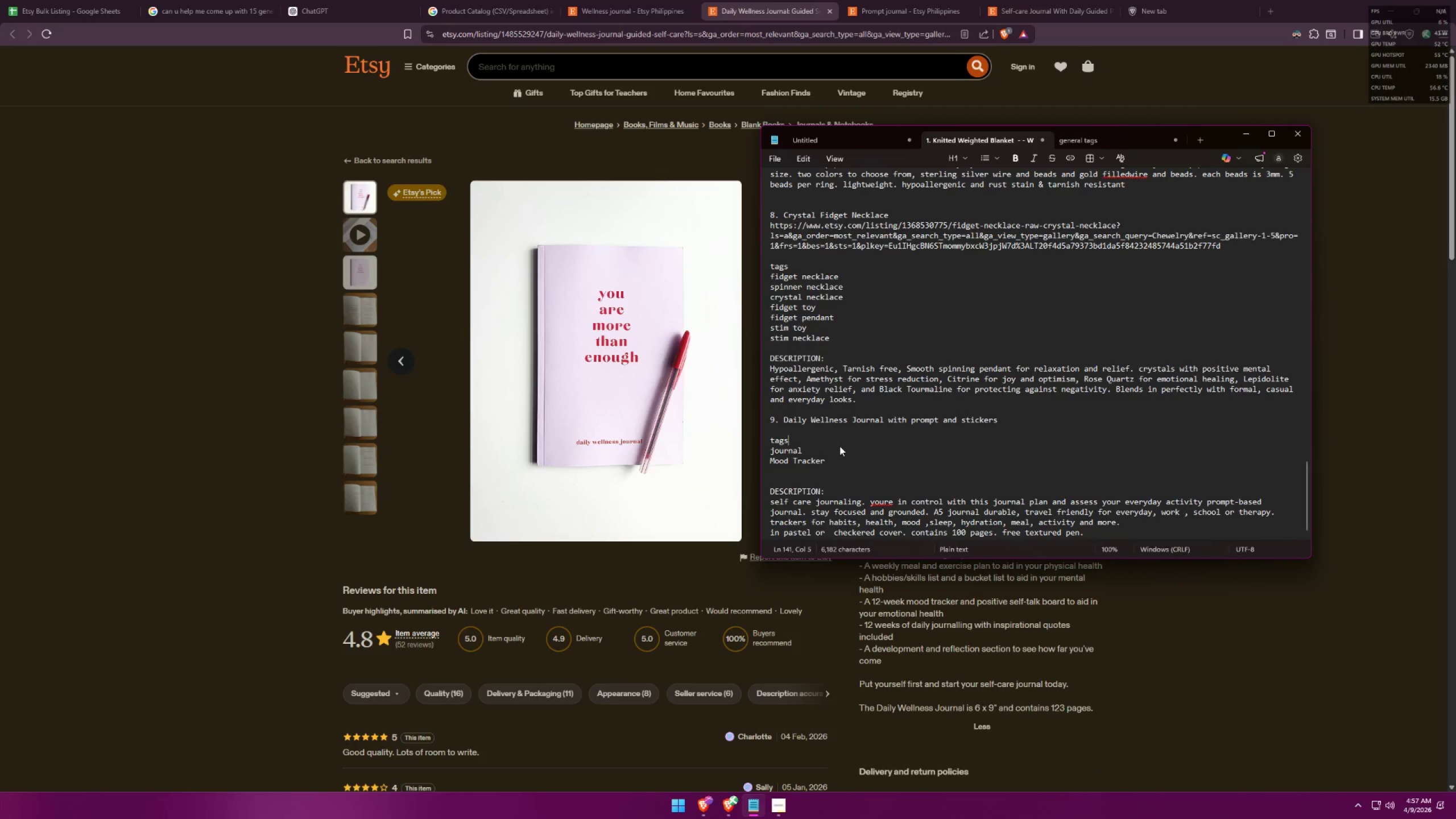 
key(Shift+ShiftLeft)
 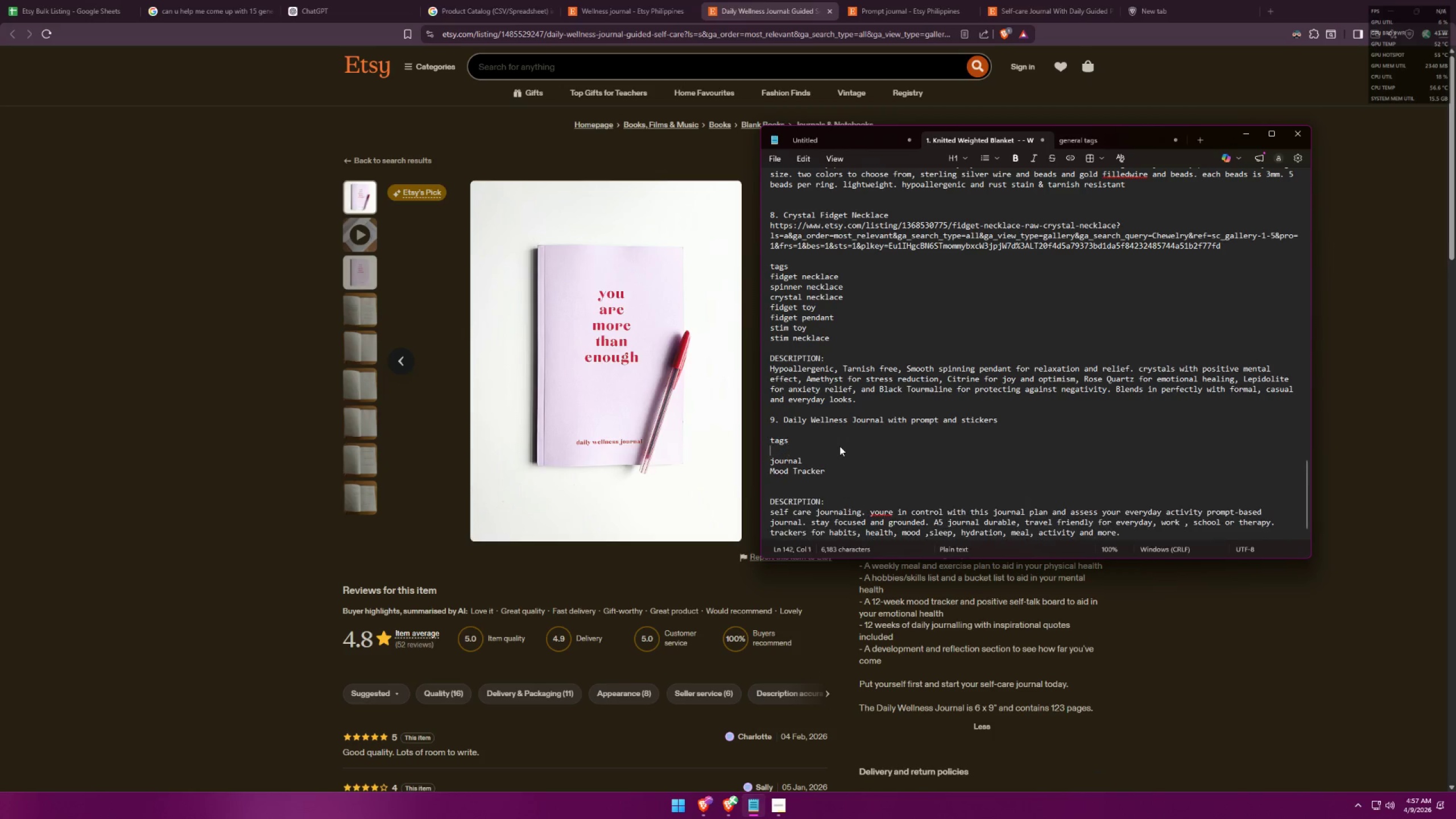 
key(Shift+Enter)
 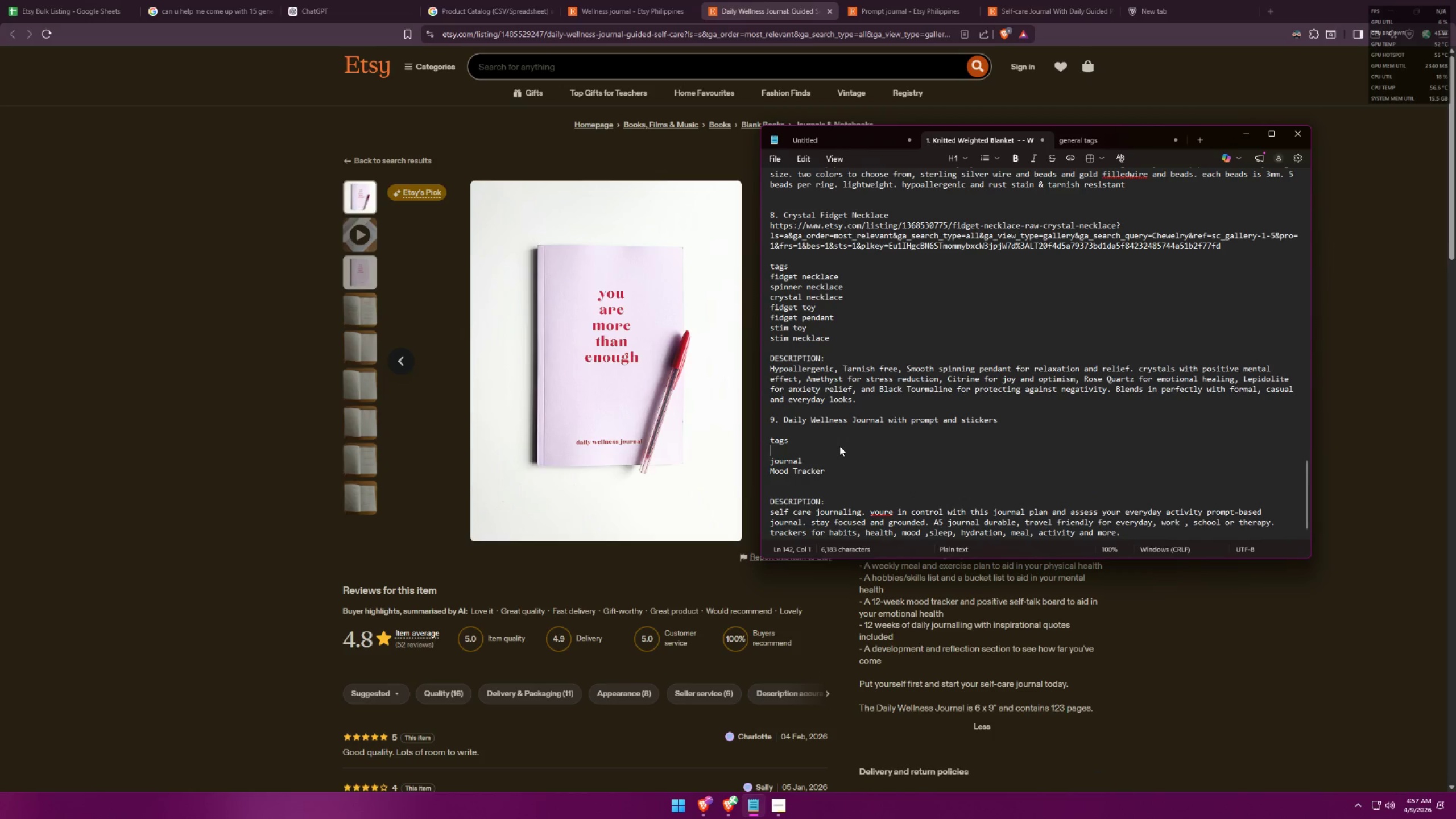 
type(prompt journal)
 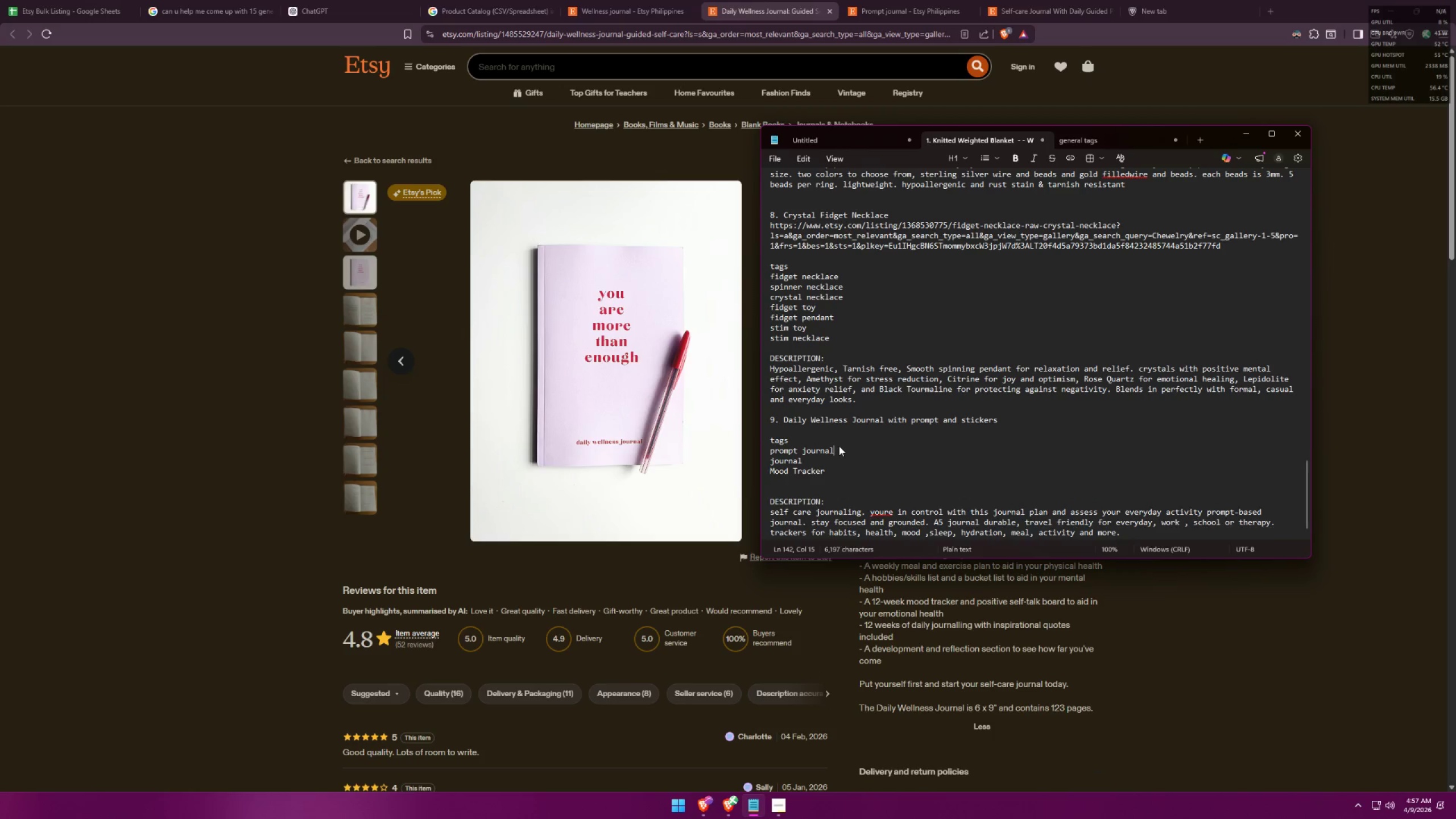 
key(Shift+Enter)
 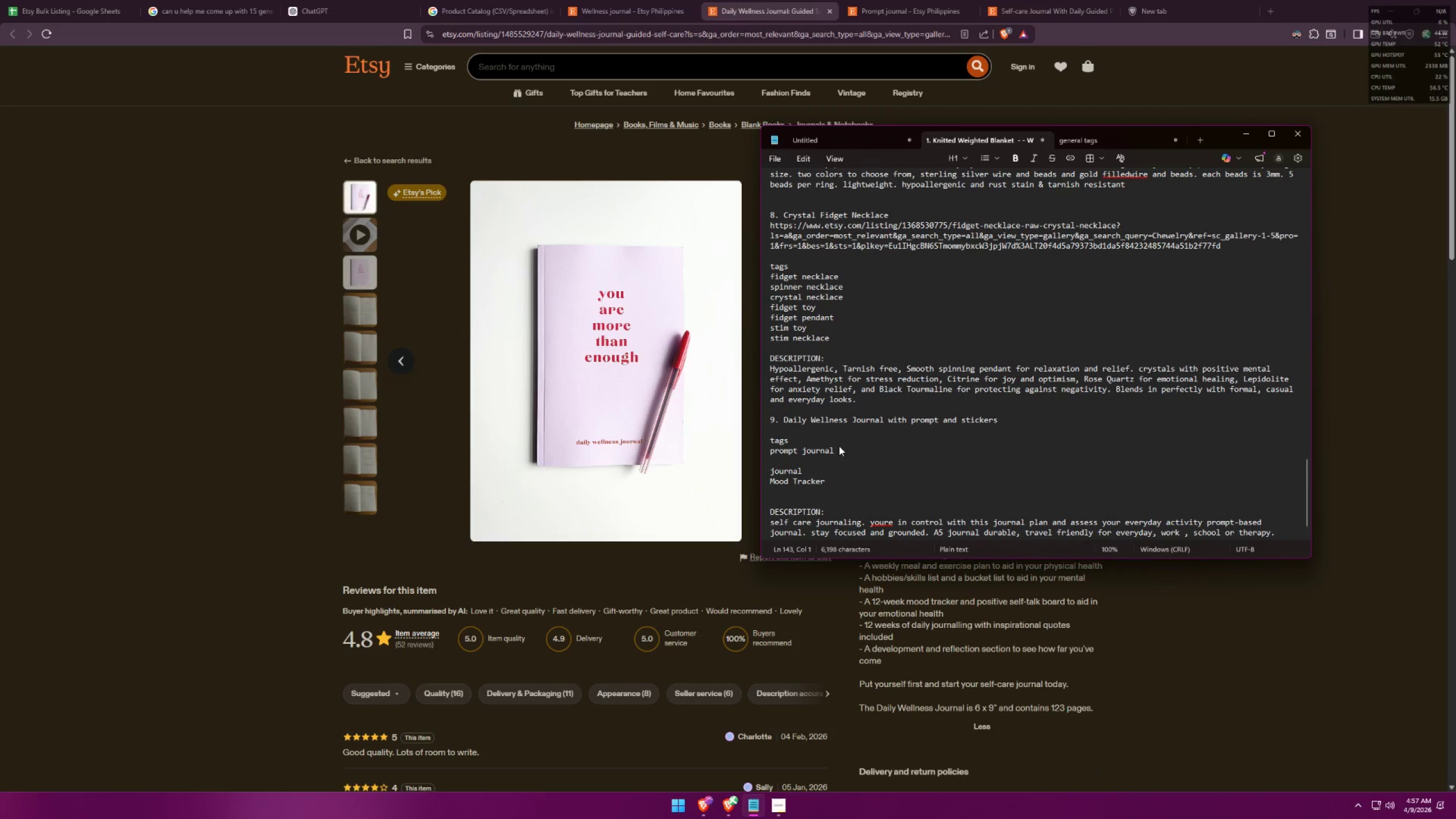 
key(Backspace)
 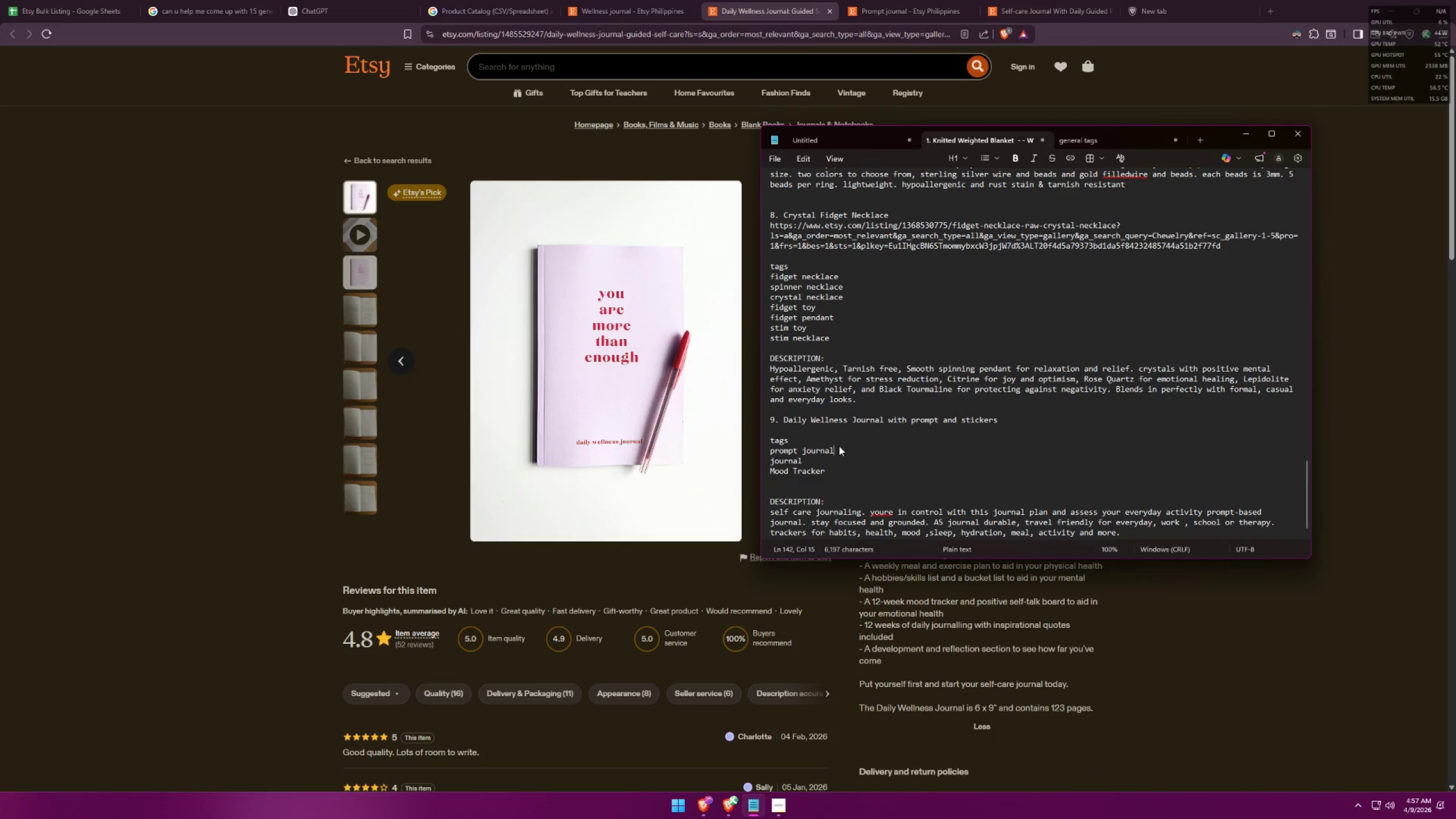 
key(ArrowUp)
 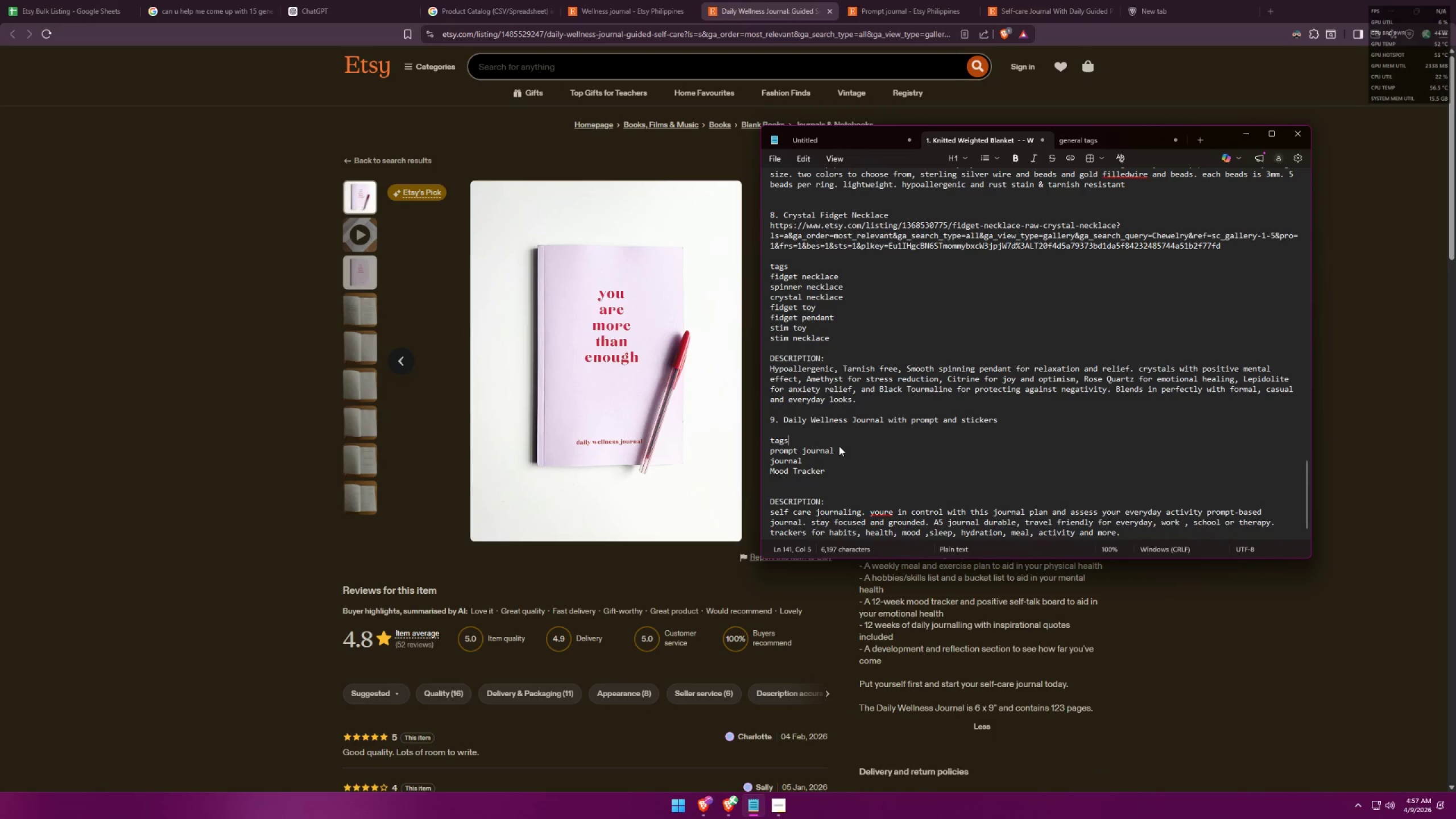 
key(Shift+ShiftLeft)
 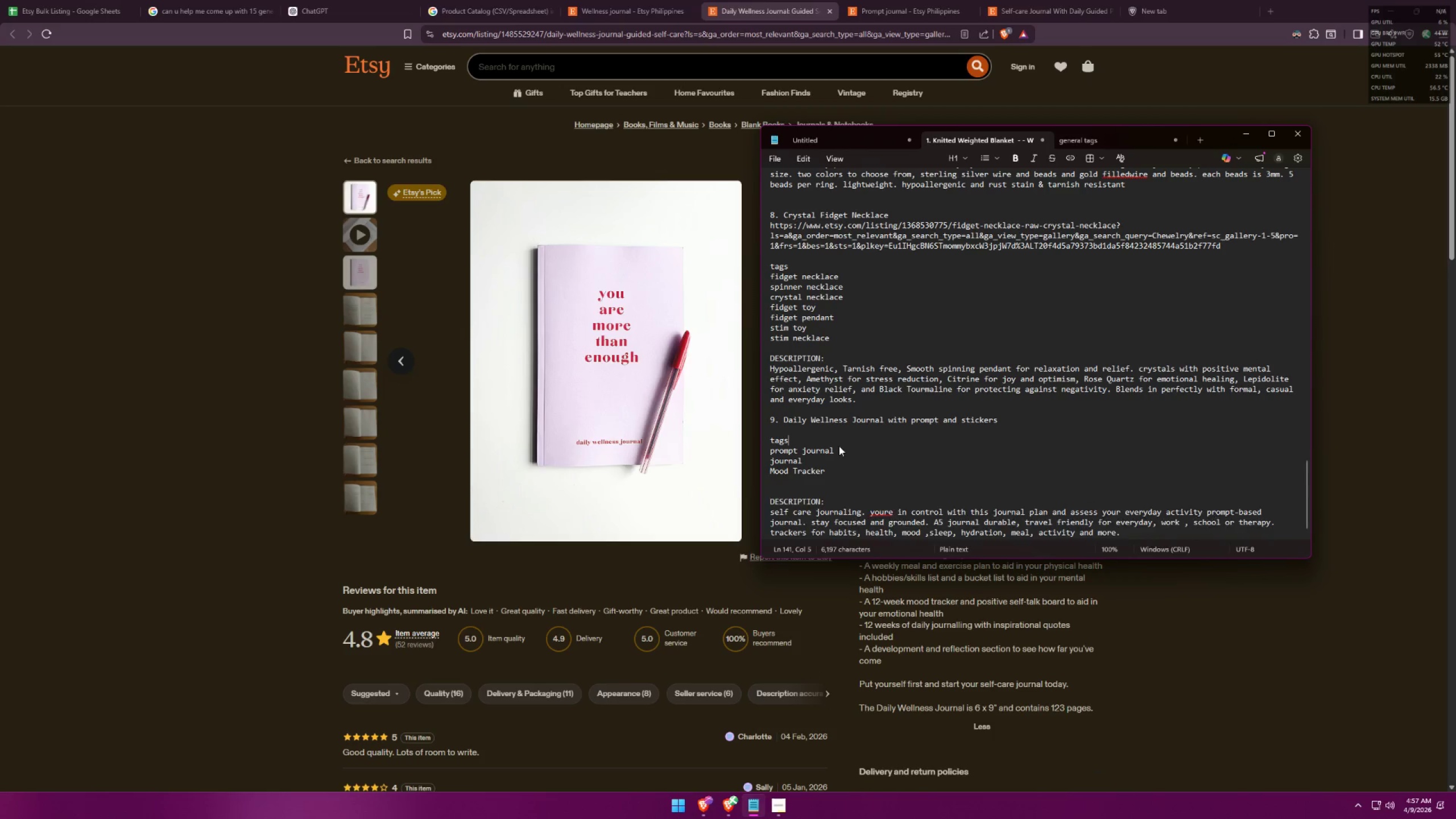 
key(Shift+Enter)
 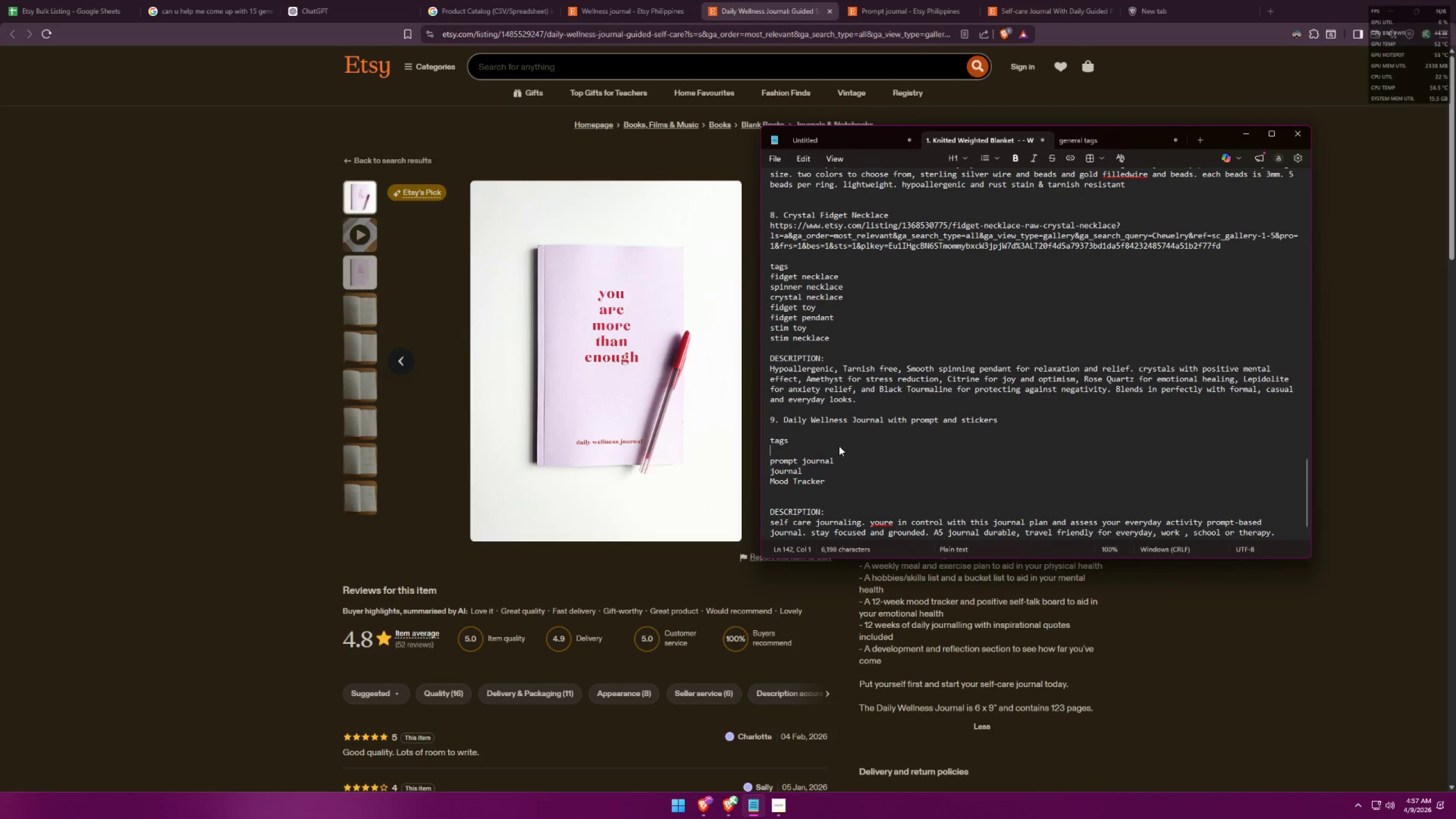 
type(wellness journal)
 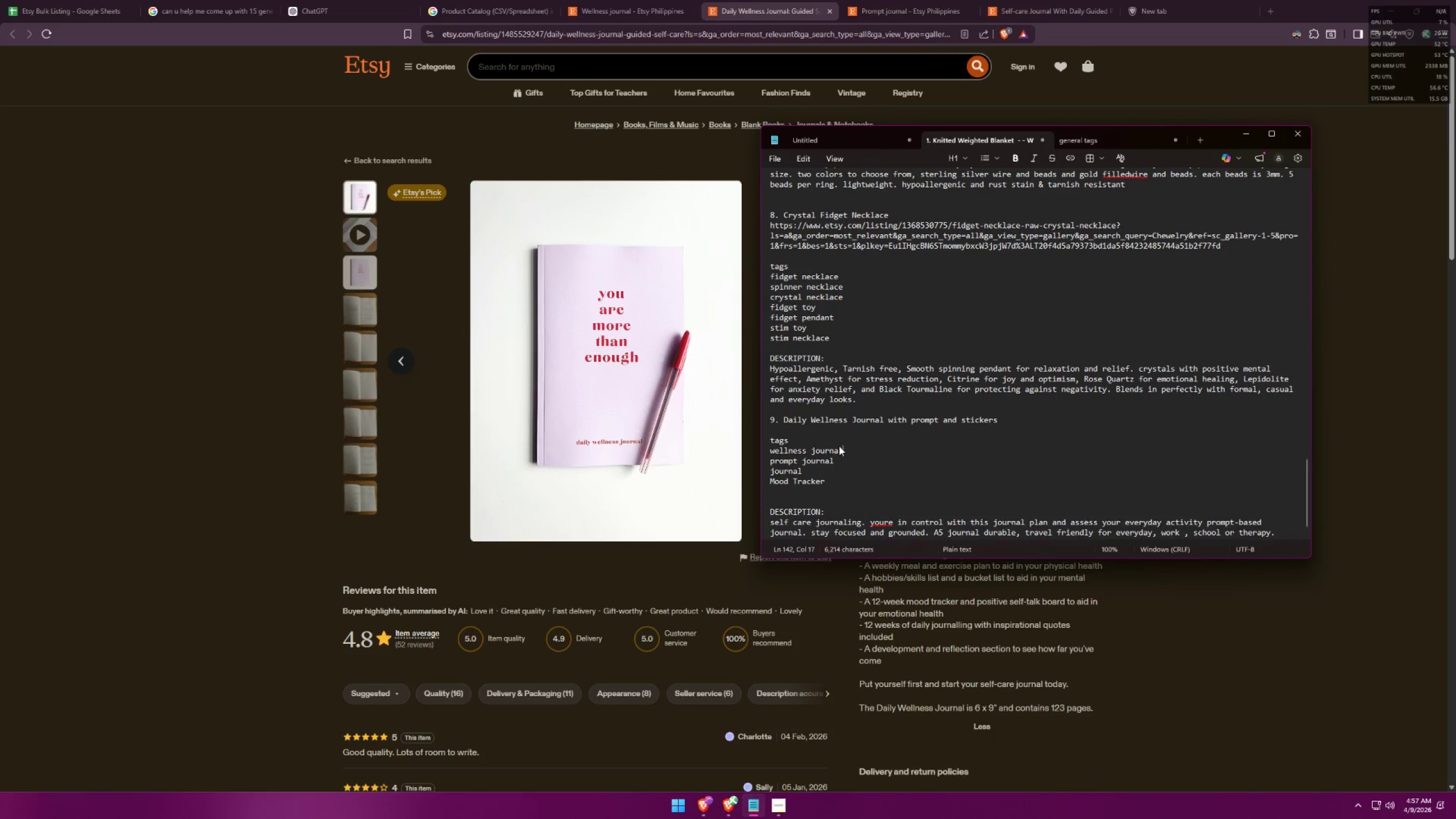 
key(Shift+Enter)
 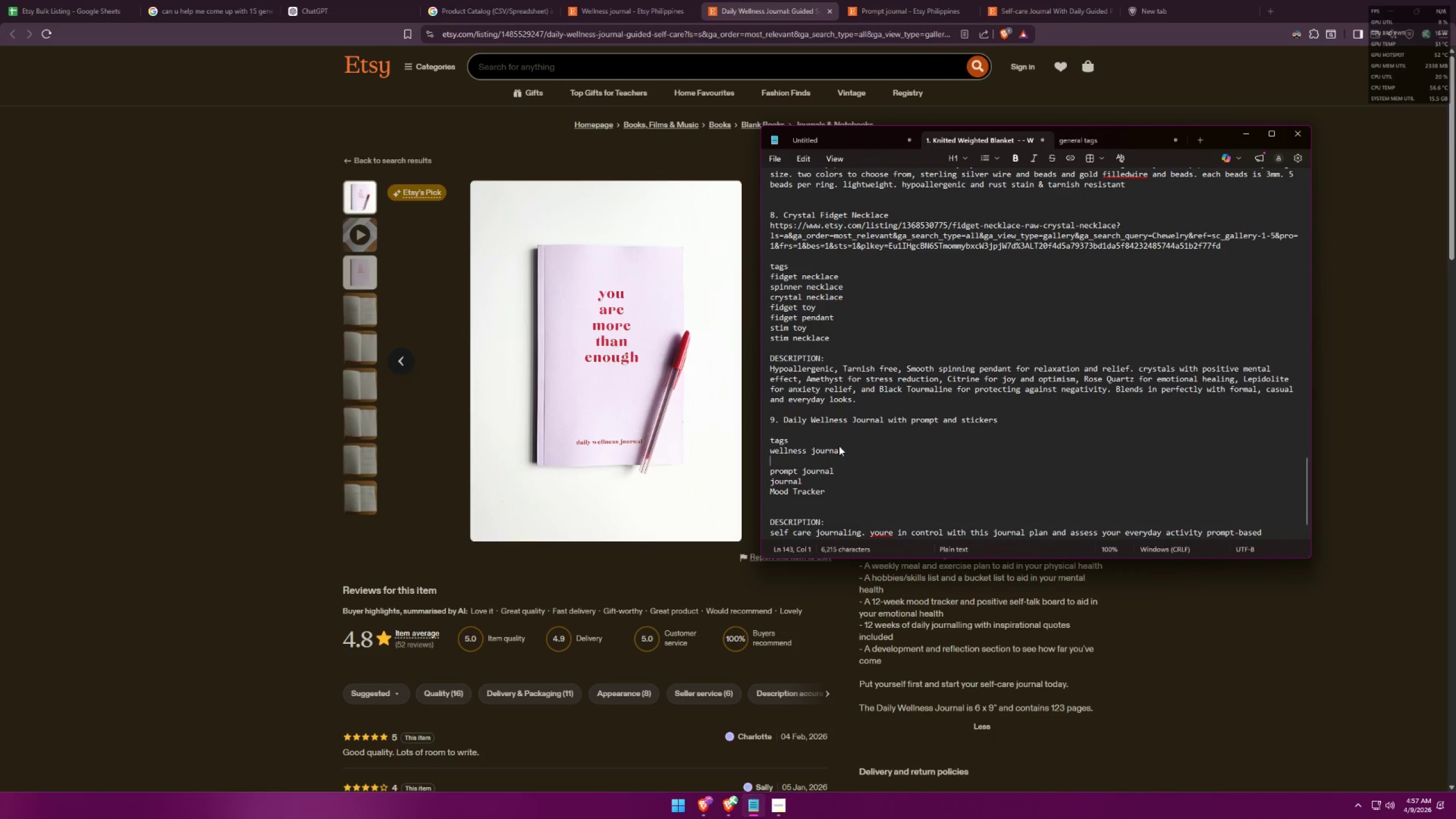 
key(Shift+ArrowUp)
 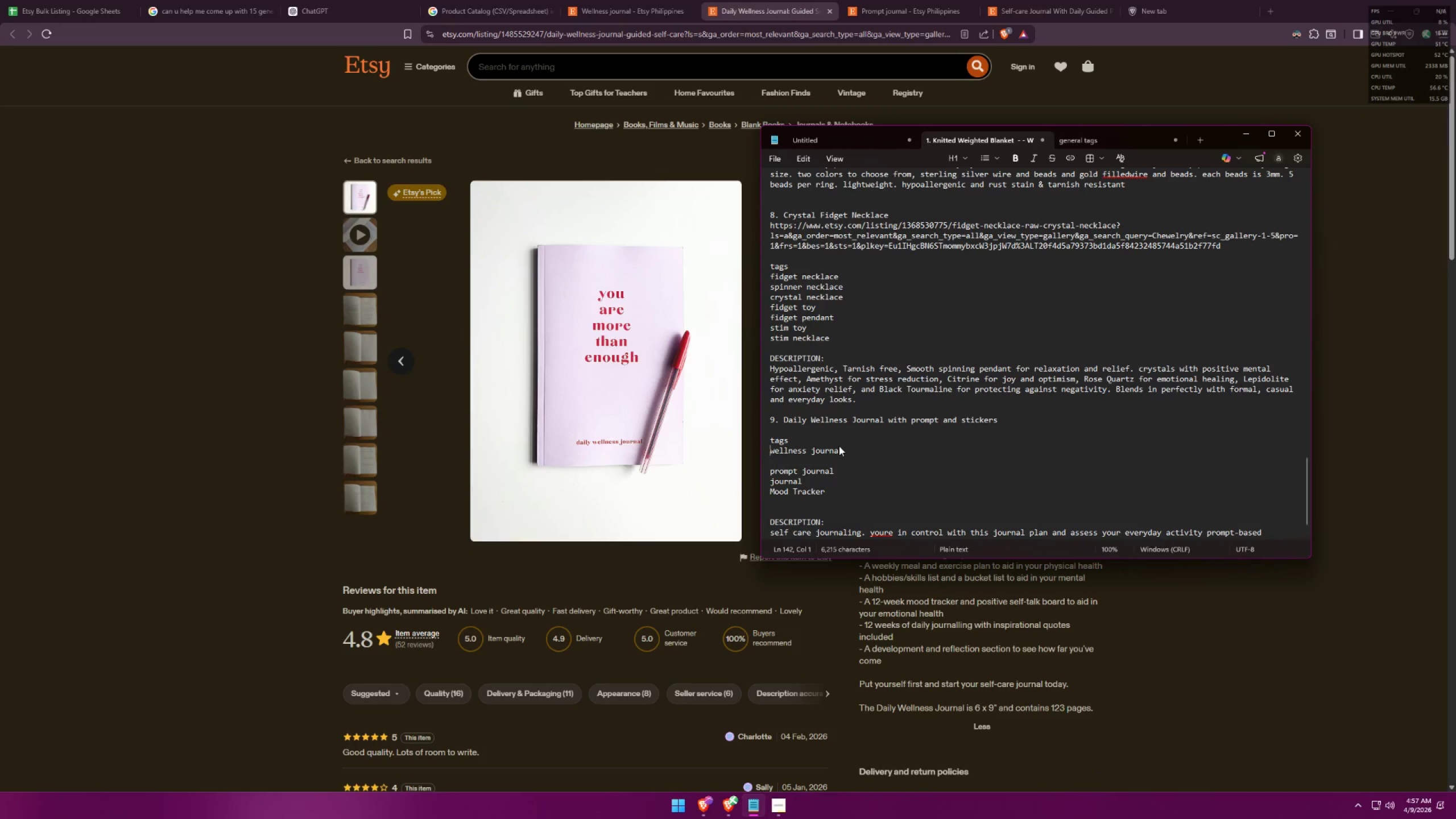 
key(Shift+ArrowDown)
 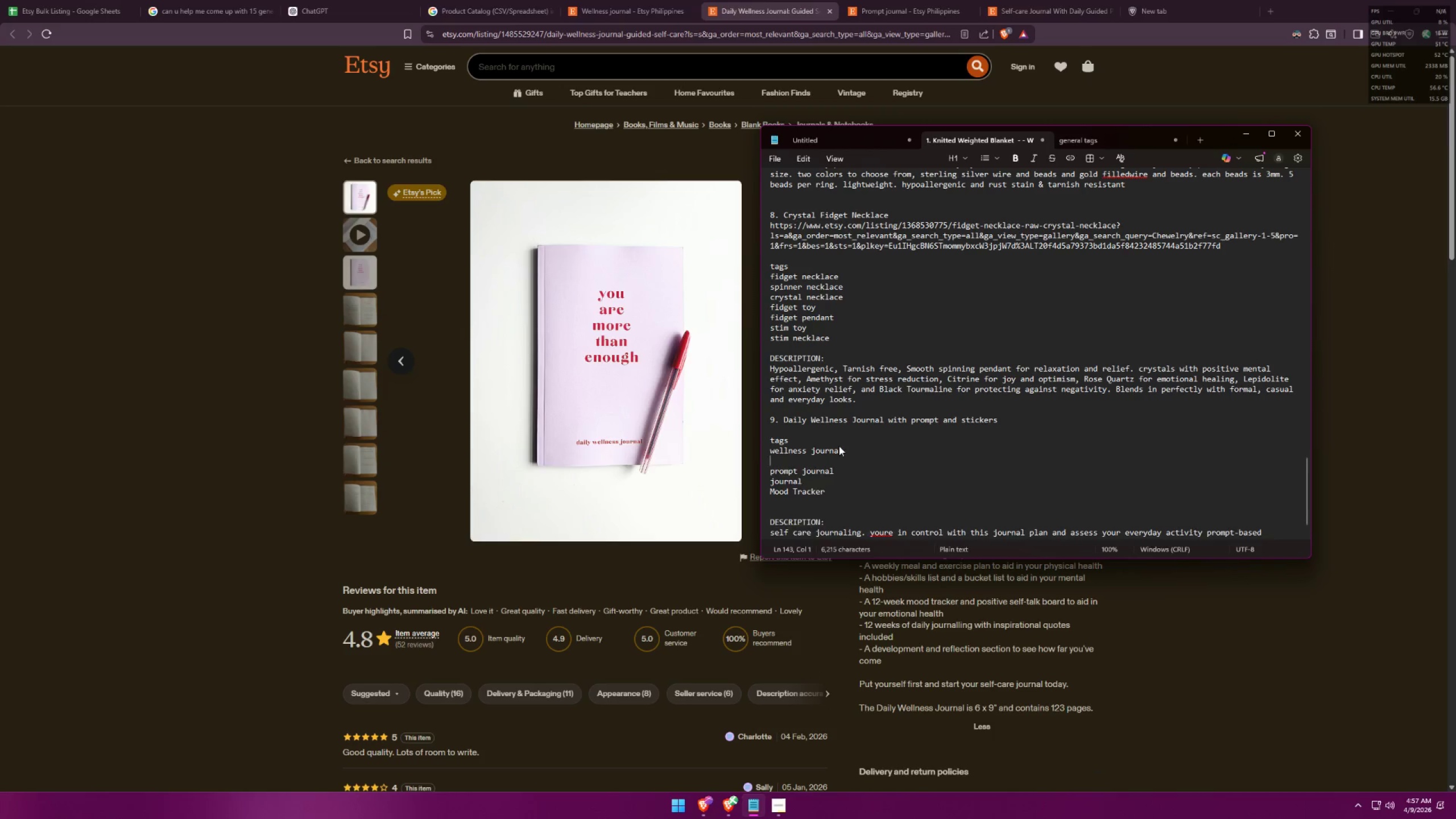 
key(Shift+Backspace)
 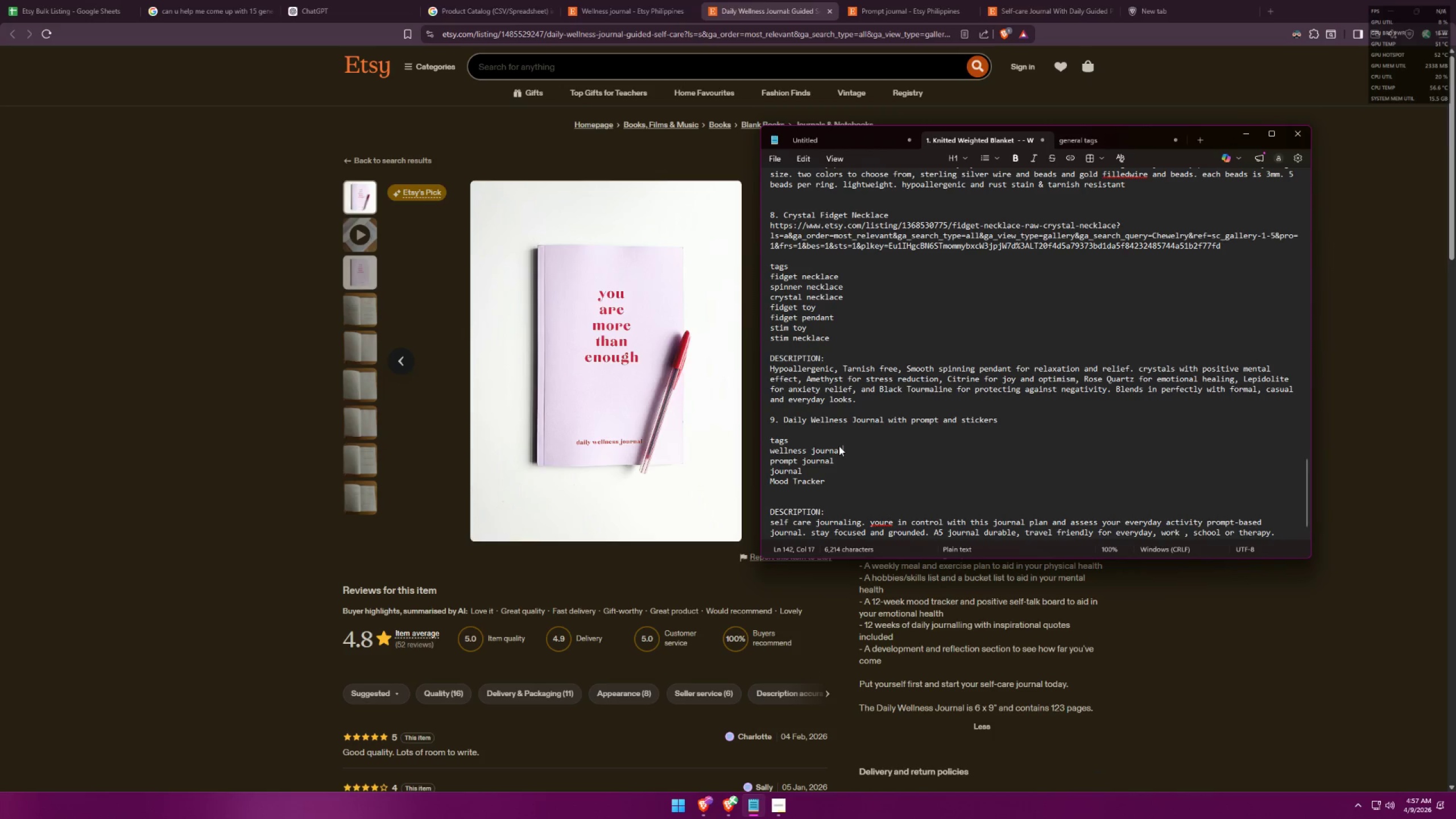 
key(Shift+ArrowUp)
 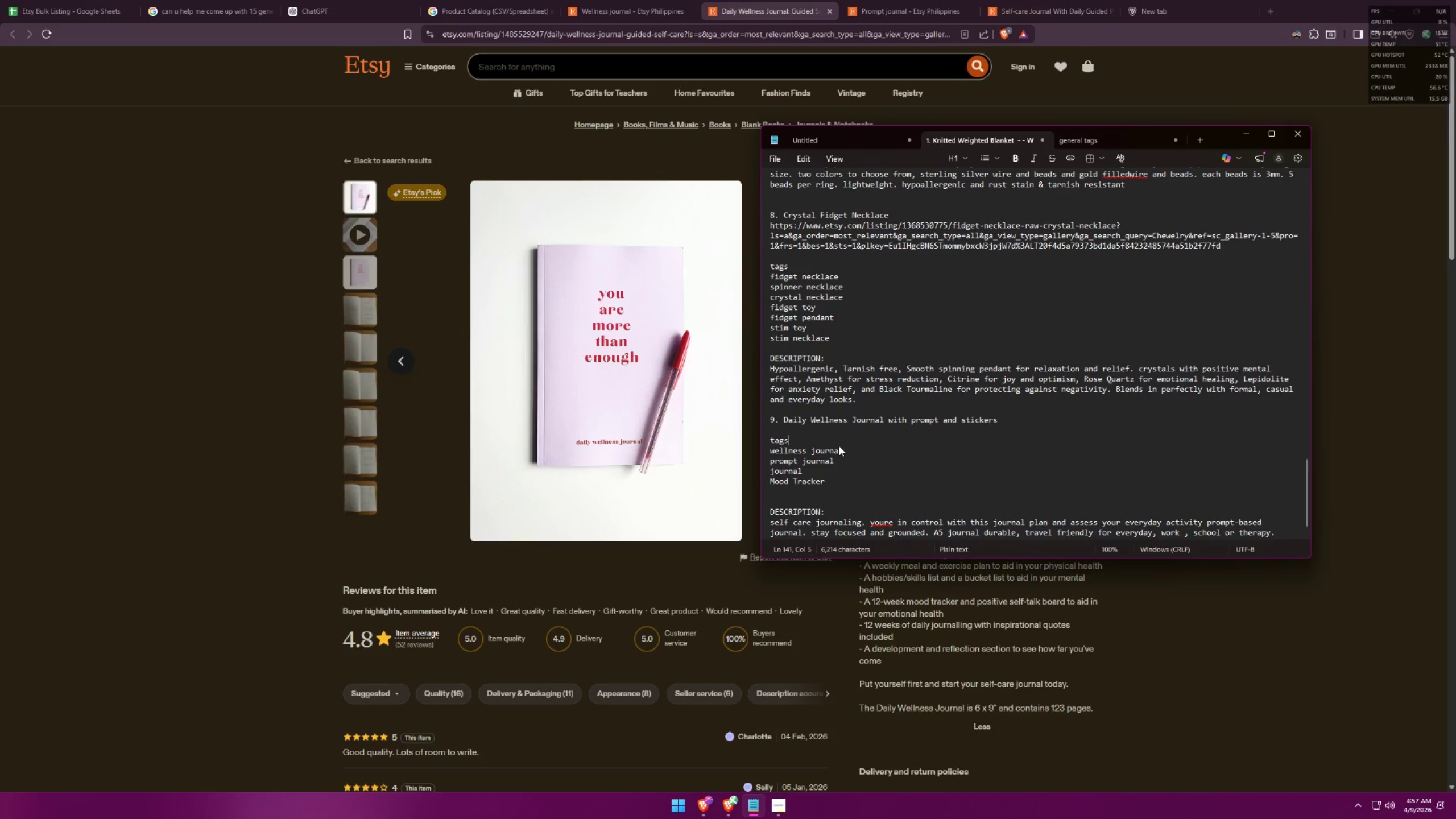 
key(Shift+ShiftLeft)
 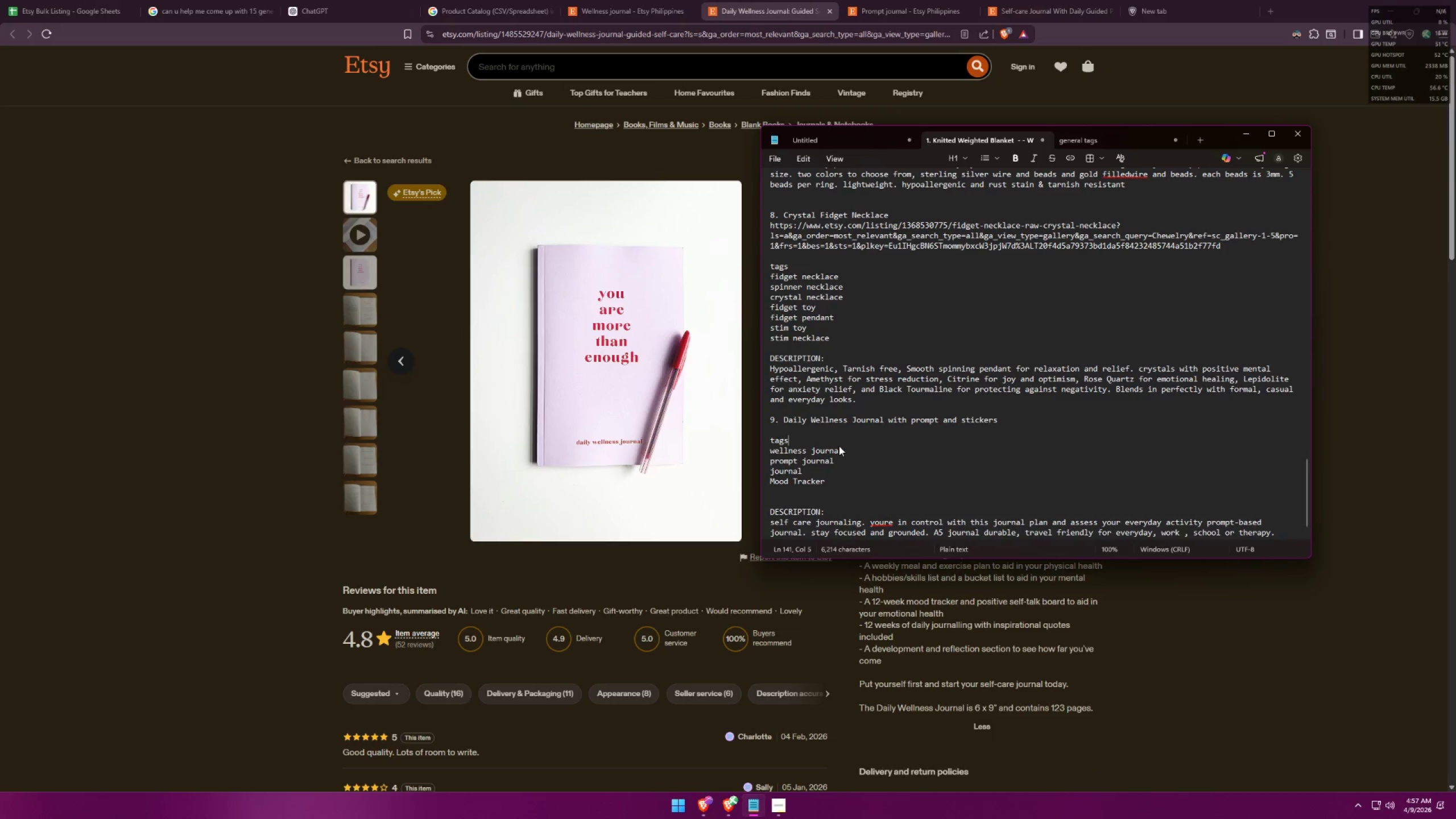 
key(Enter)
 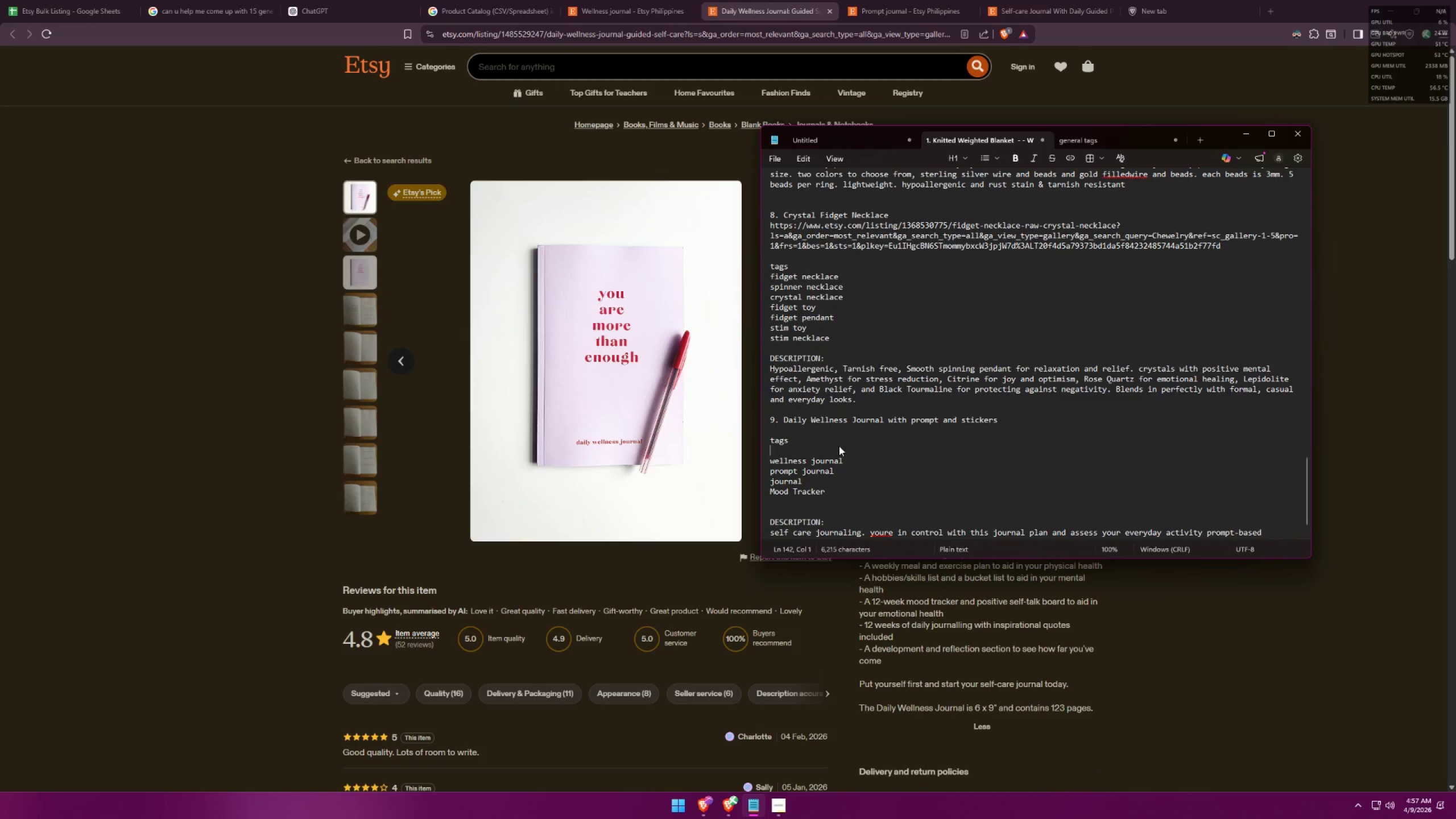 
type(dailt )
key(Backspace)
key(Backspace)
type(y journal)
 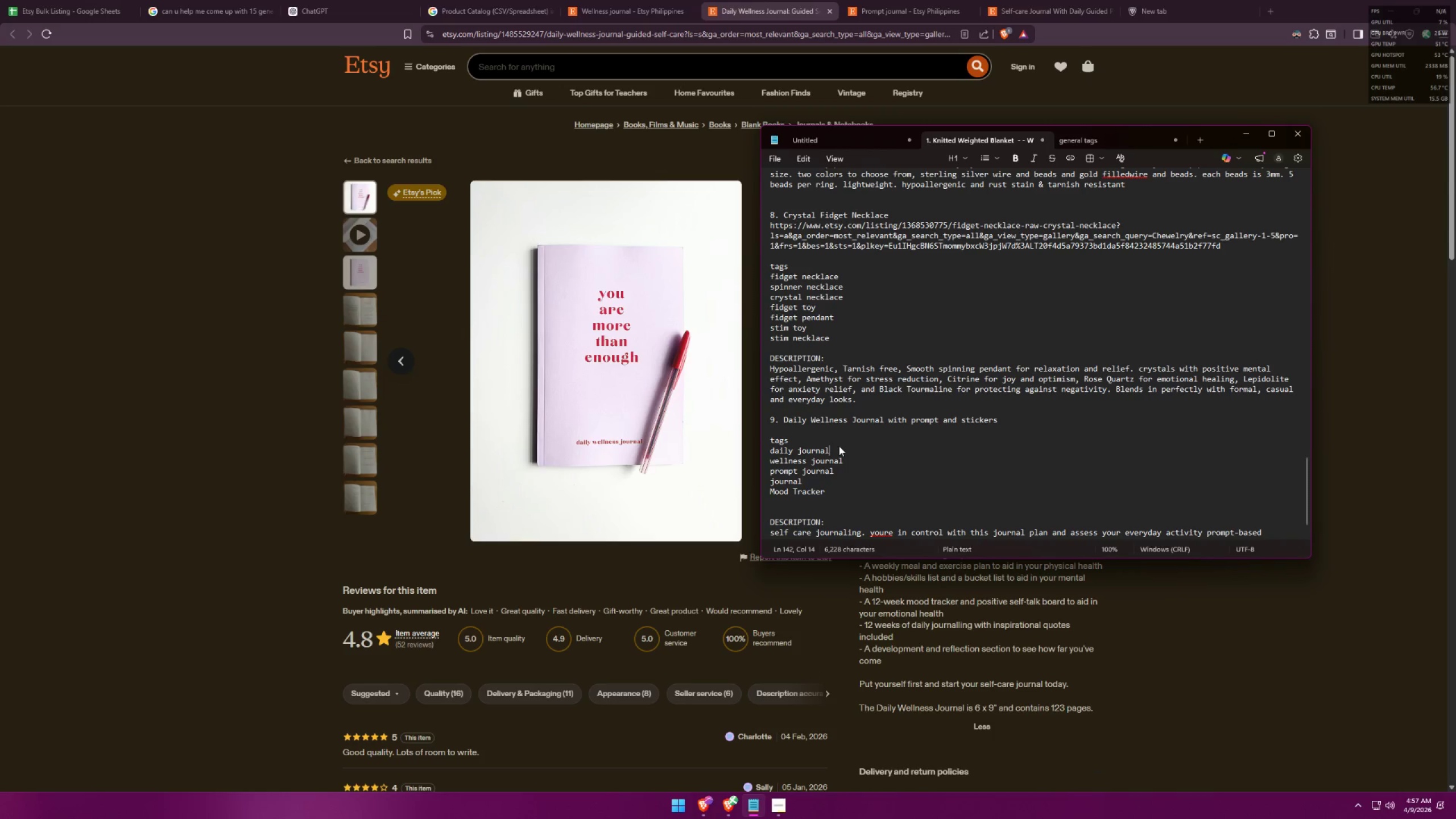 
key(Alt+AltLeft)
 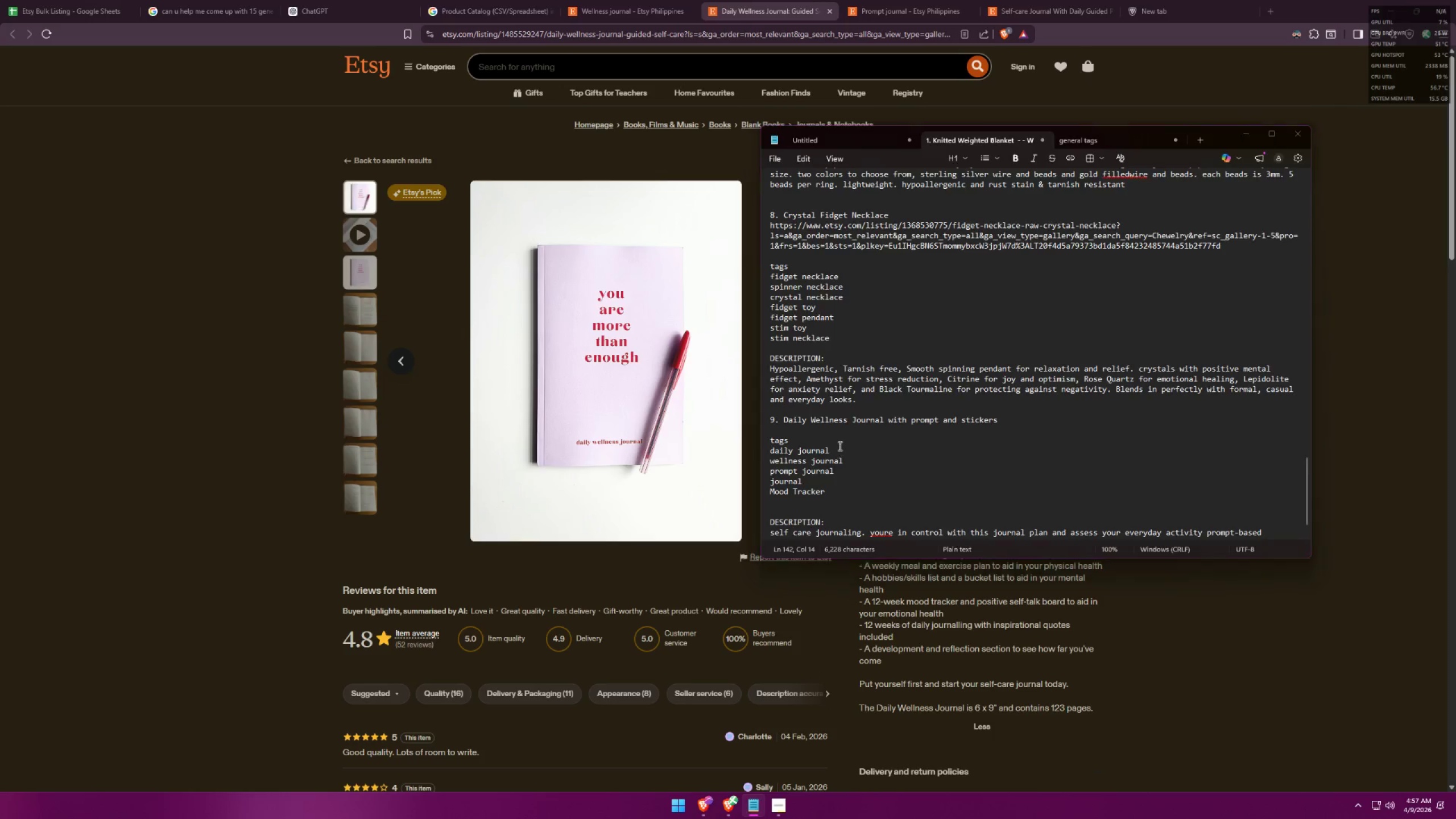 
key(Alt+Tab)
 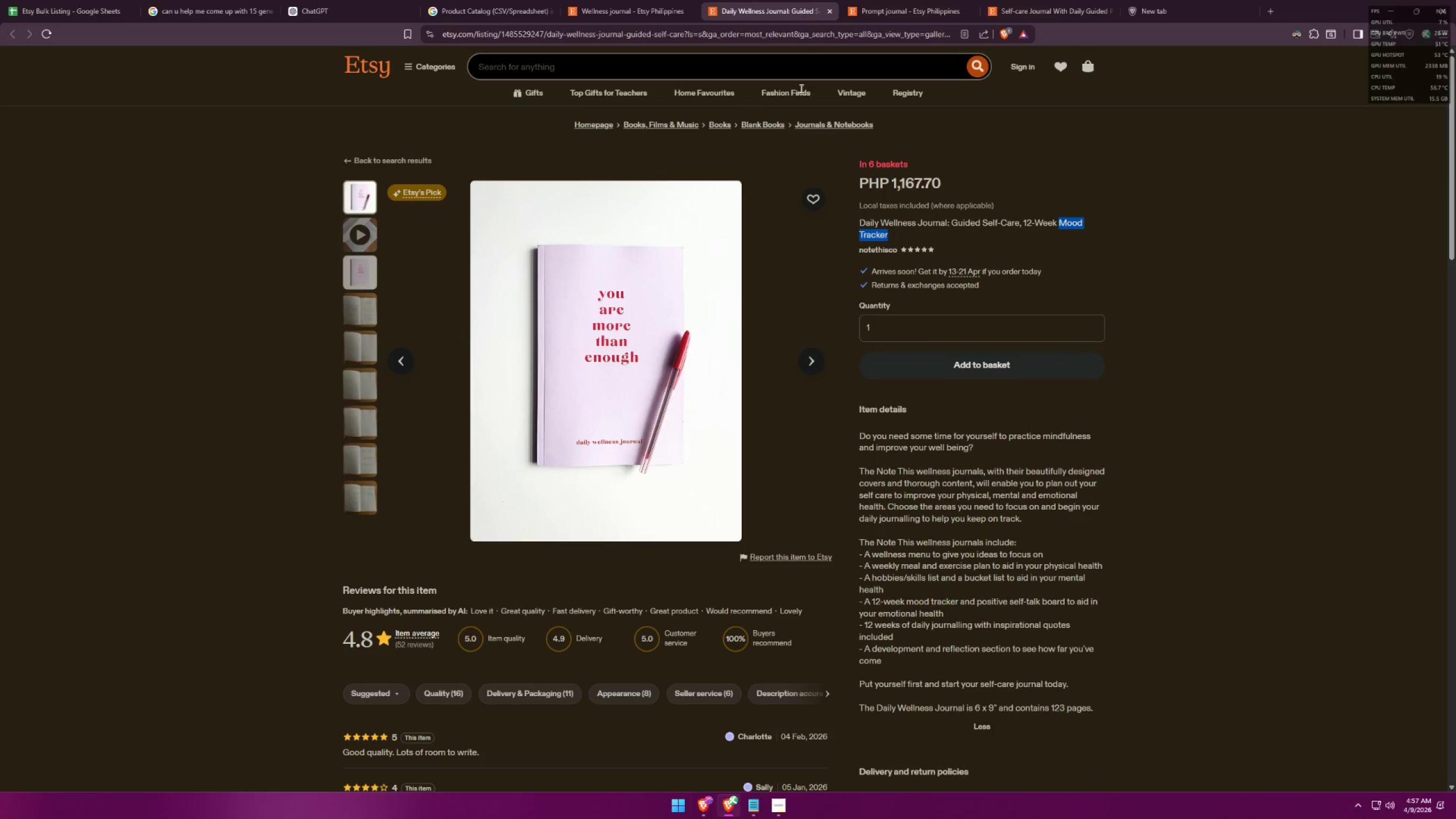 
left_click([599, 0])
 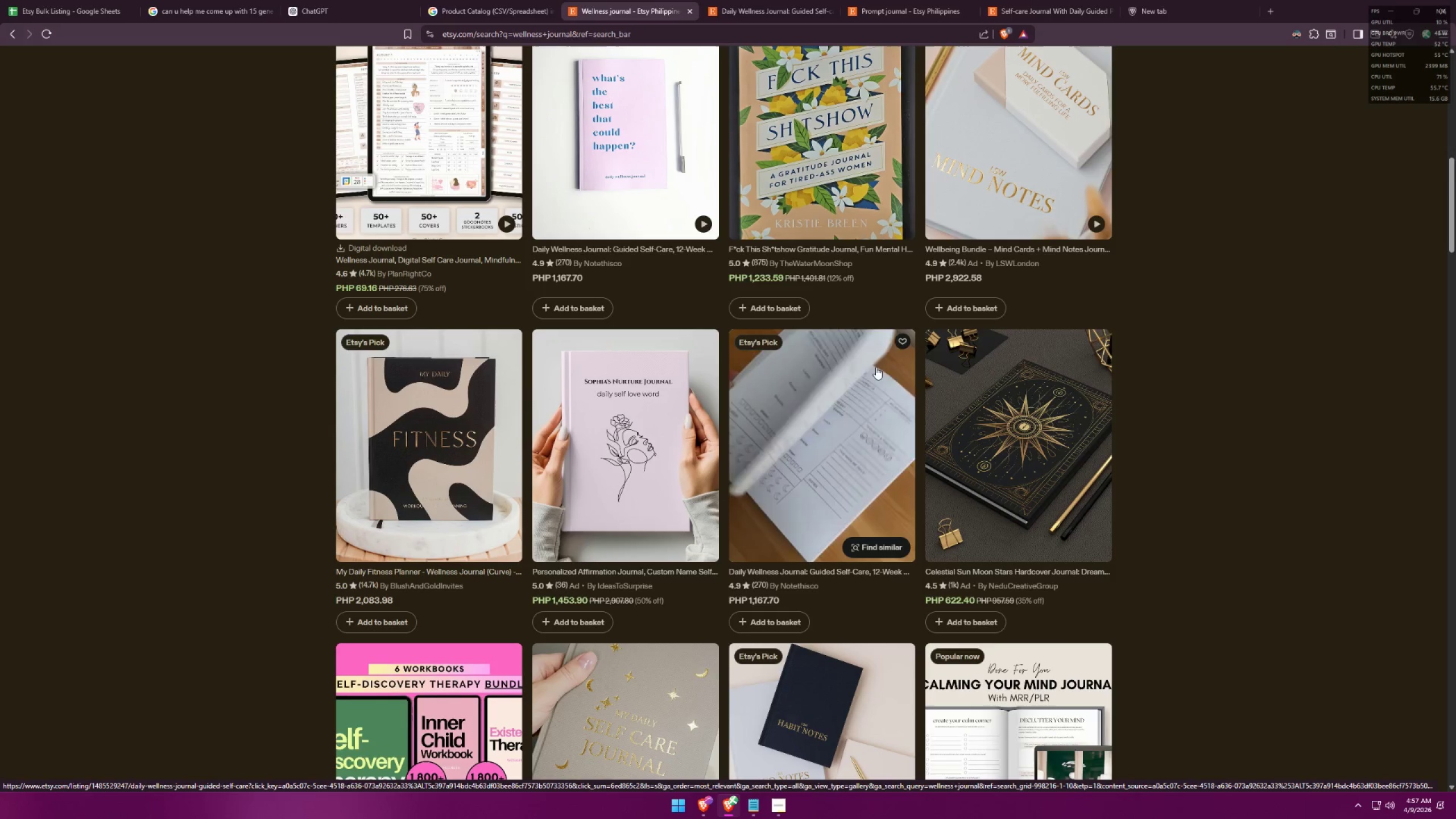 
key(Alt+AltLeft)
 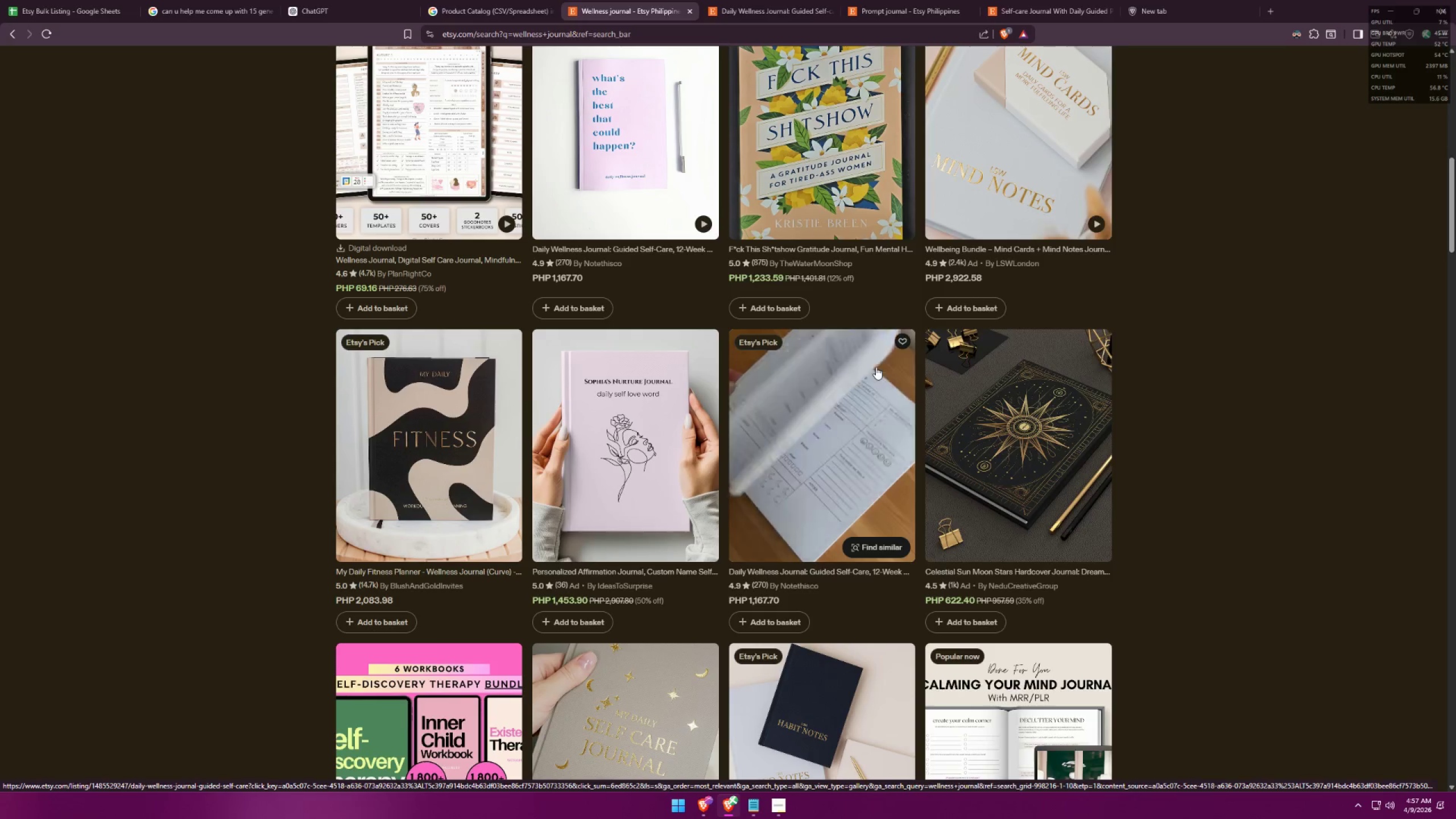 
key(Alt+Tab)
 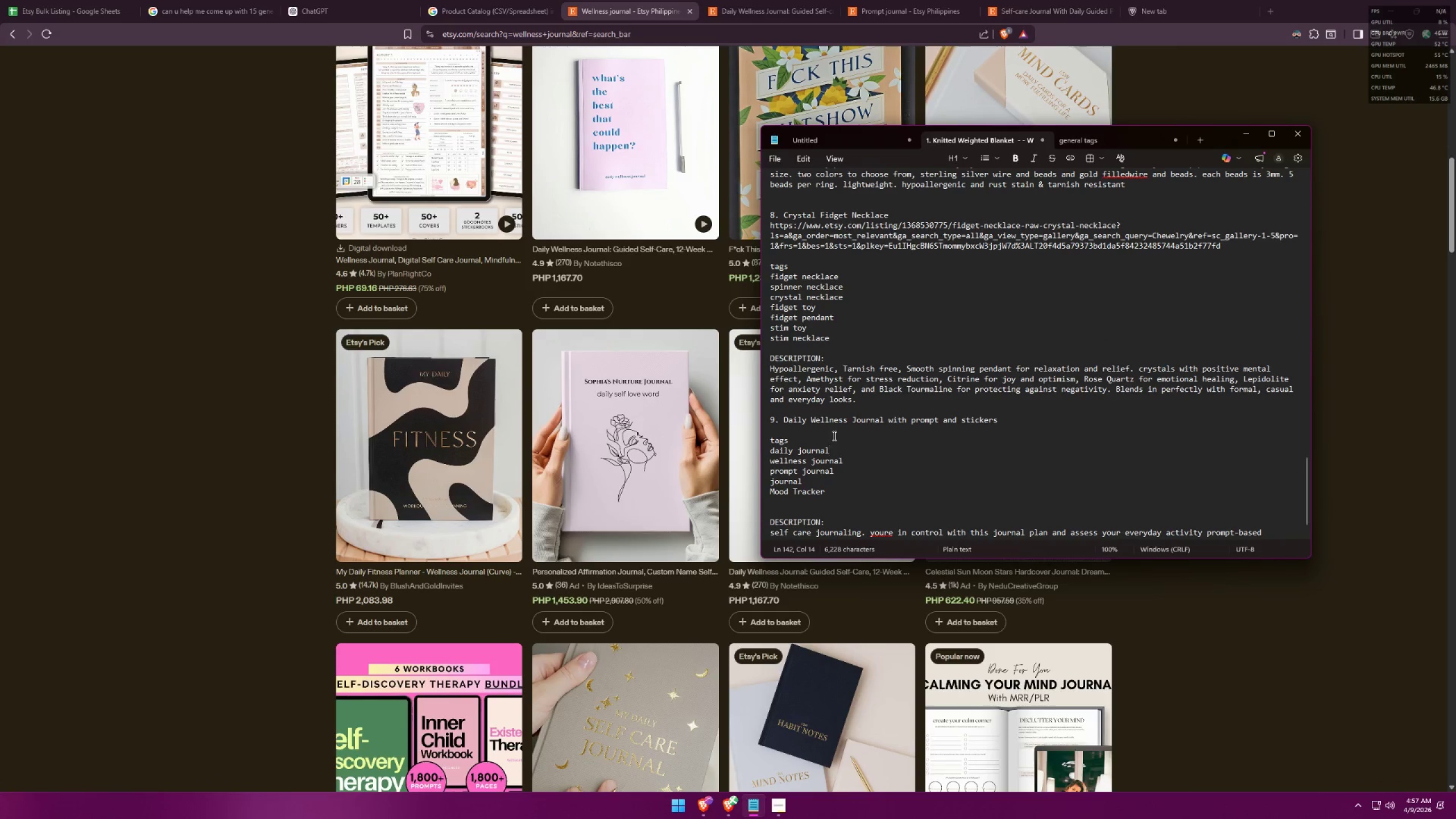 
left_click([822, 440])
 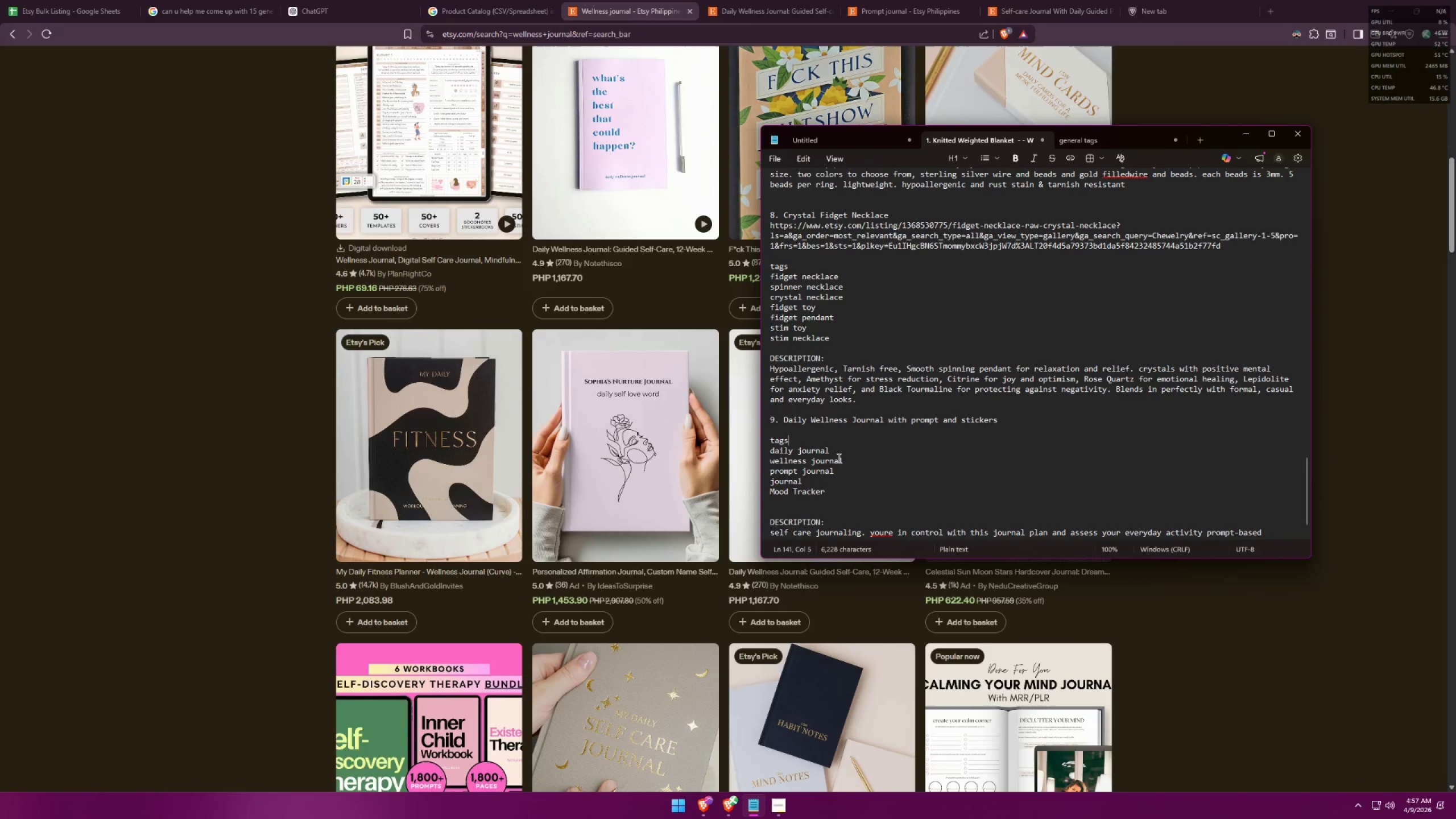 
key(Shift+Enter)
 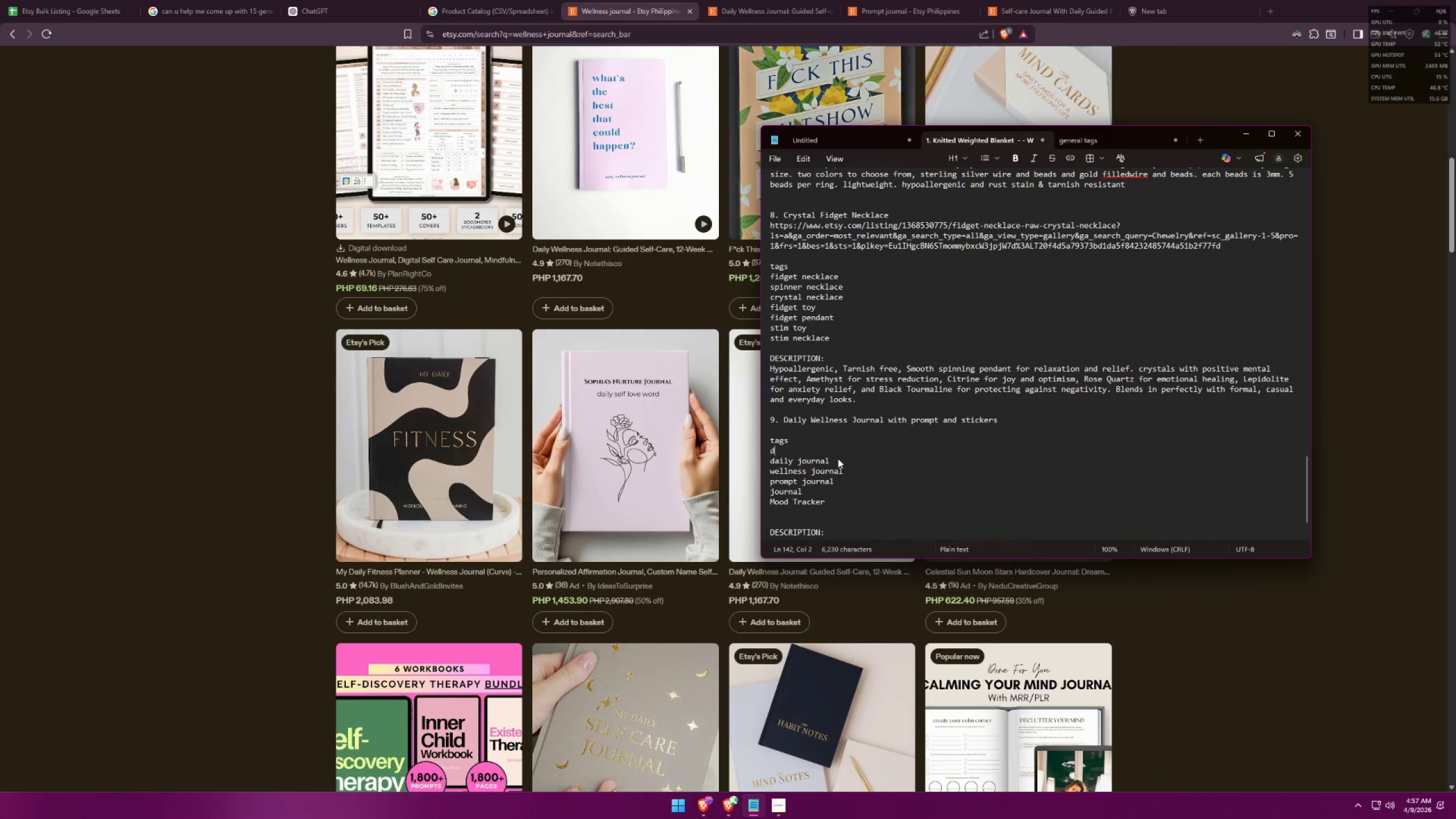 
type(daily wellness journal)
 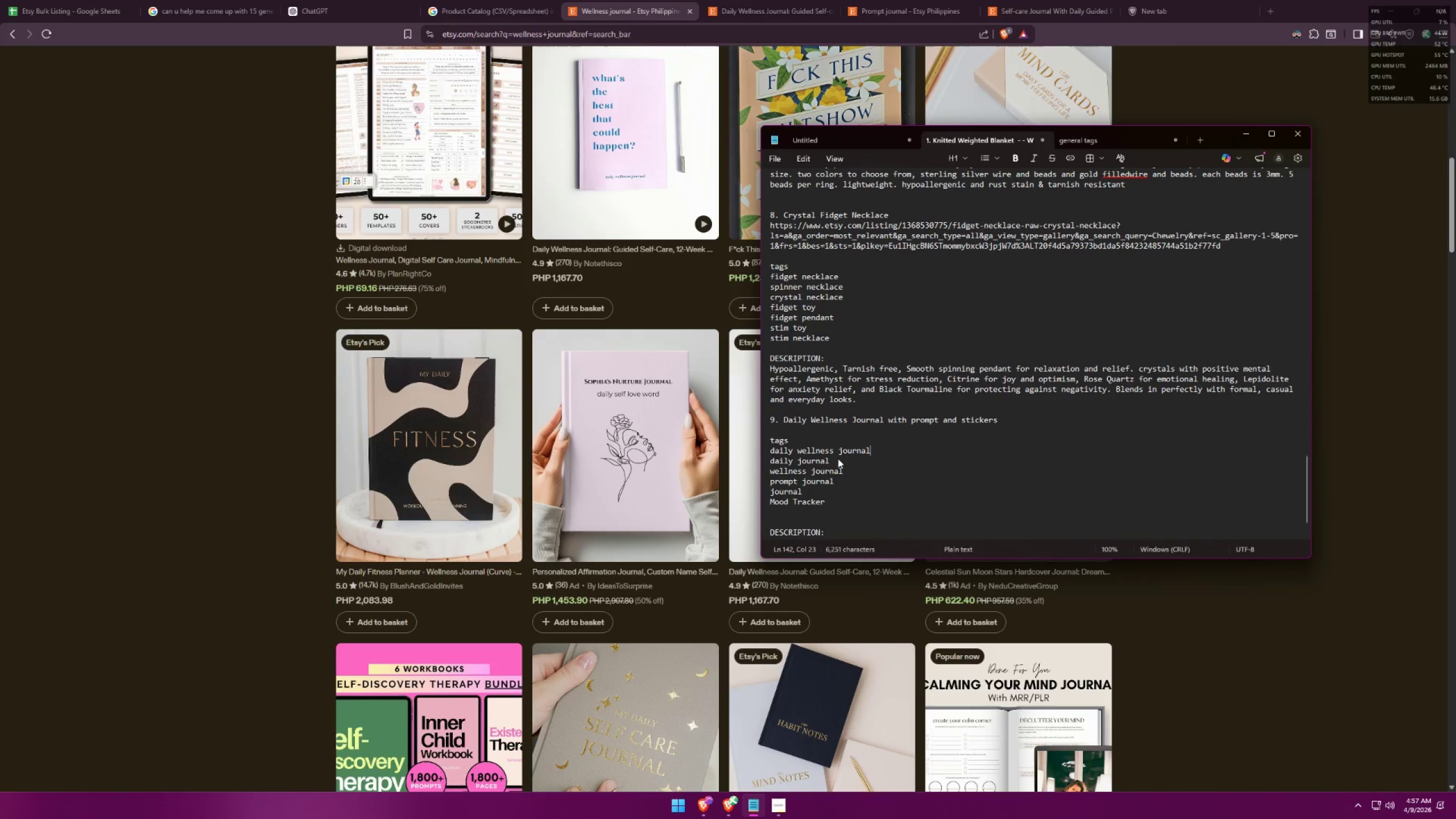 
key(Alt+AltLeft)
 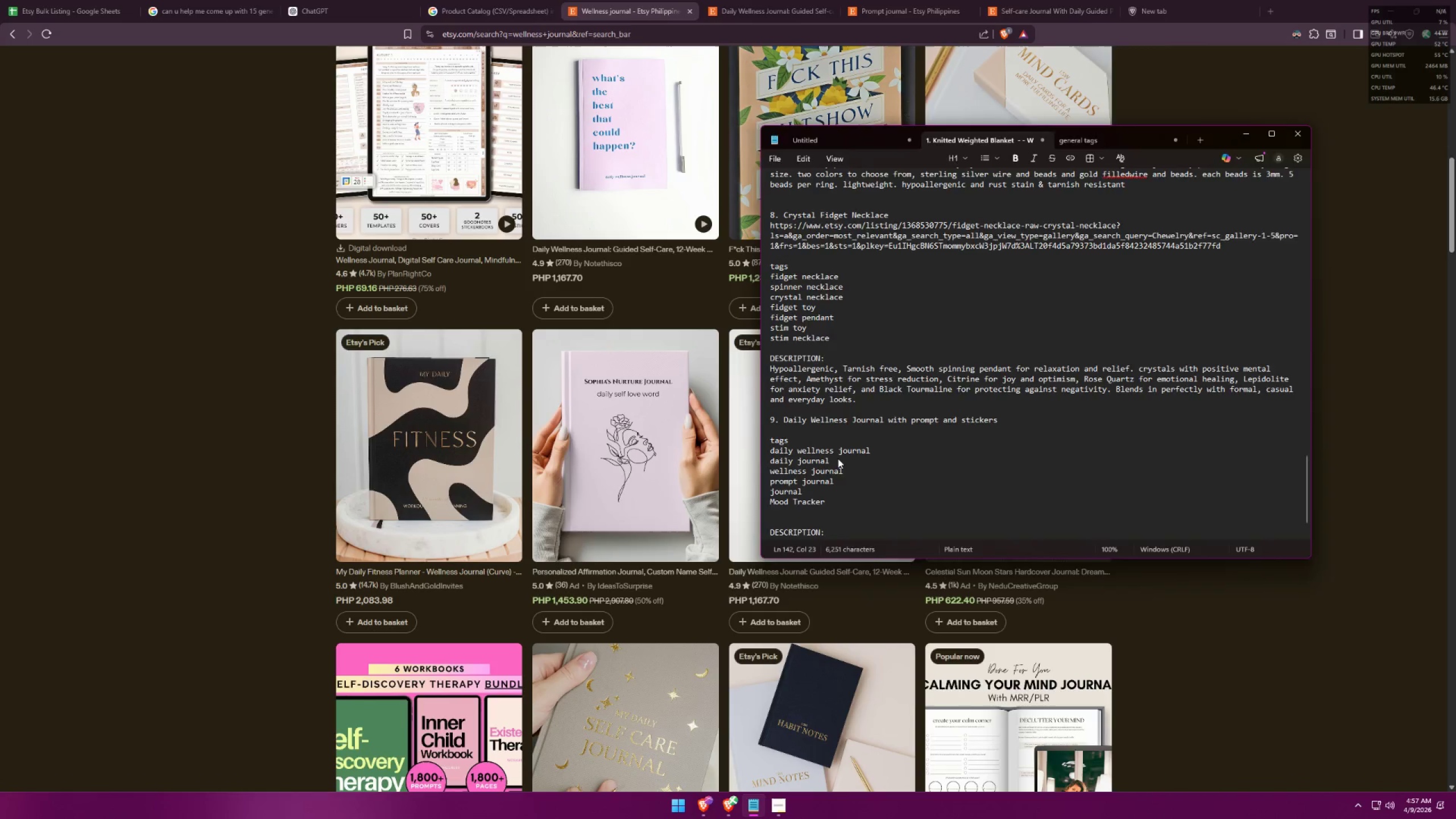 
key(Alt+Tab)
 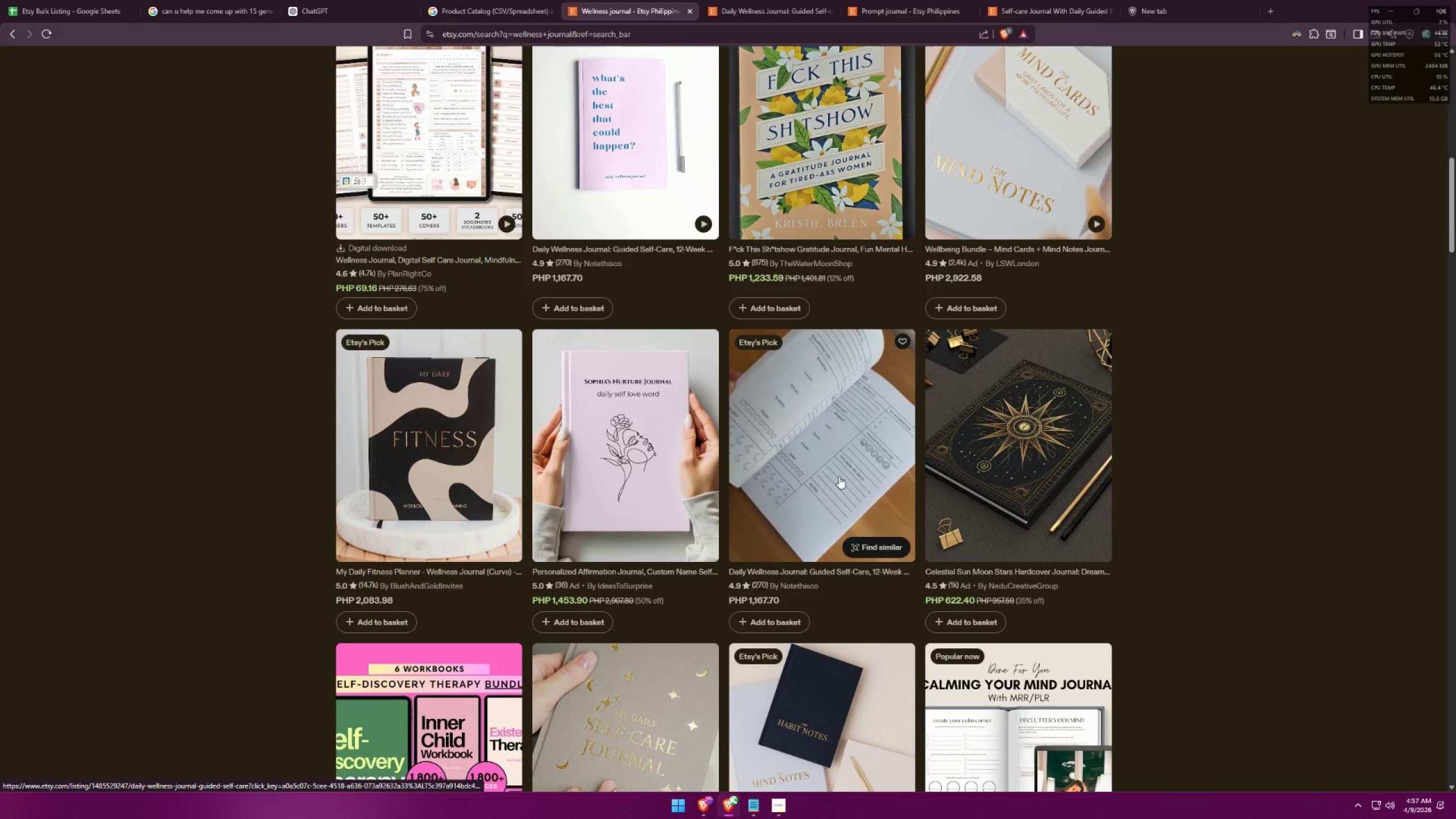 
scroll: coordinate [887, 484], scroll_direction: down, amount: 12.0
 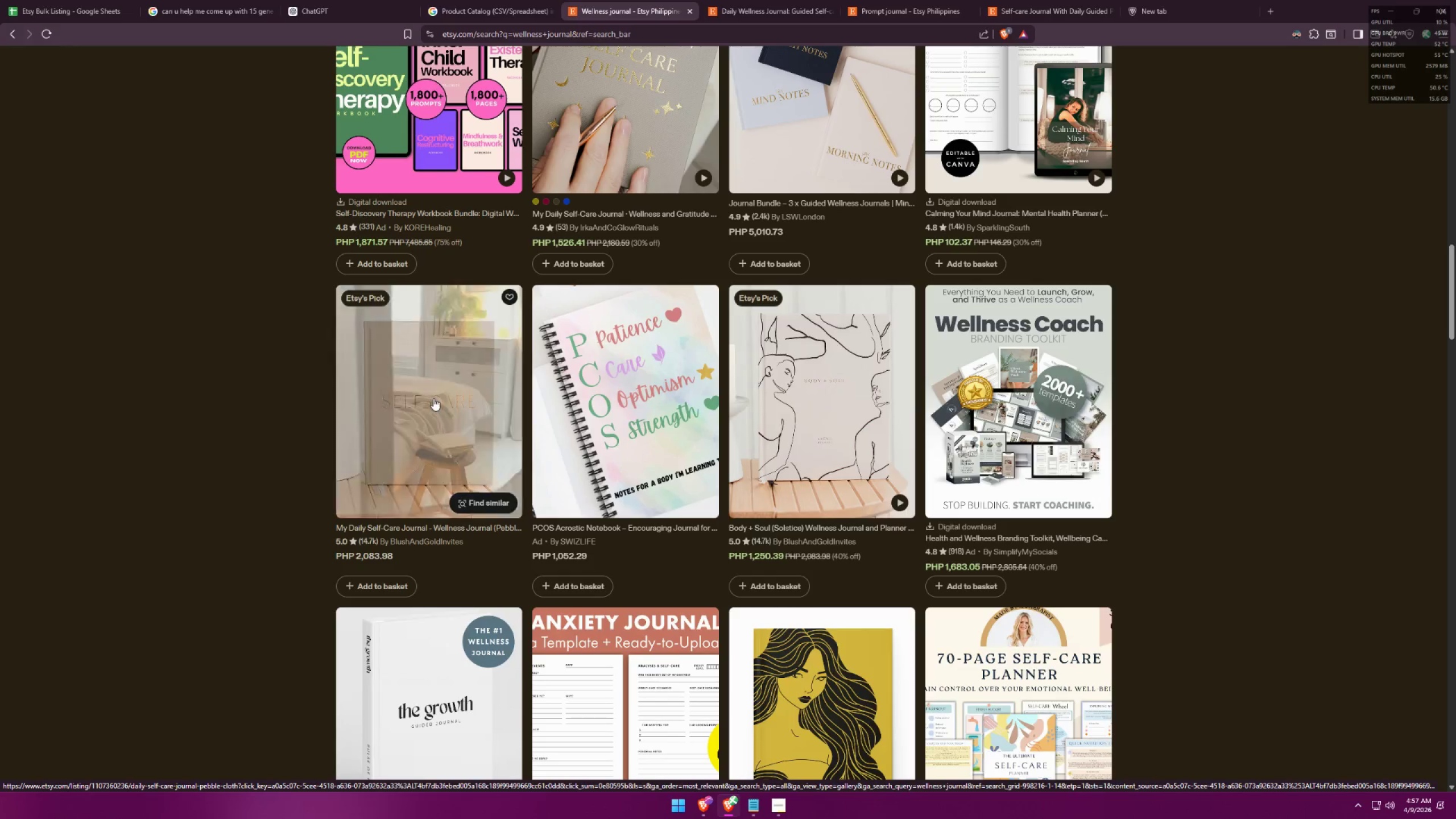 
wait(5.15)
 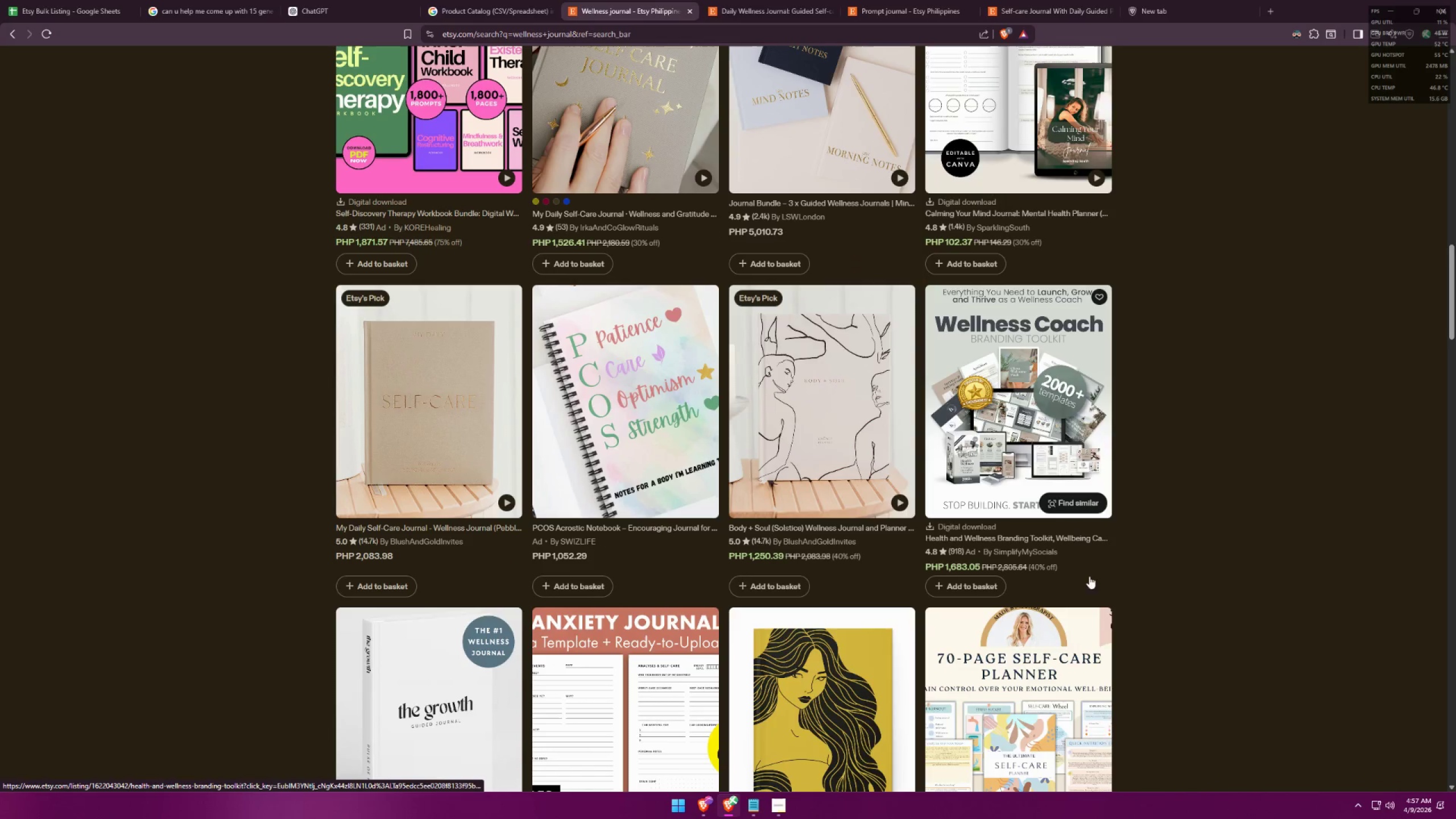 
key(Alt+AltLeft)
 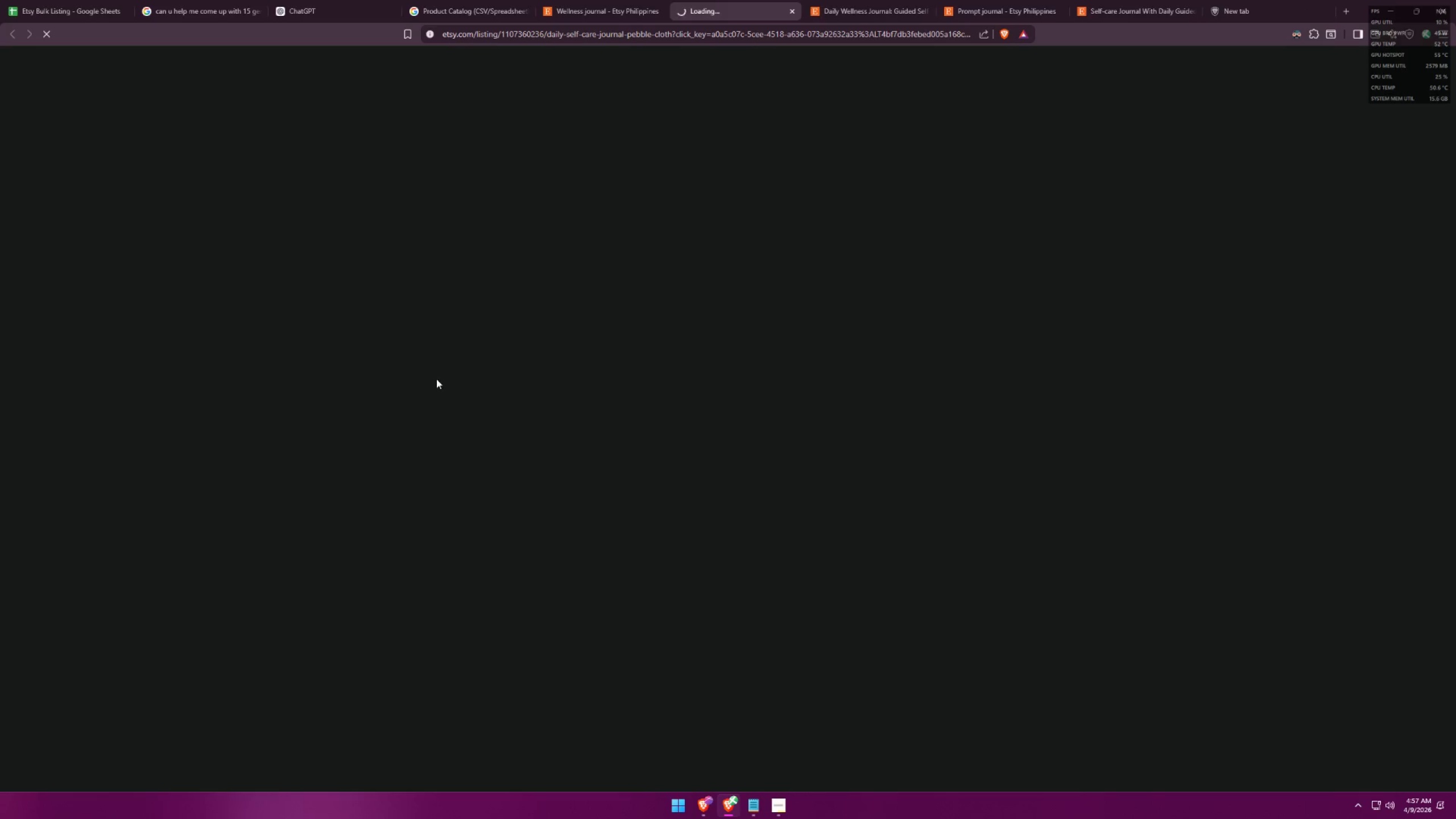 
key(Alt+Tab)
 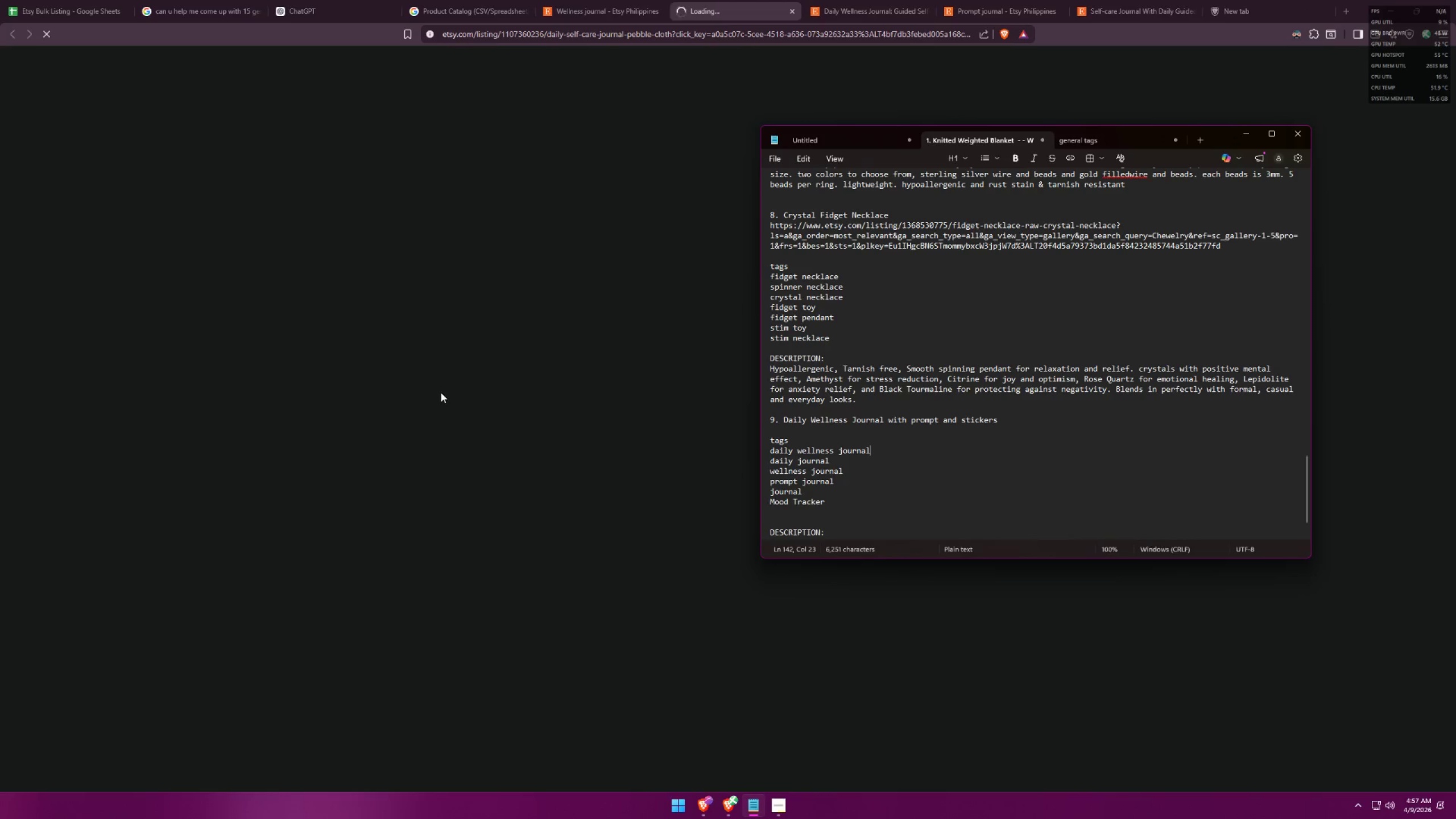 
key(Alt+AltLeft)
 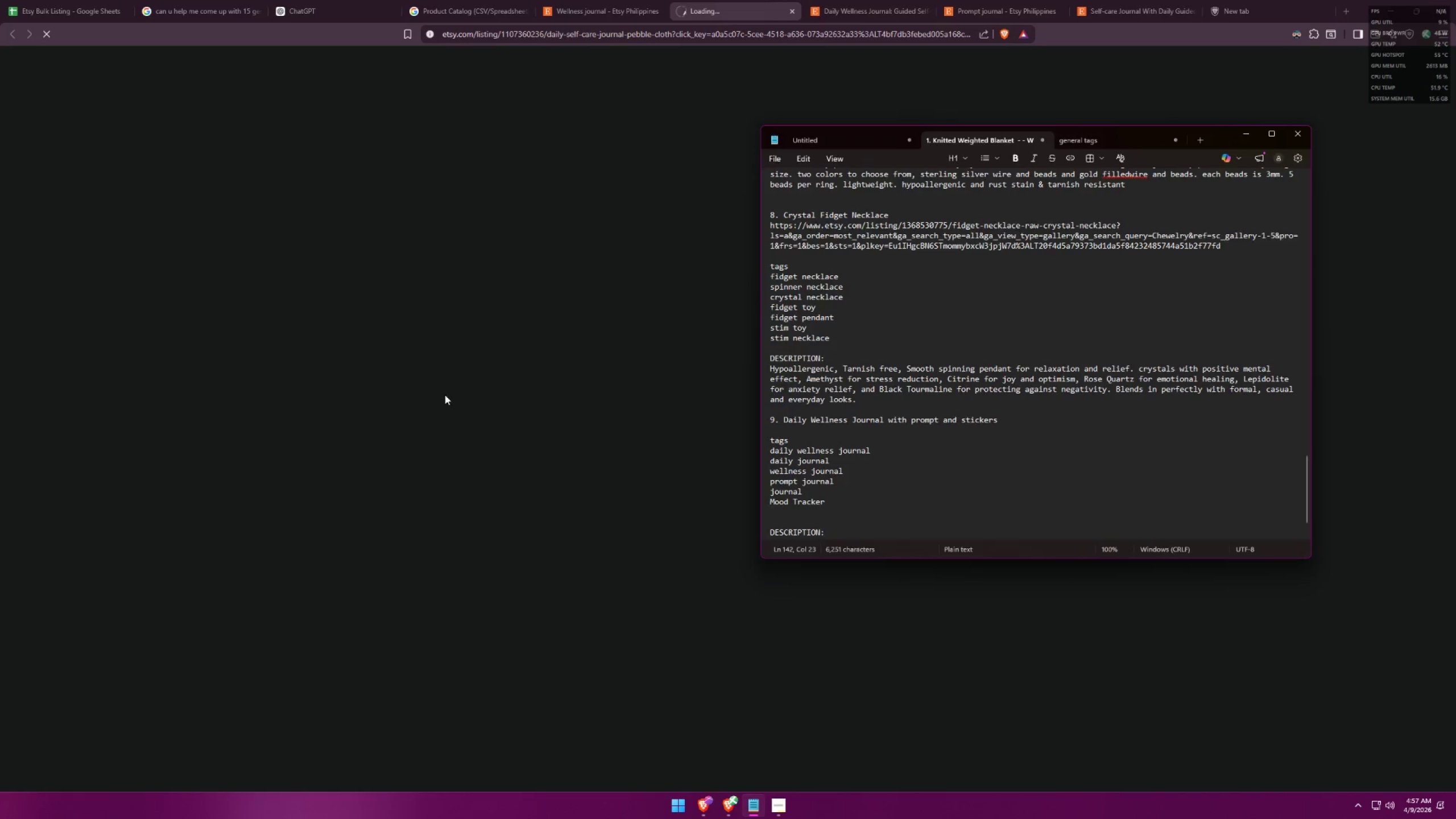 
key(Alt+Tab)
 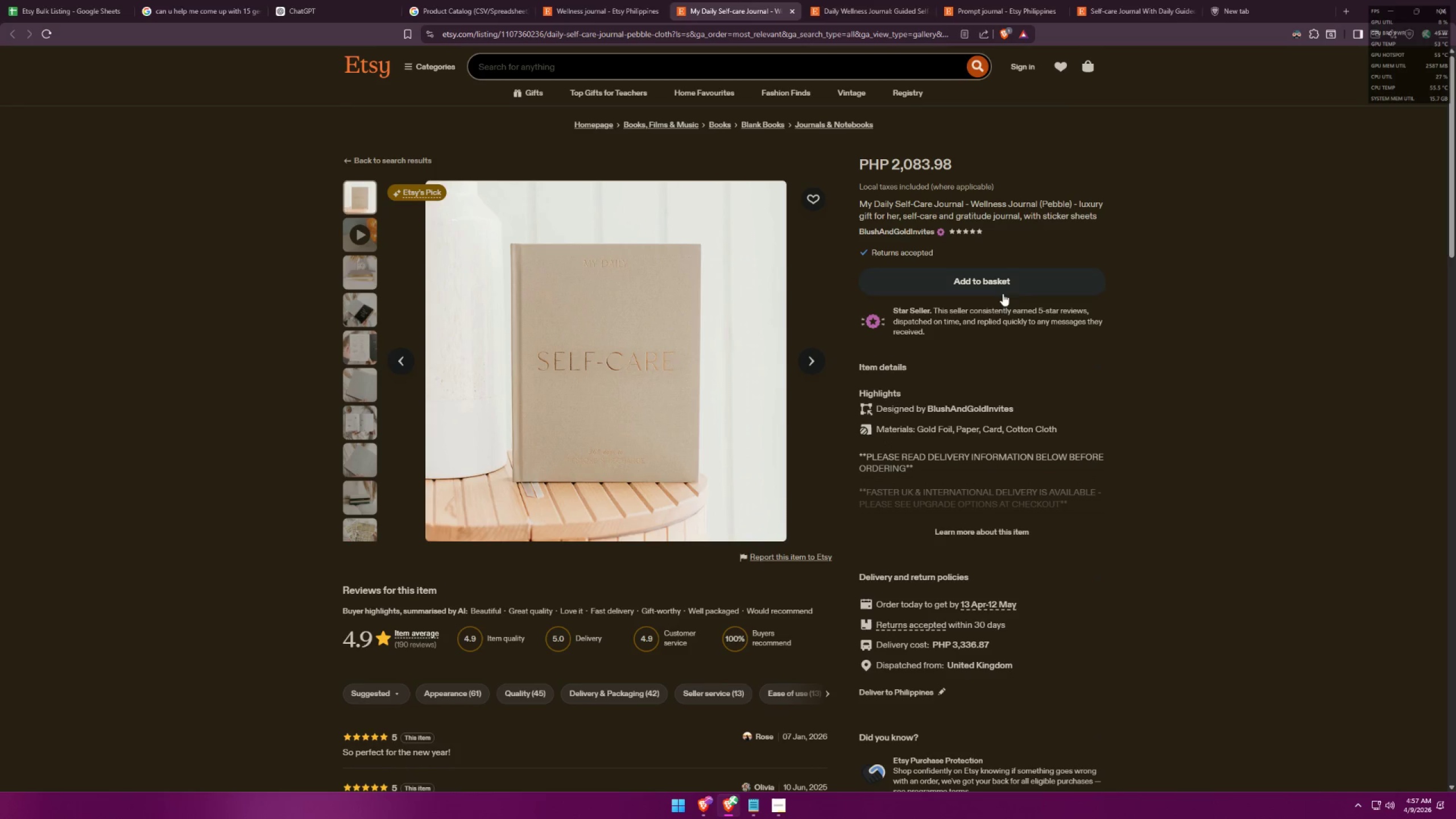 
wait(8.95)
 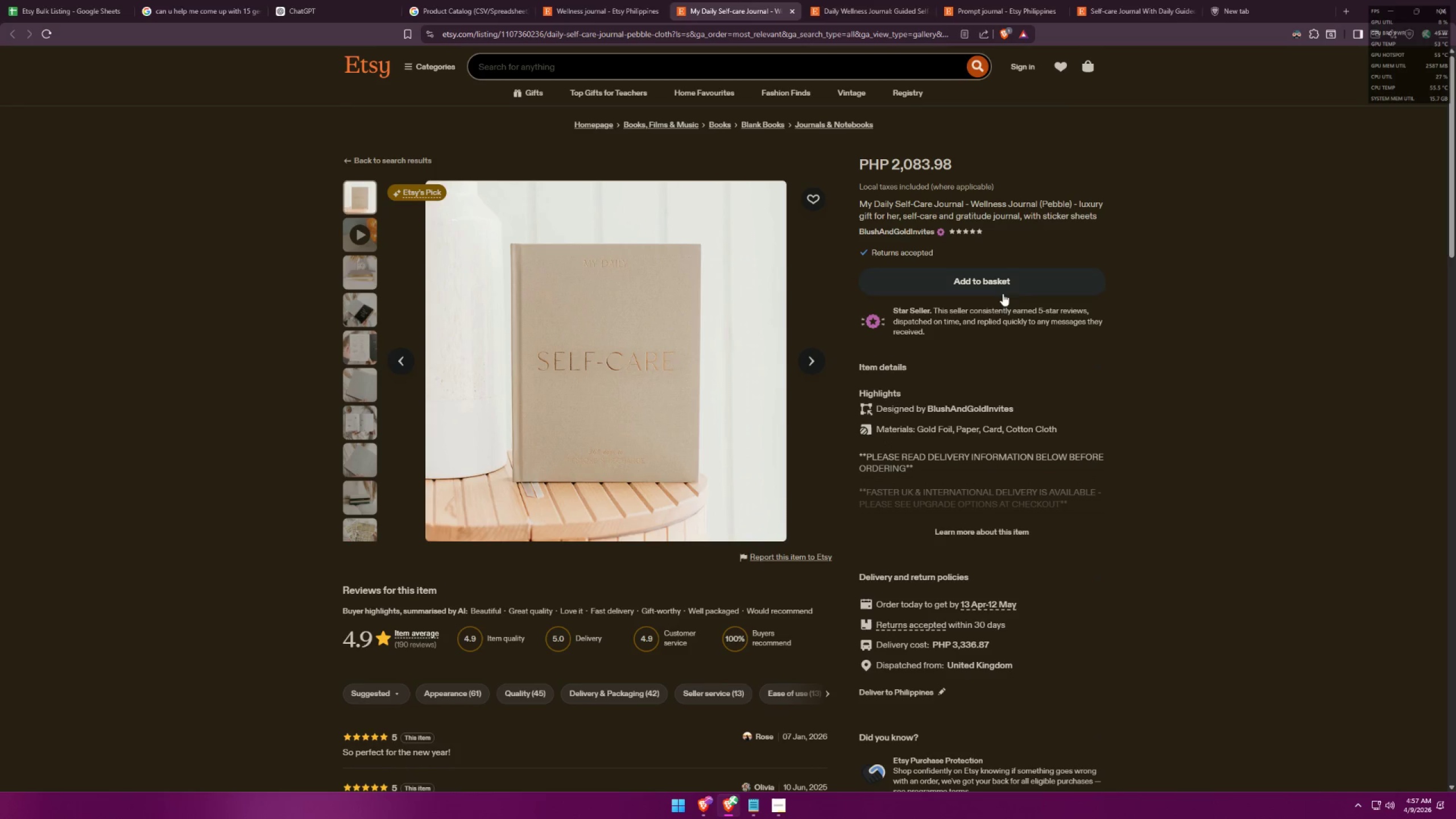 
scroll: coordinate [970, 513], scroll_direction: down, amount: 7.0
 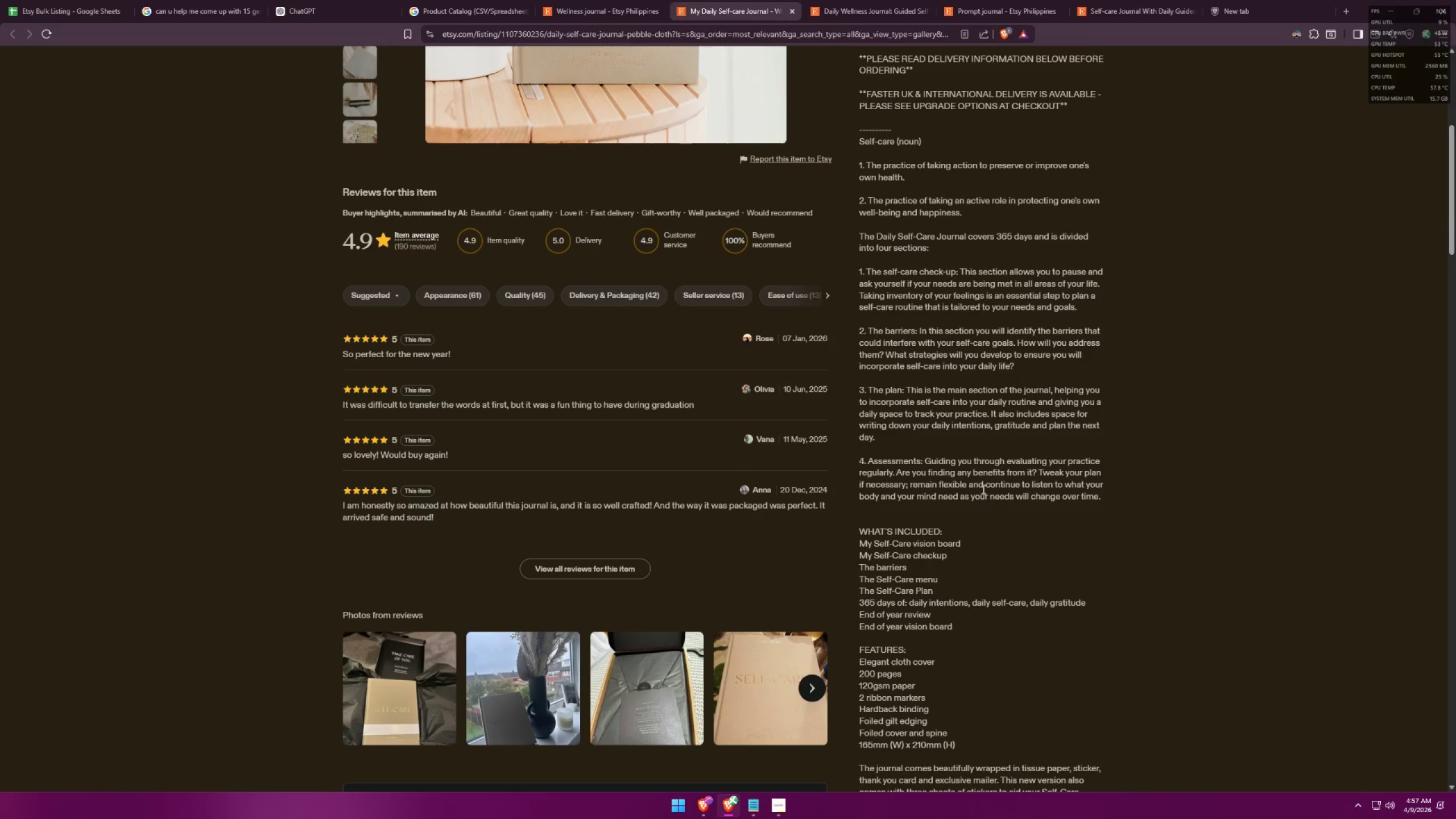 
key(Alt+AltLeft)
 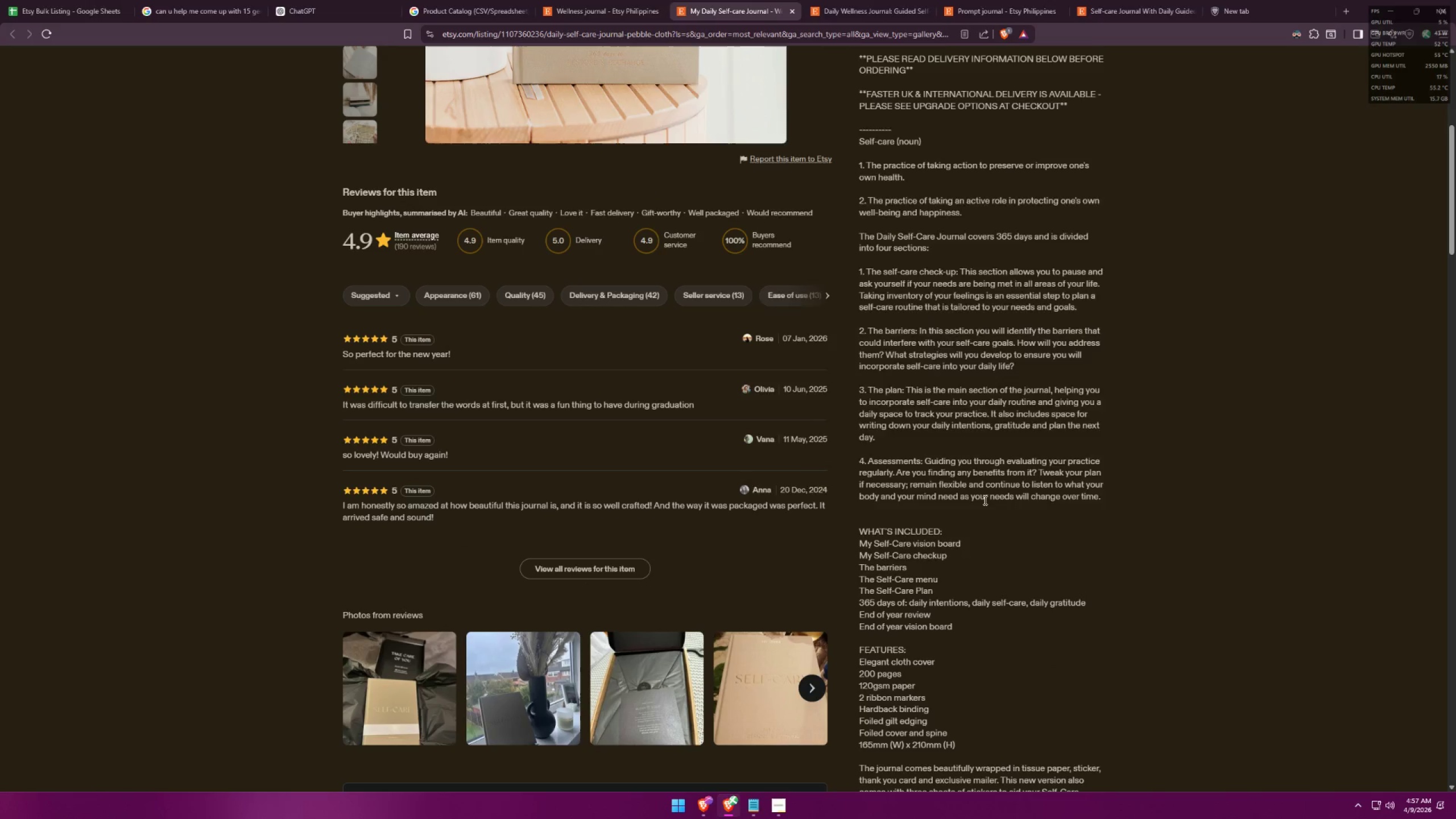 
key(Alt+Tab)
 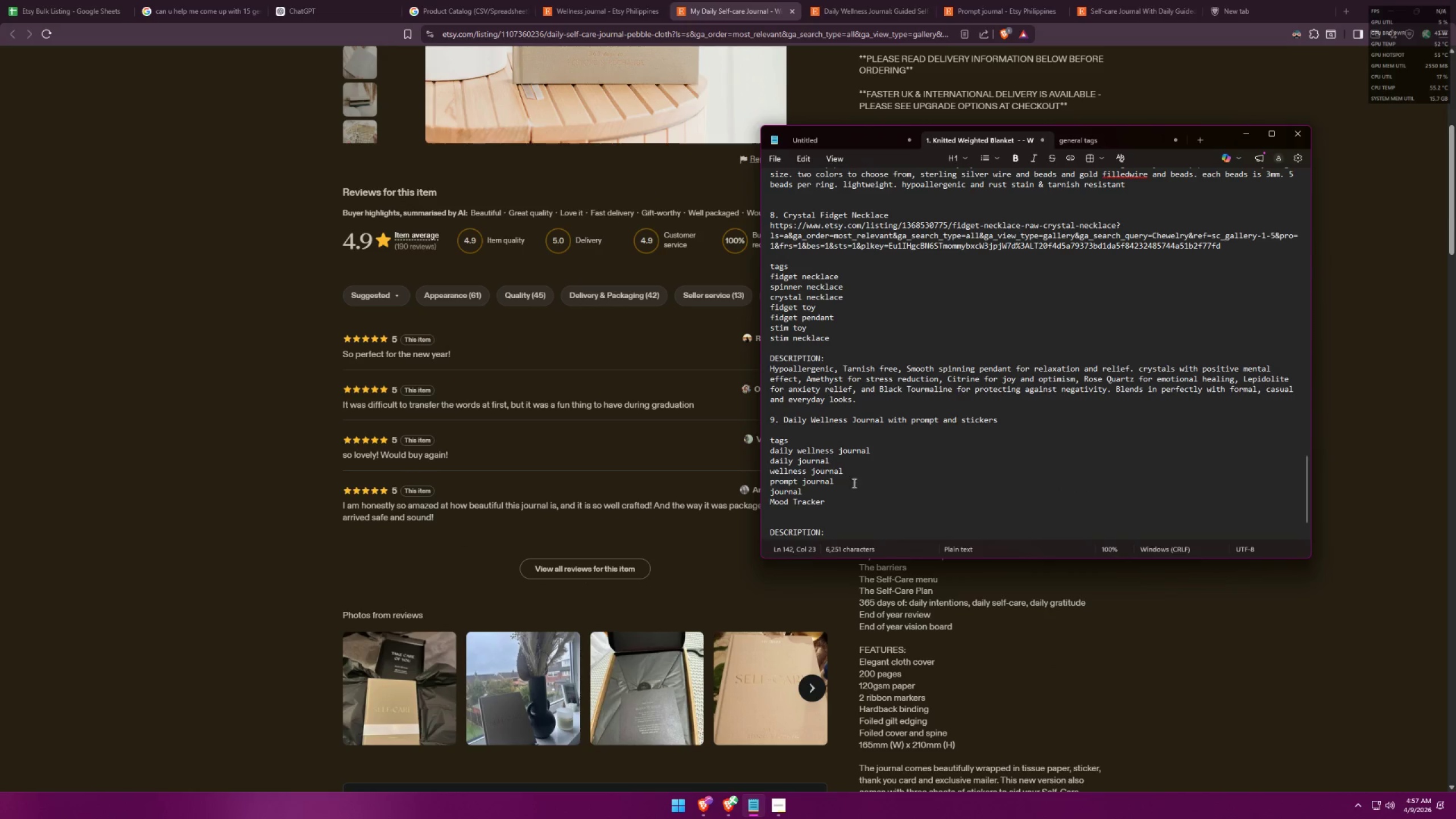 
left_click([847, 502])
 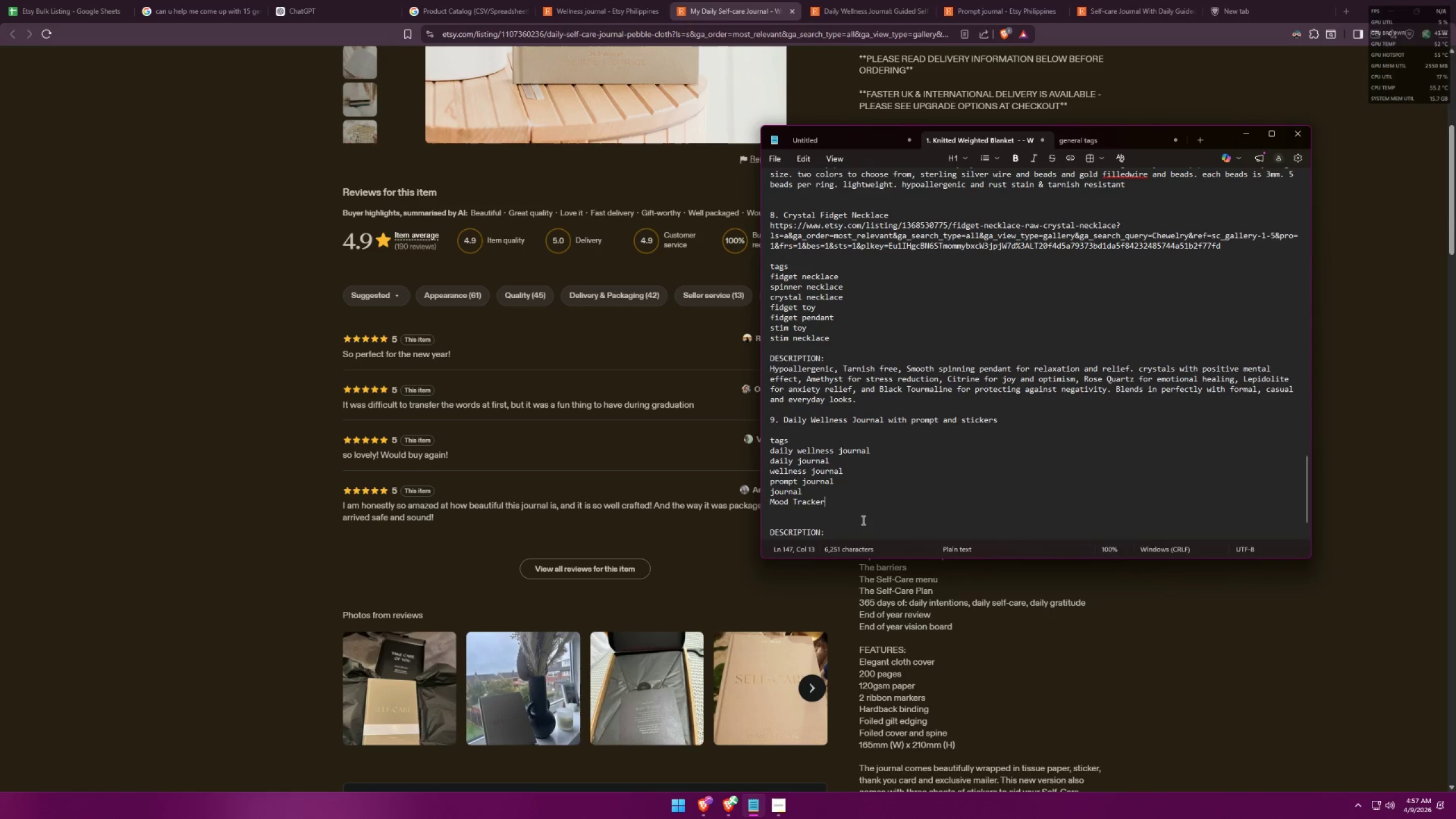 
key(Shift+Enter)
 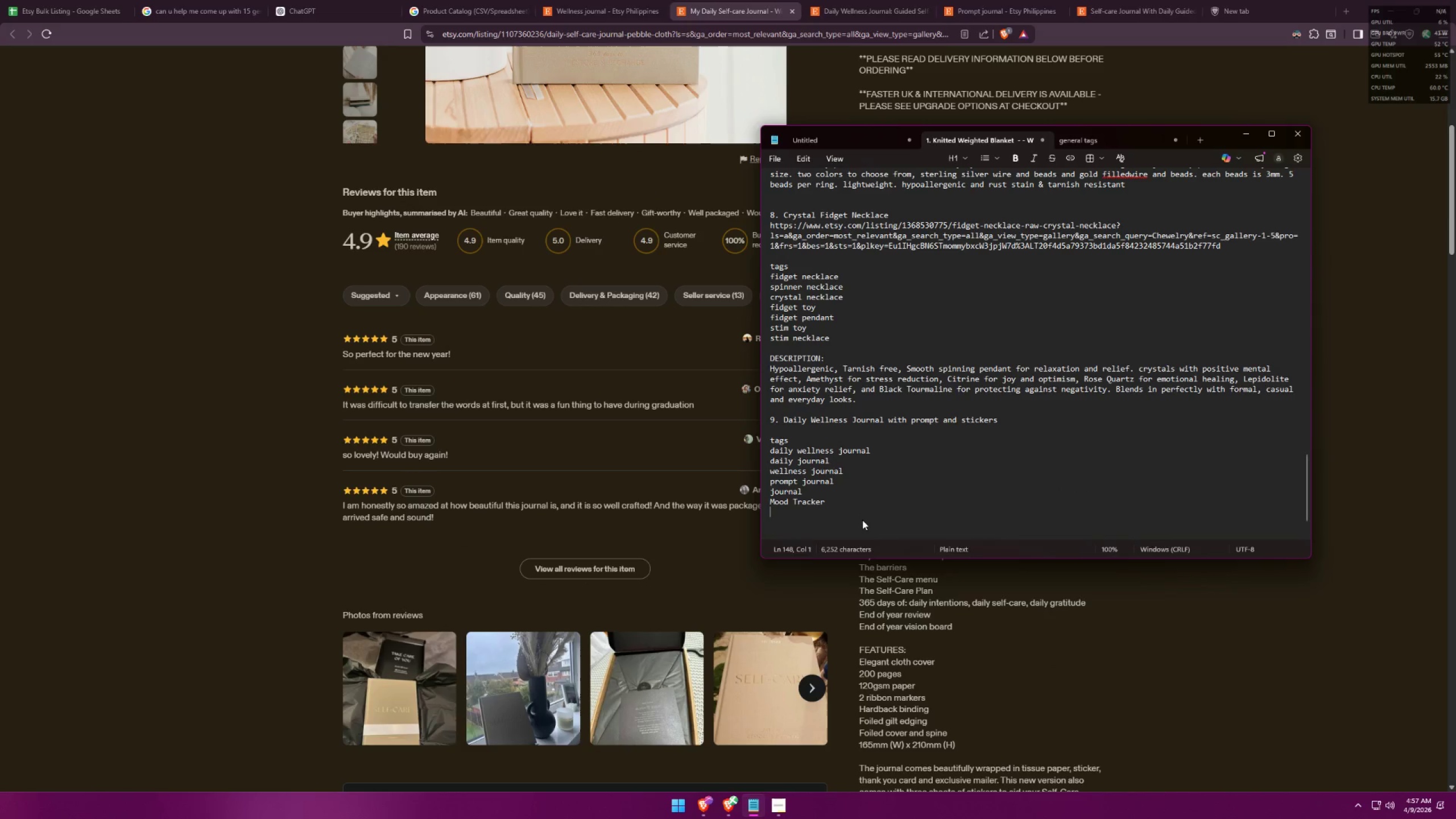 
type(self care plan)
 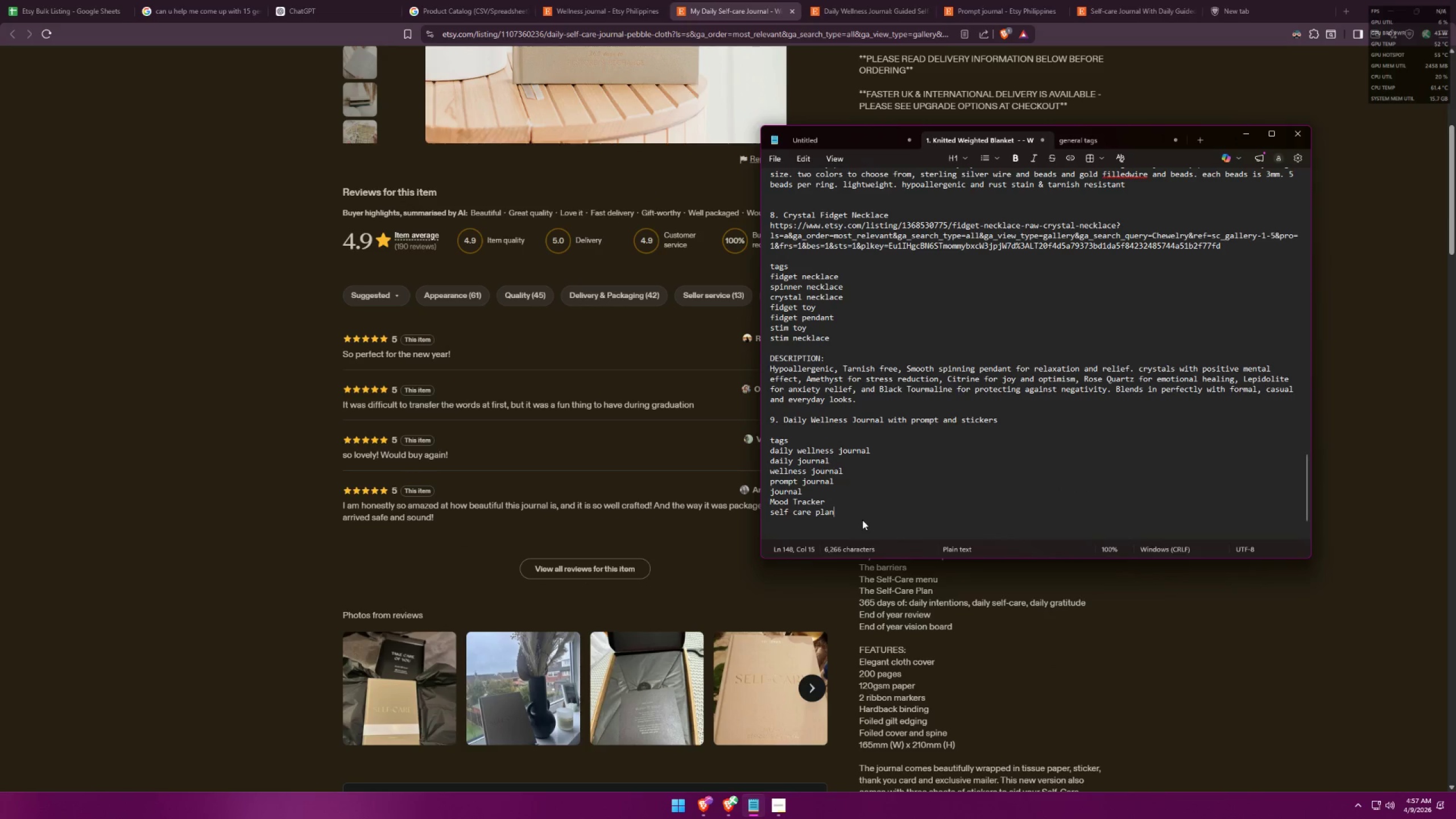 
key(Shift+Enter)
 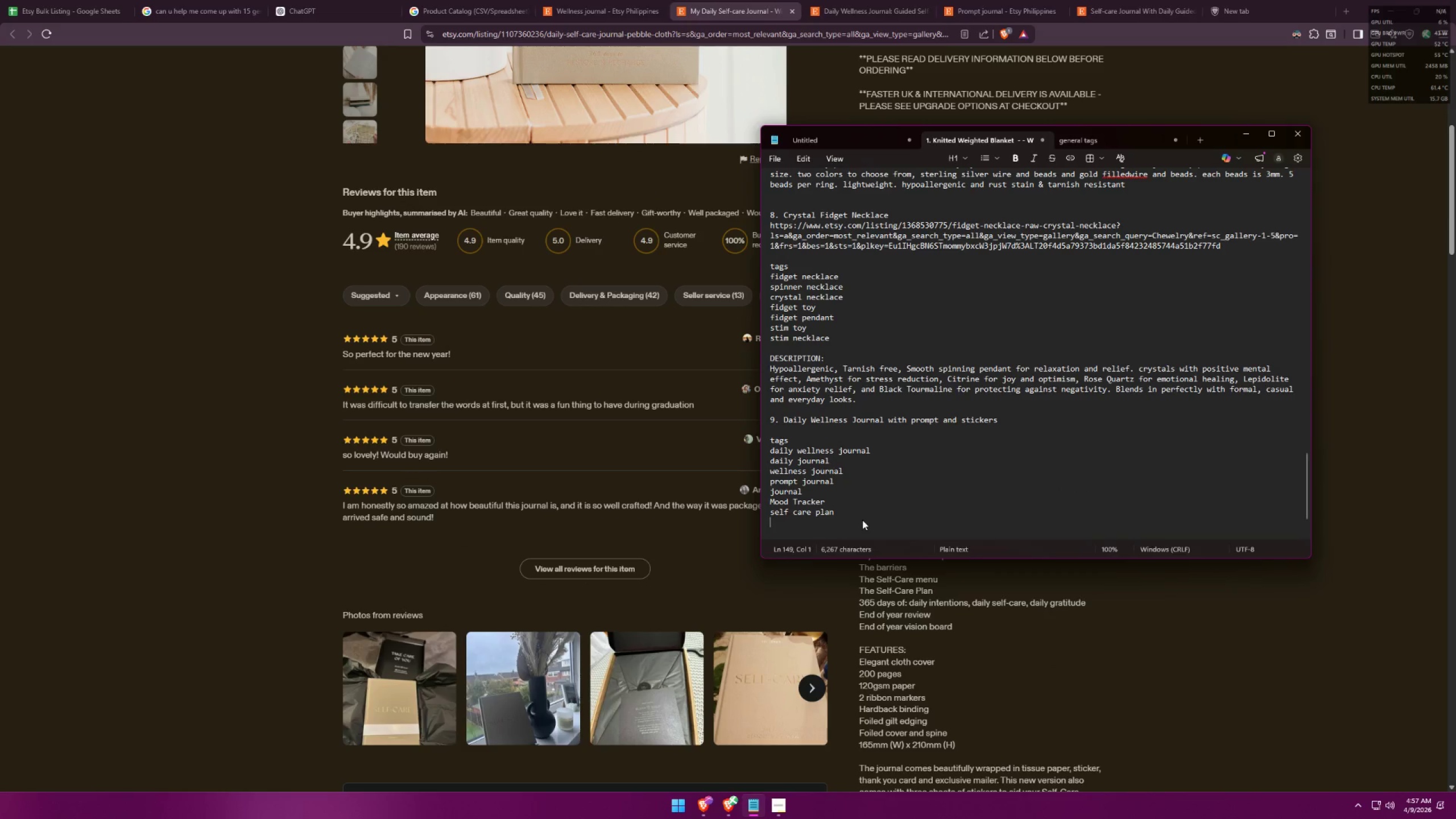 
key(Alt+AltLeft)
 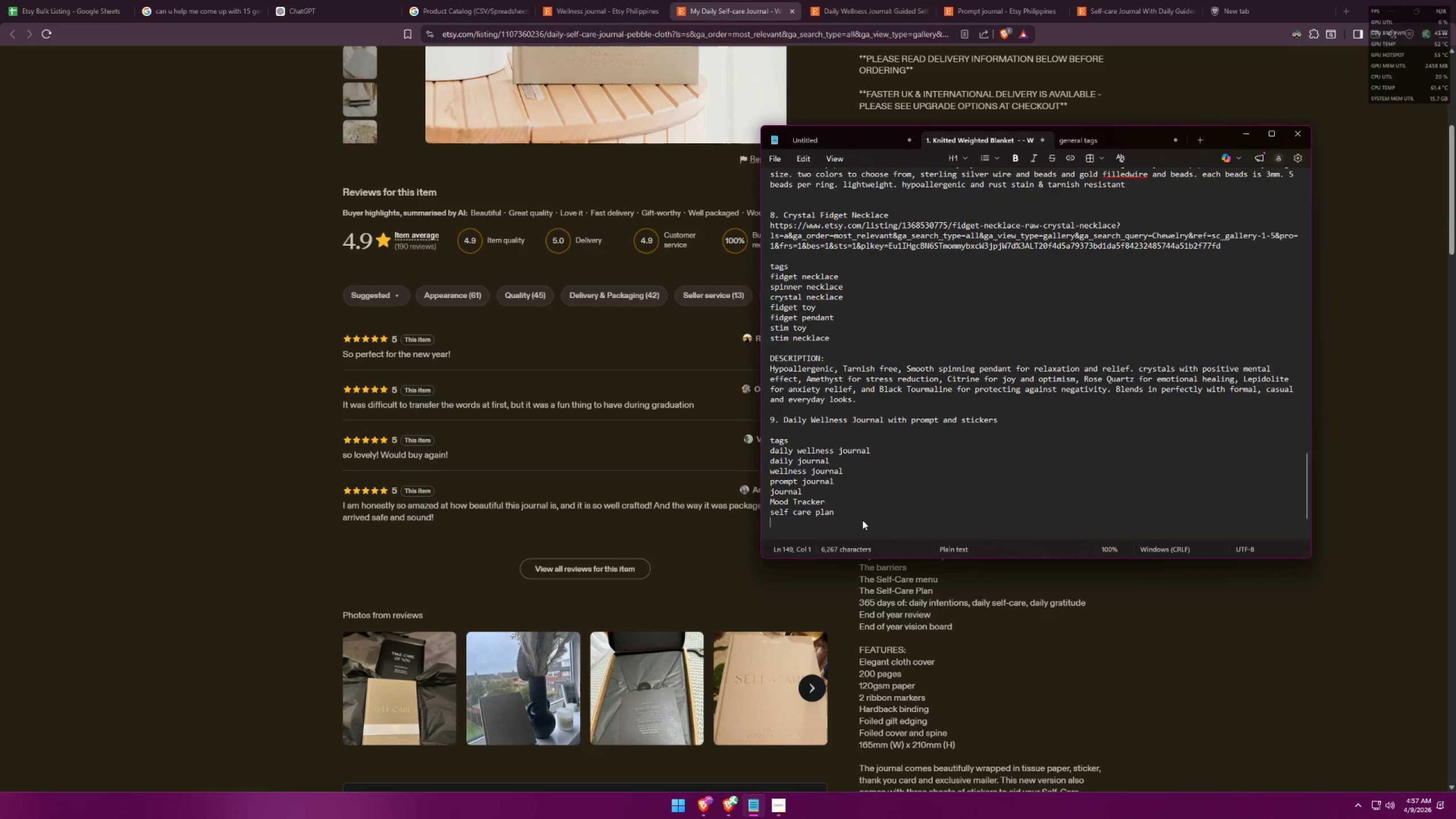 
key(Alt+Tab)
 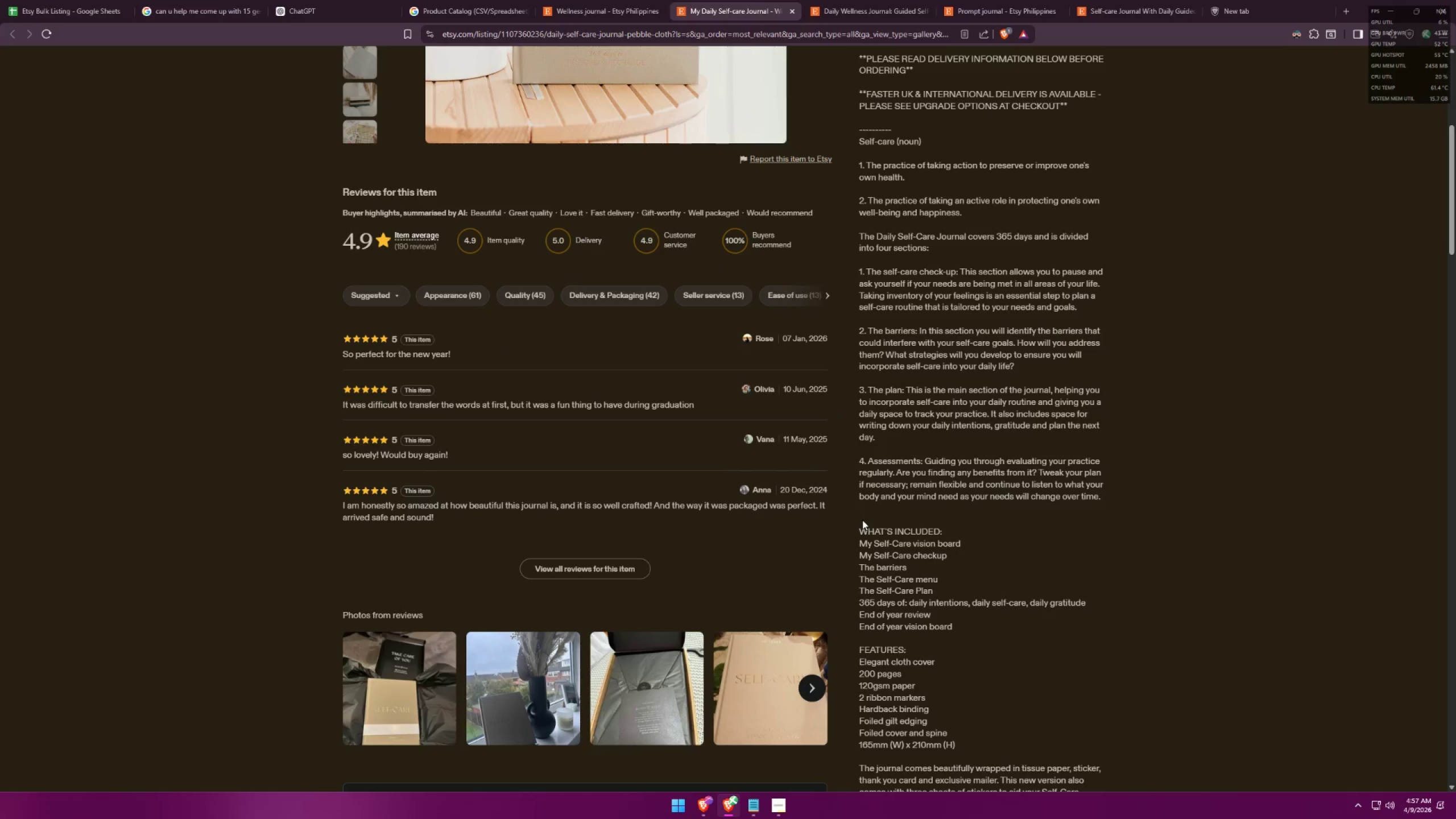 
key(Alt+AltLeft)
 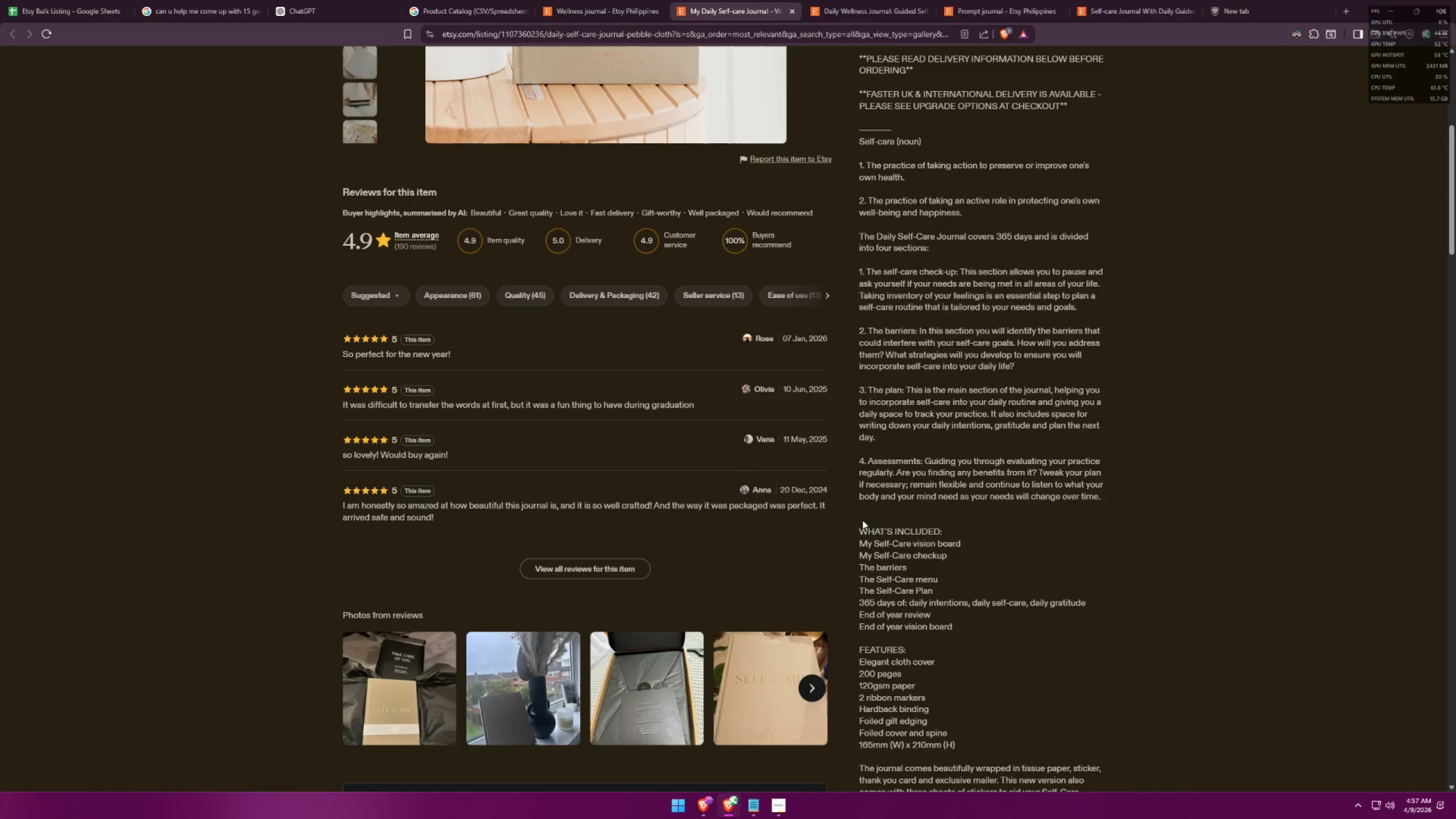 
key(Alt+Tab)
 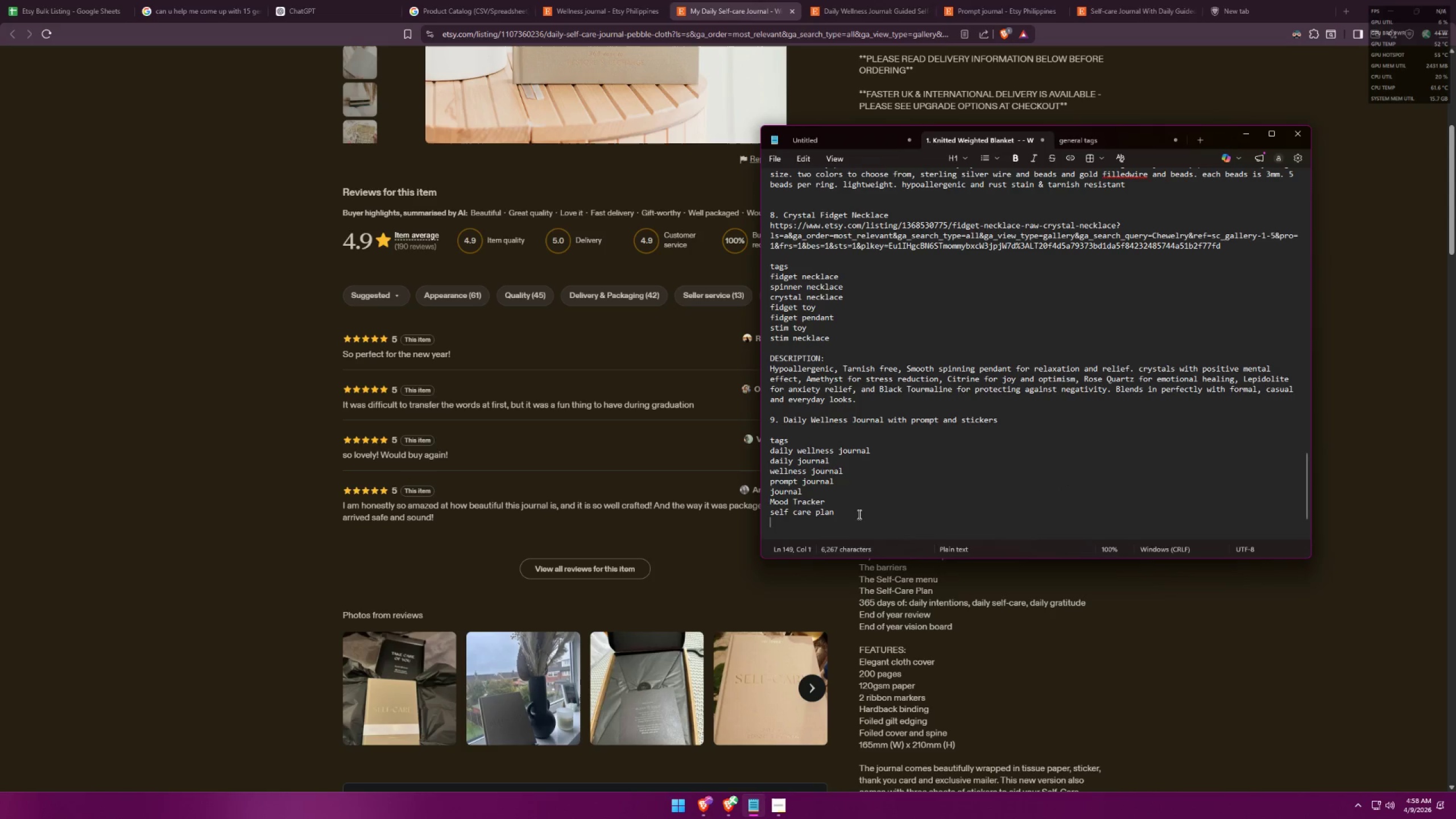 
key(Alt+AltLeft)
 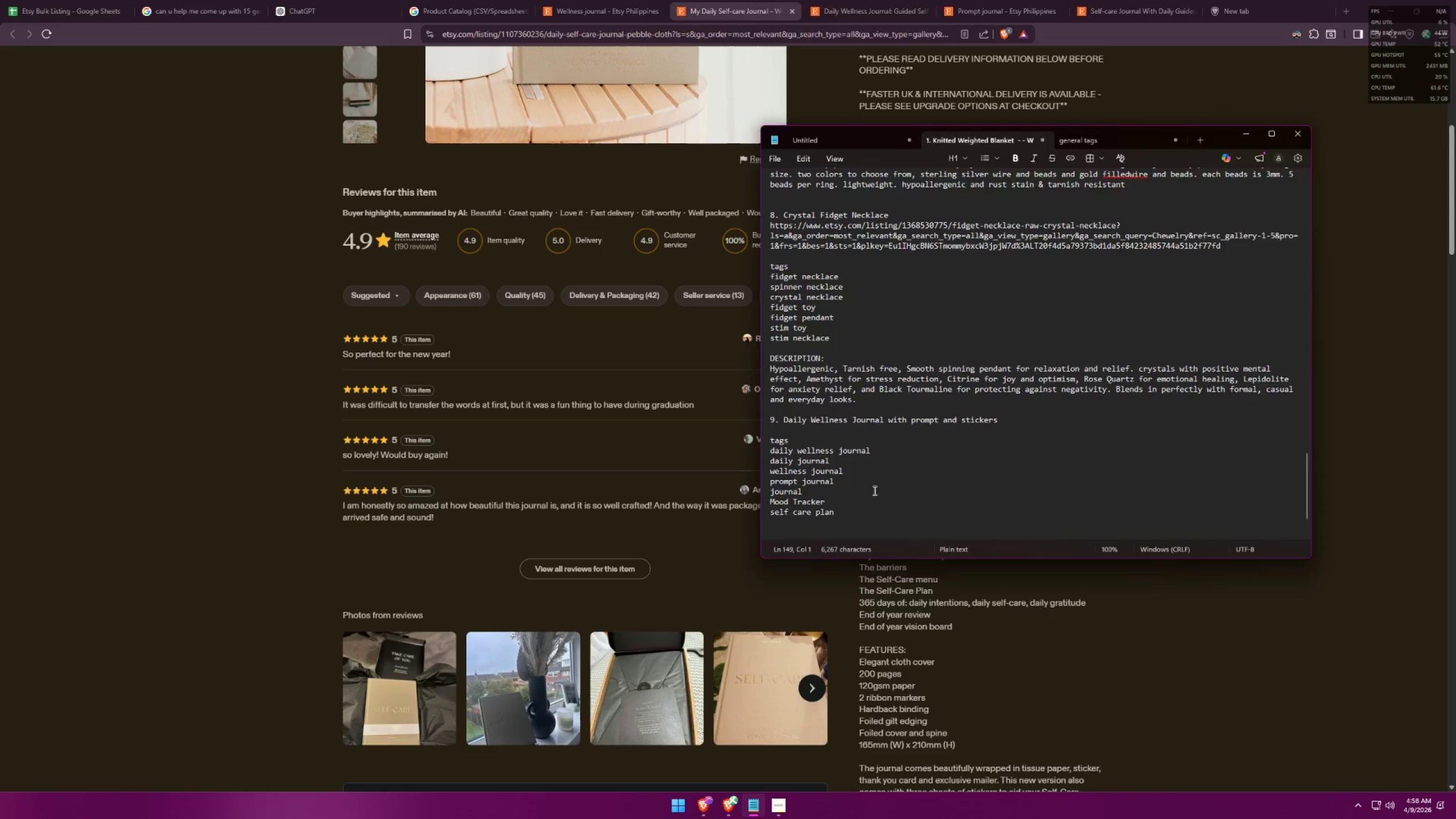 
key(Alt+Tab)
 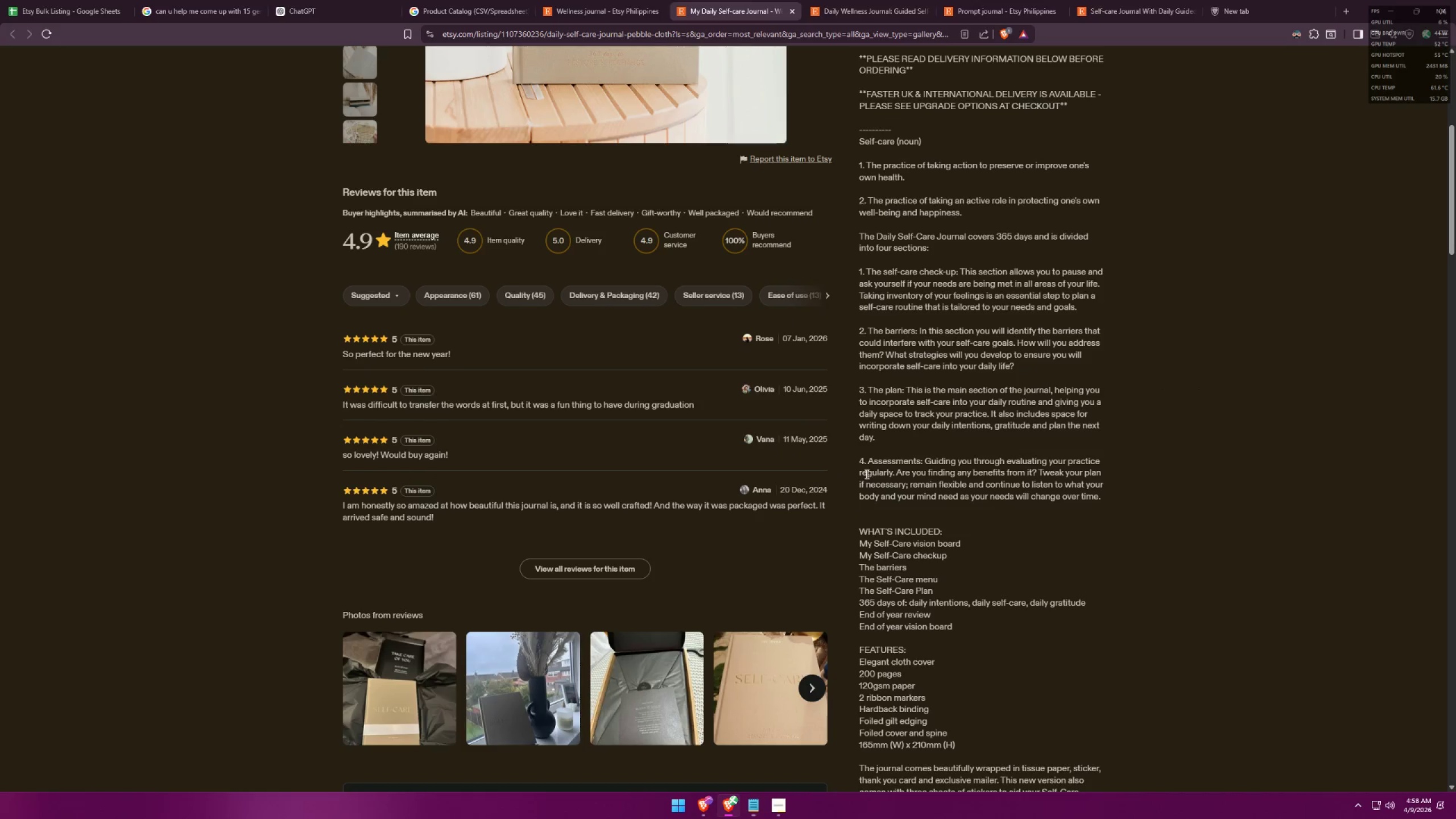 
scroll: coordinate [1113, 408], scroll_direction: down, amount: 8.0
 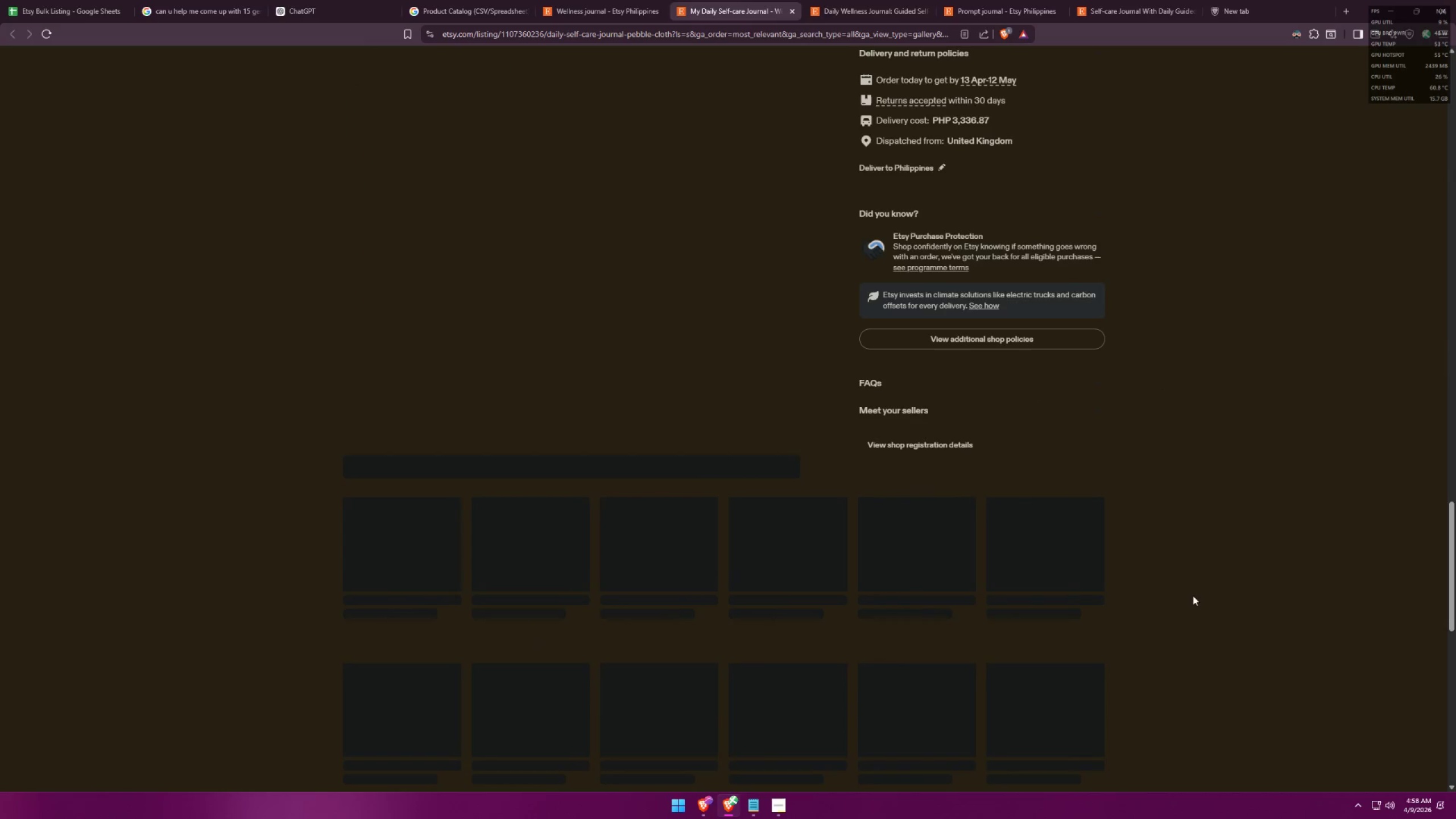 
scroll: coordinate [1190, 582], scroll_direction: up, amount: 4.0
 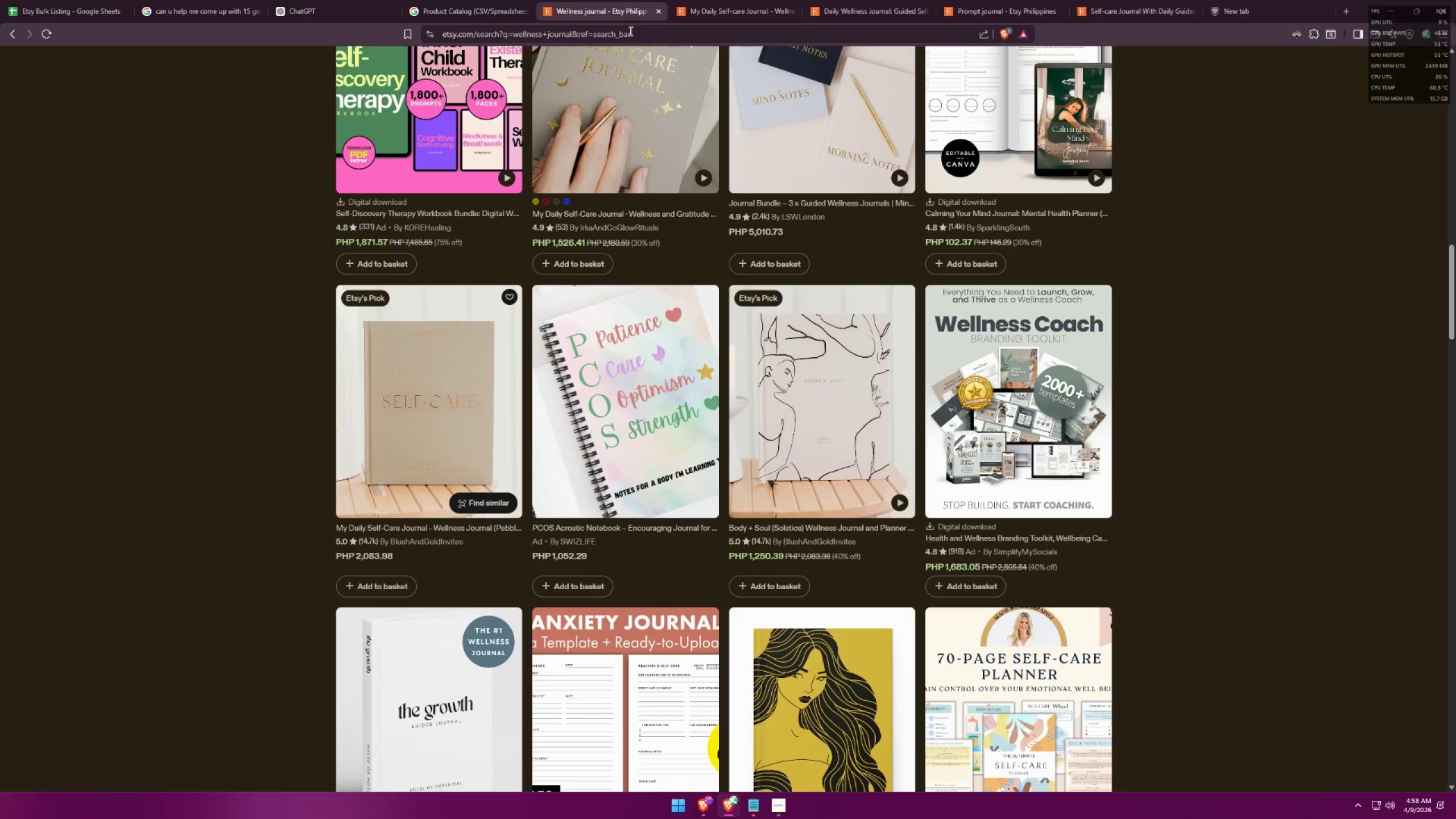 
scroll: coordinate [945, 528], scroll_direction: down, amount: 12.0
 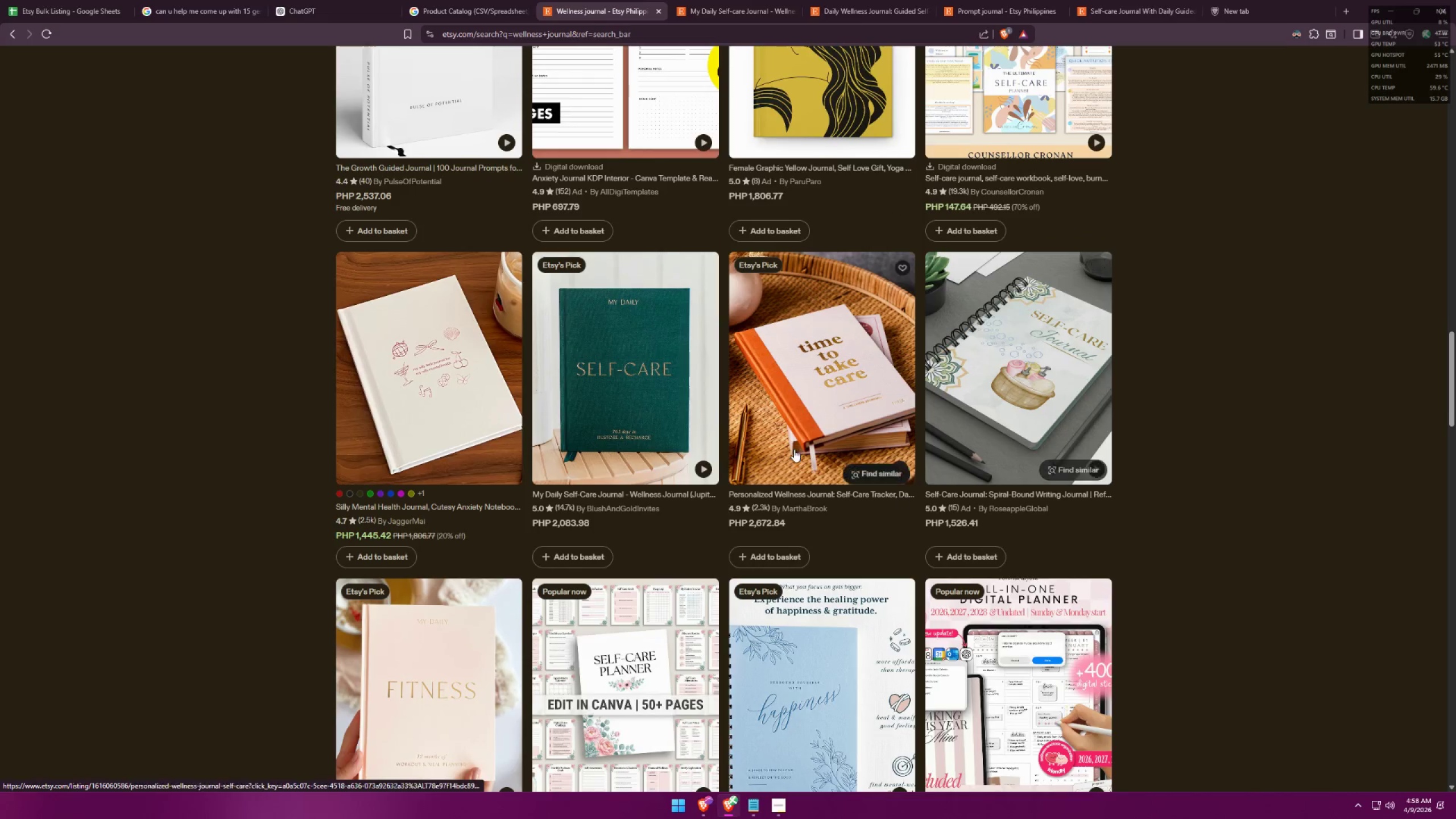 
left_click_drag(start_coordinate=[644, 381], to_coordinate=[645, 387])
 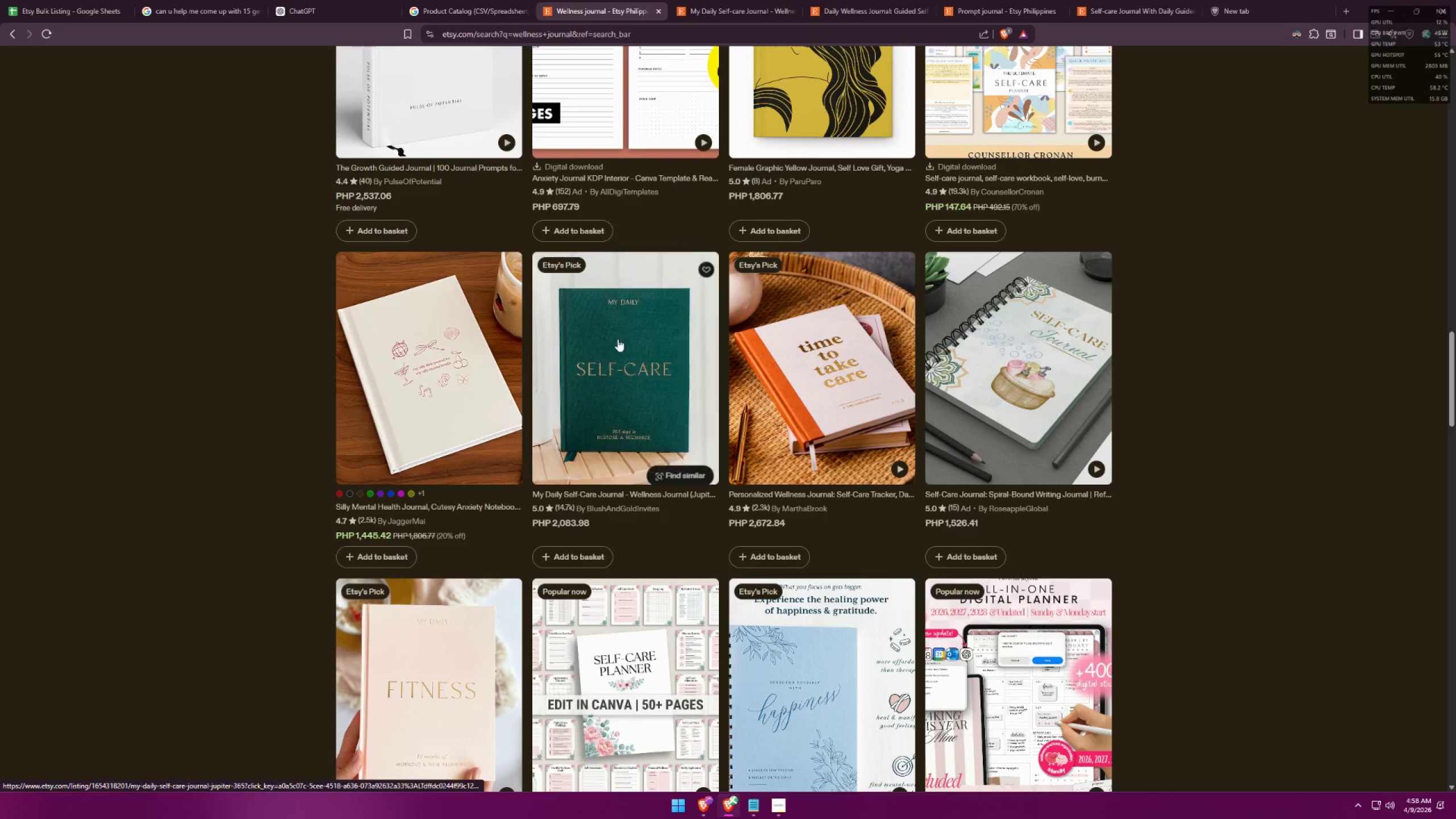 
left_click([612, 359])
 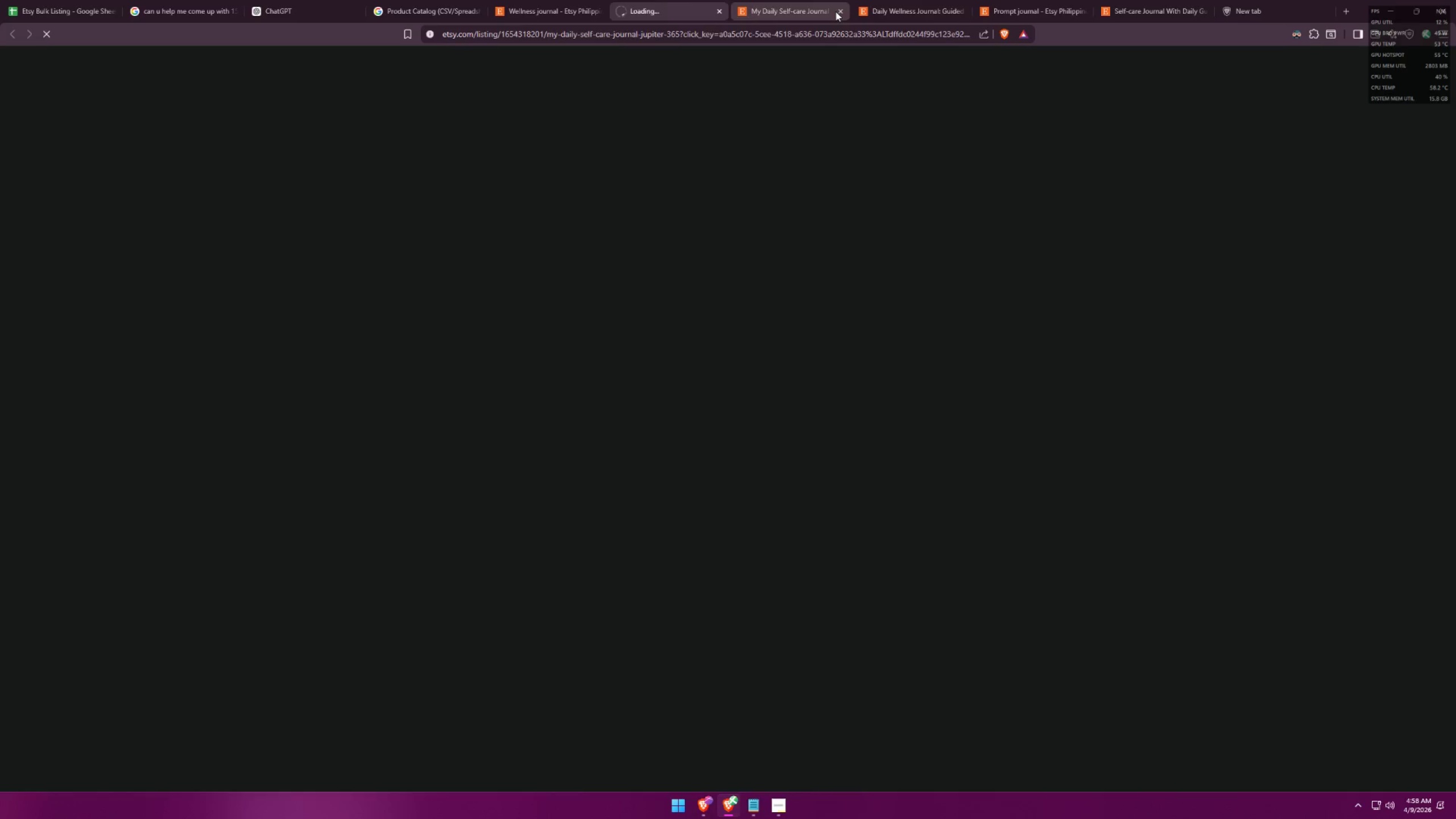 
double_click([836, 10])
 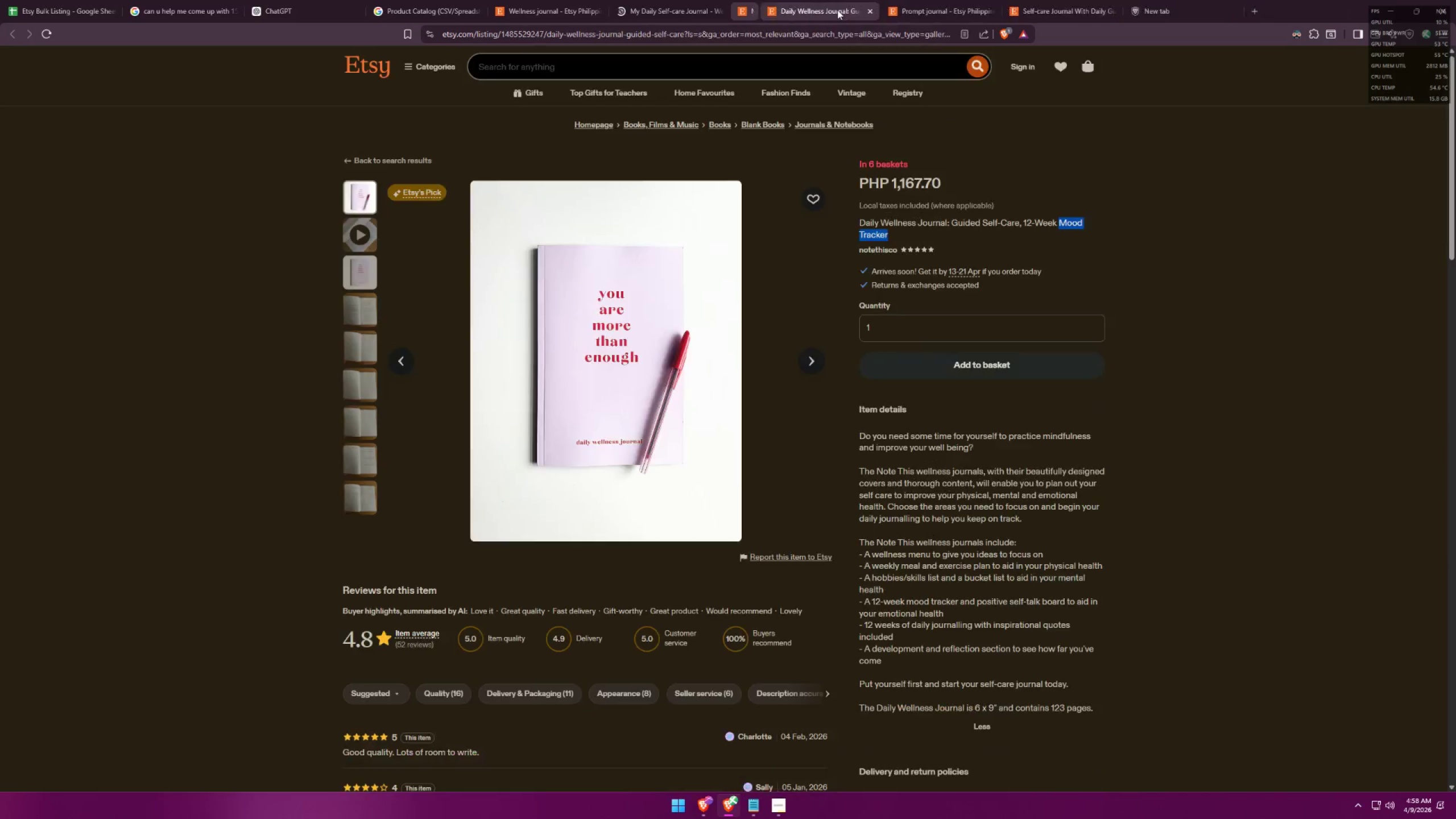 
triple_click([837, 10])
 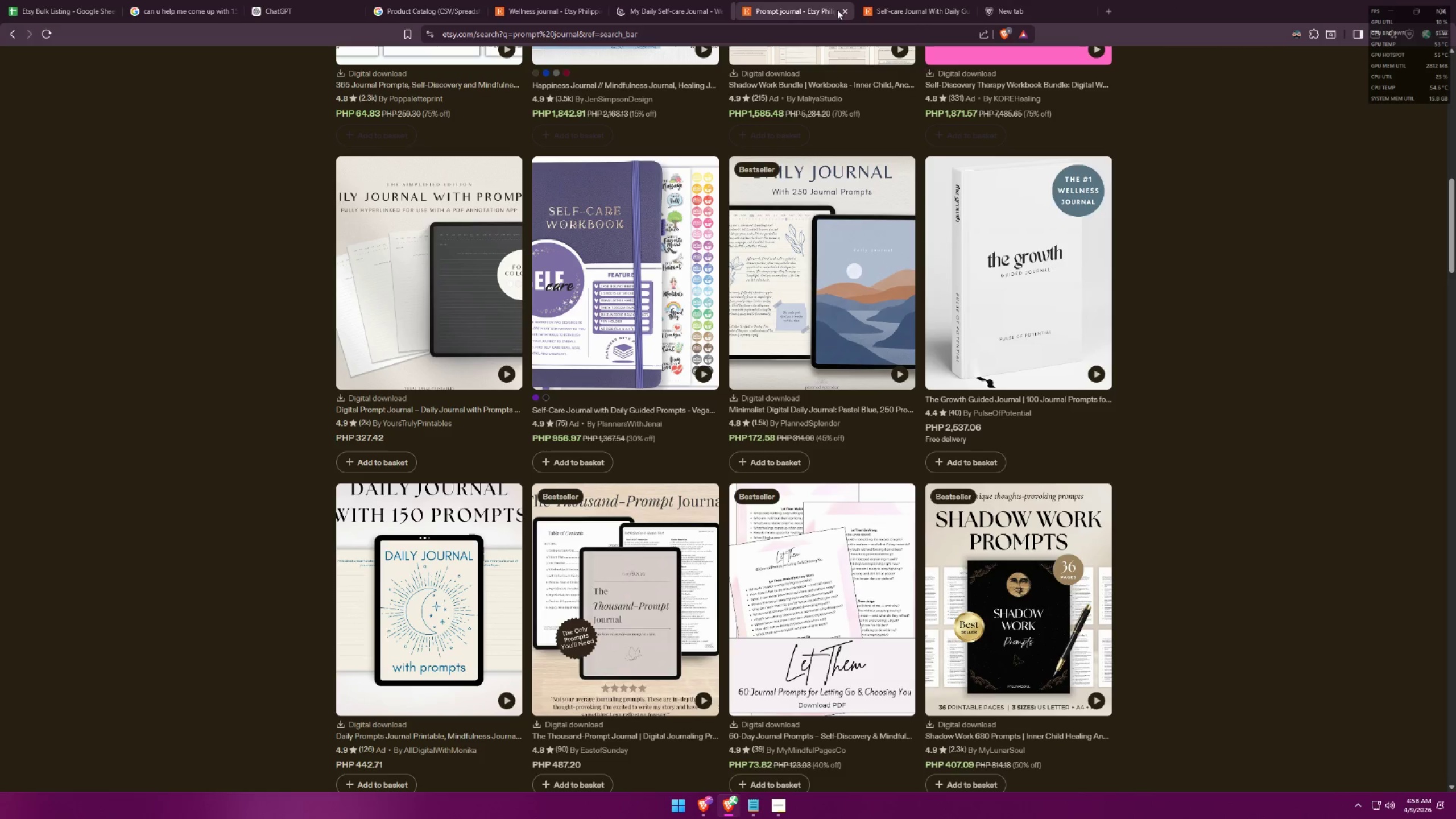 
triple_click([837, 10])
 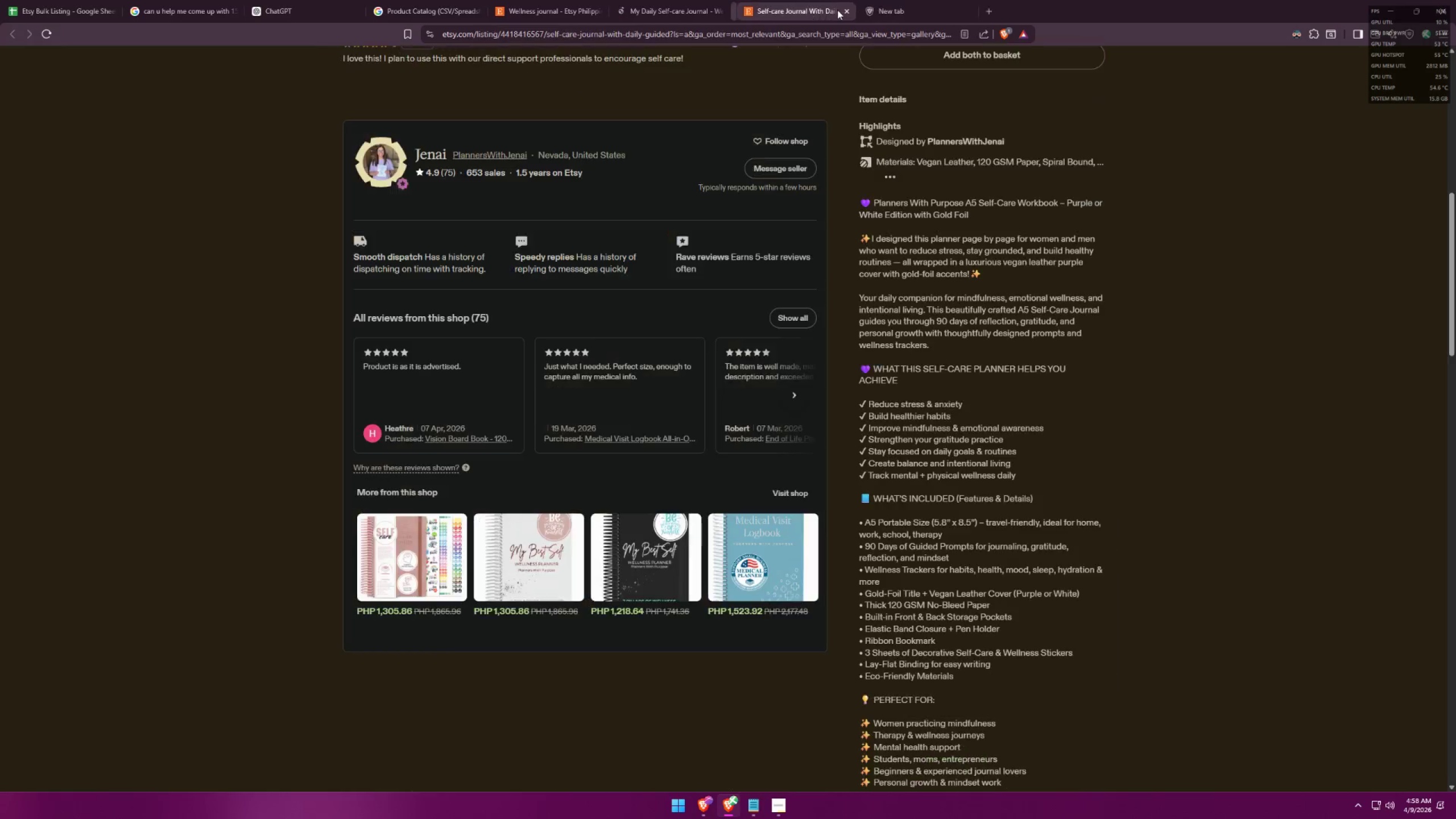 
triple_click([837, 10])
 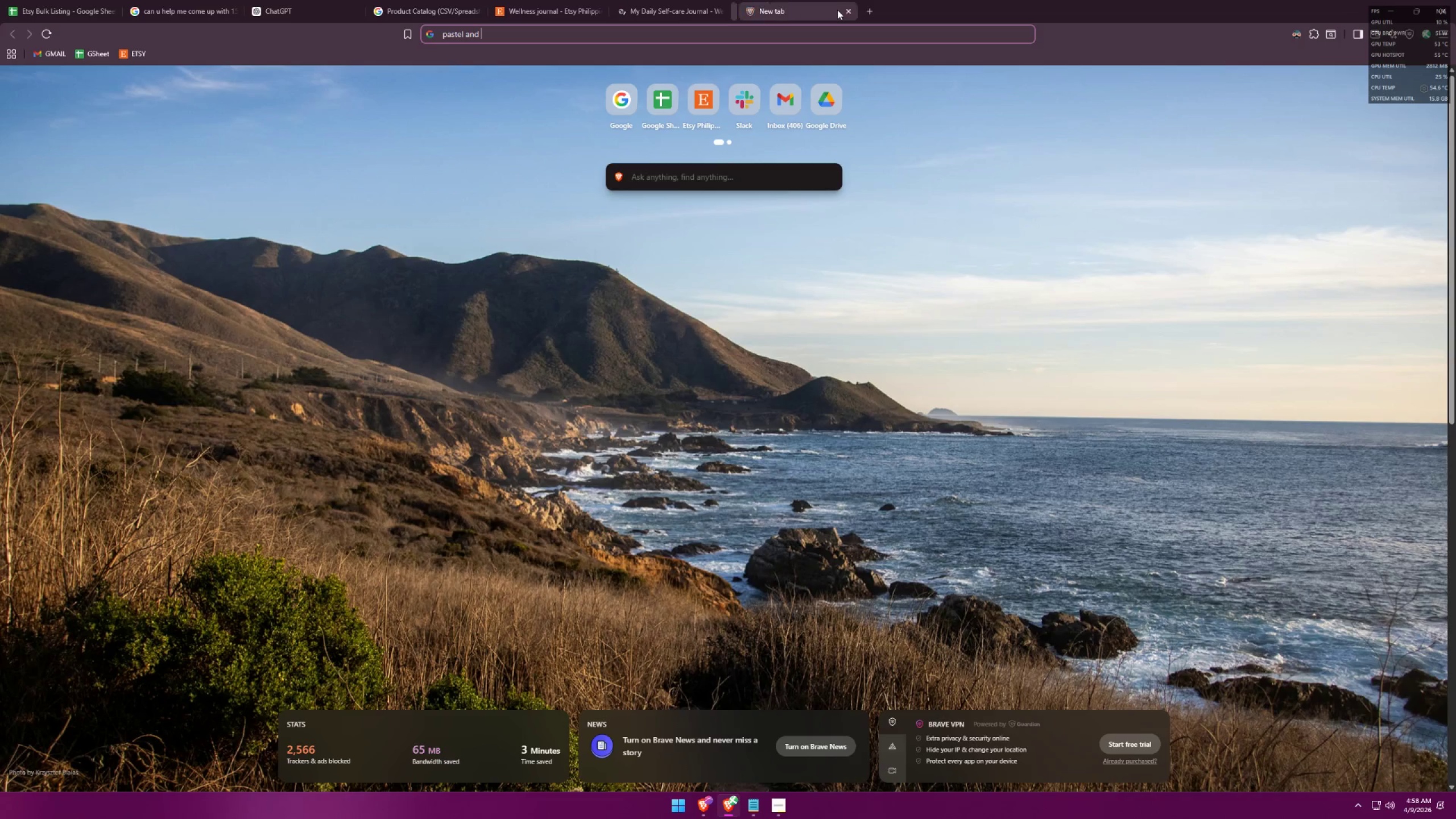 
triple_click([837, 10])
 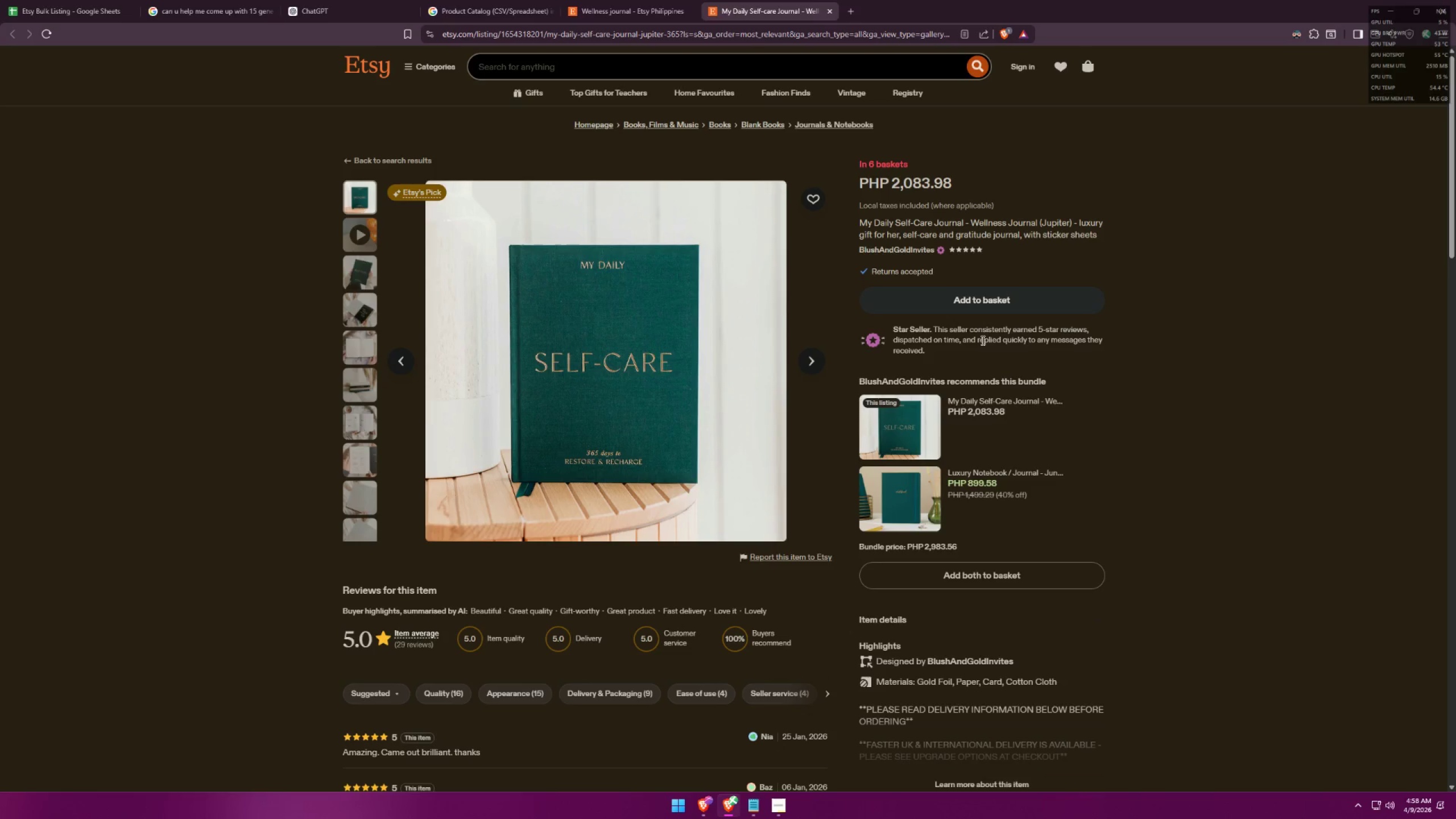 
wait(7.01)
 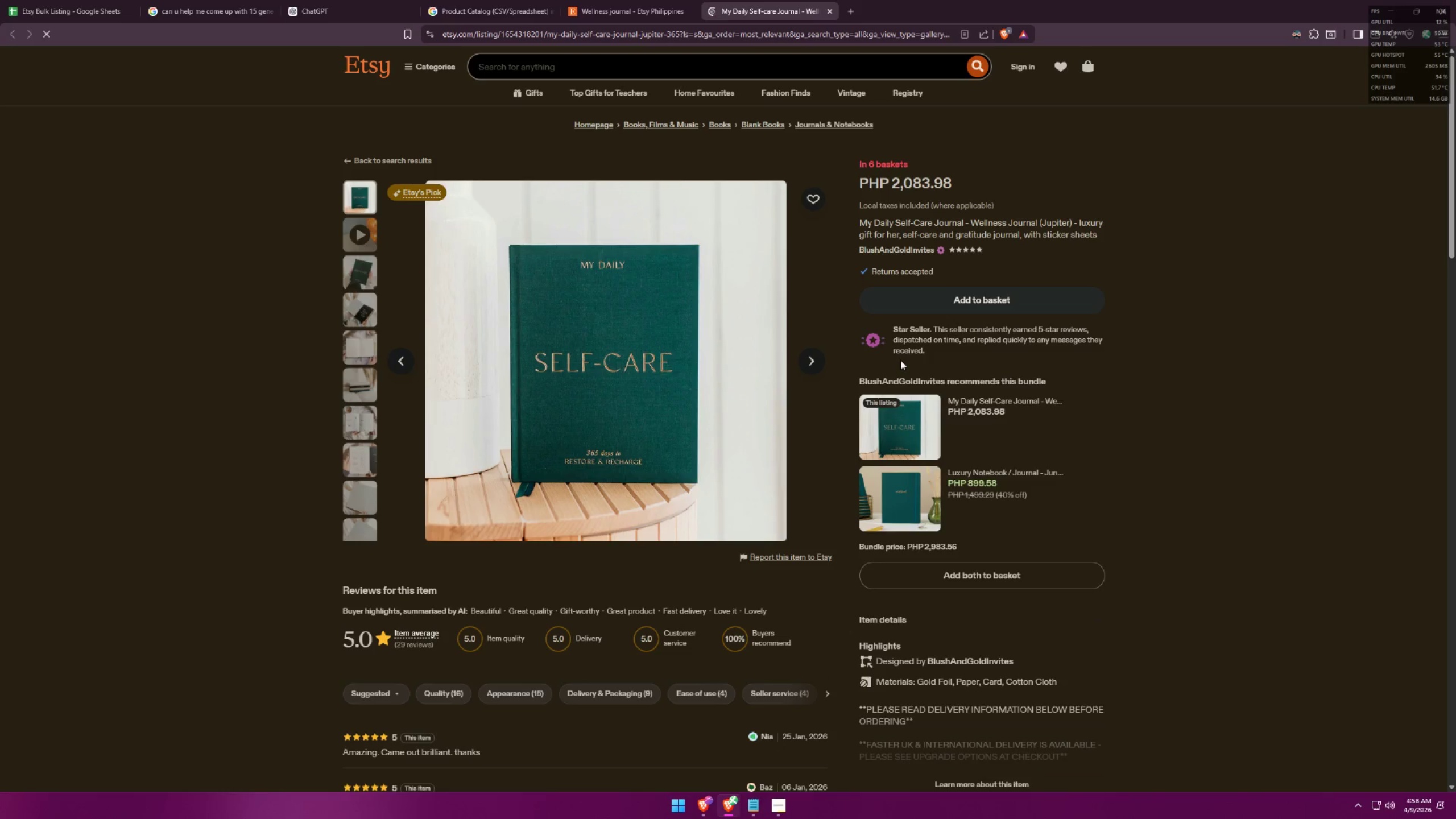 
key(Alt+AltLeft)
 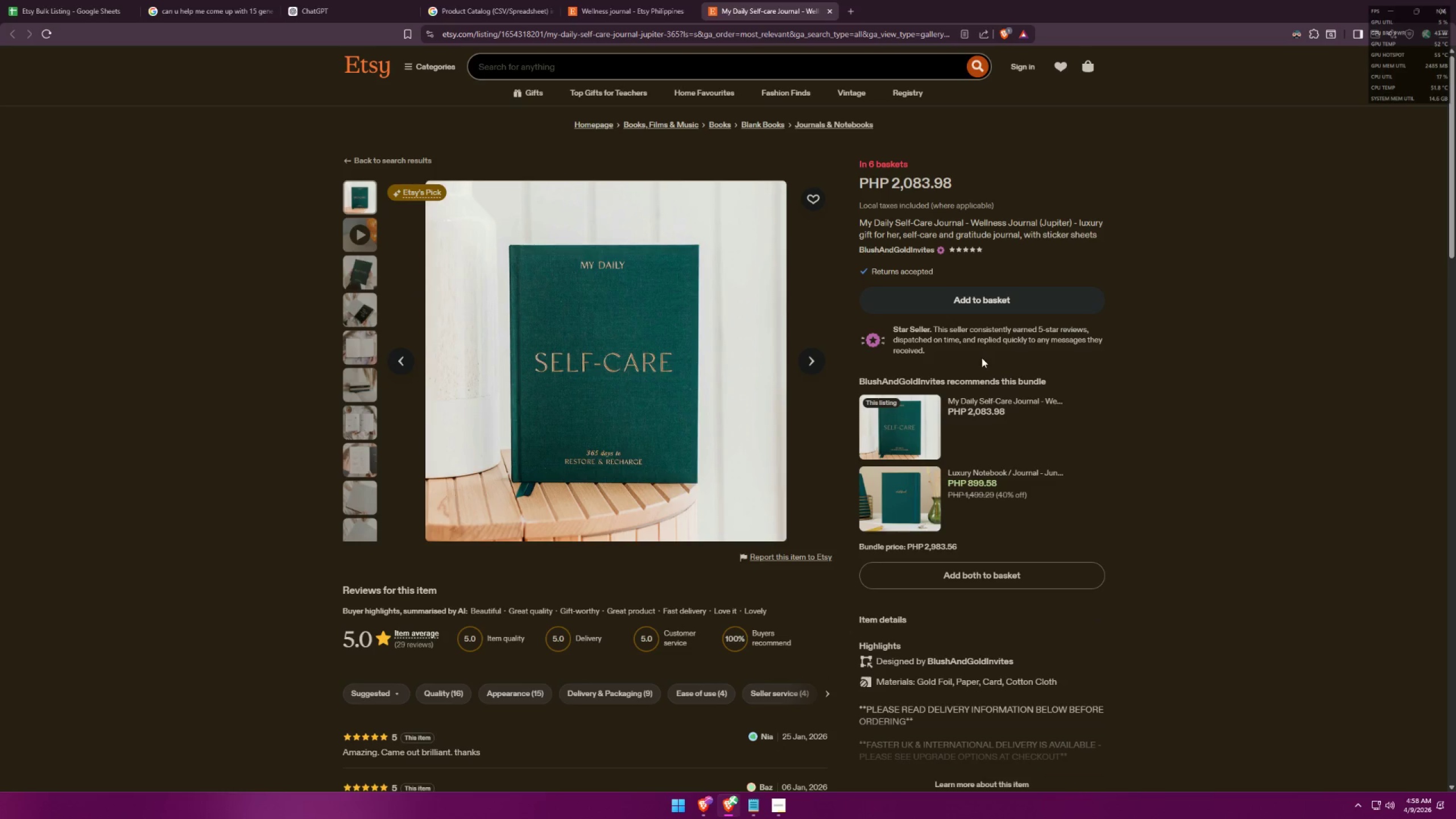 
key(Tab)
type(journal)
 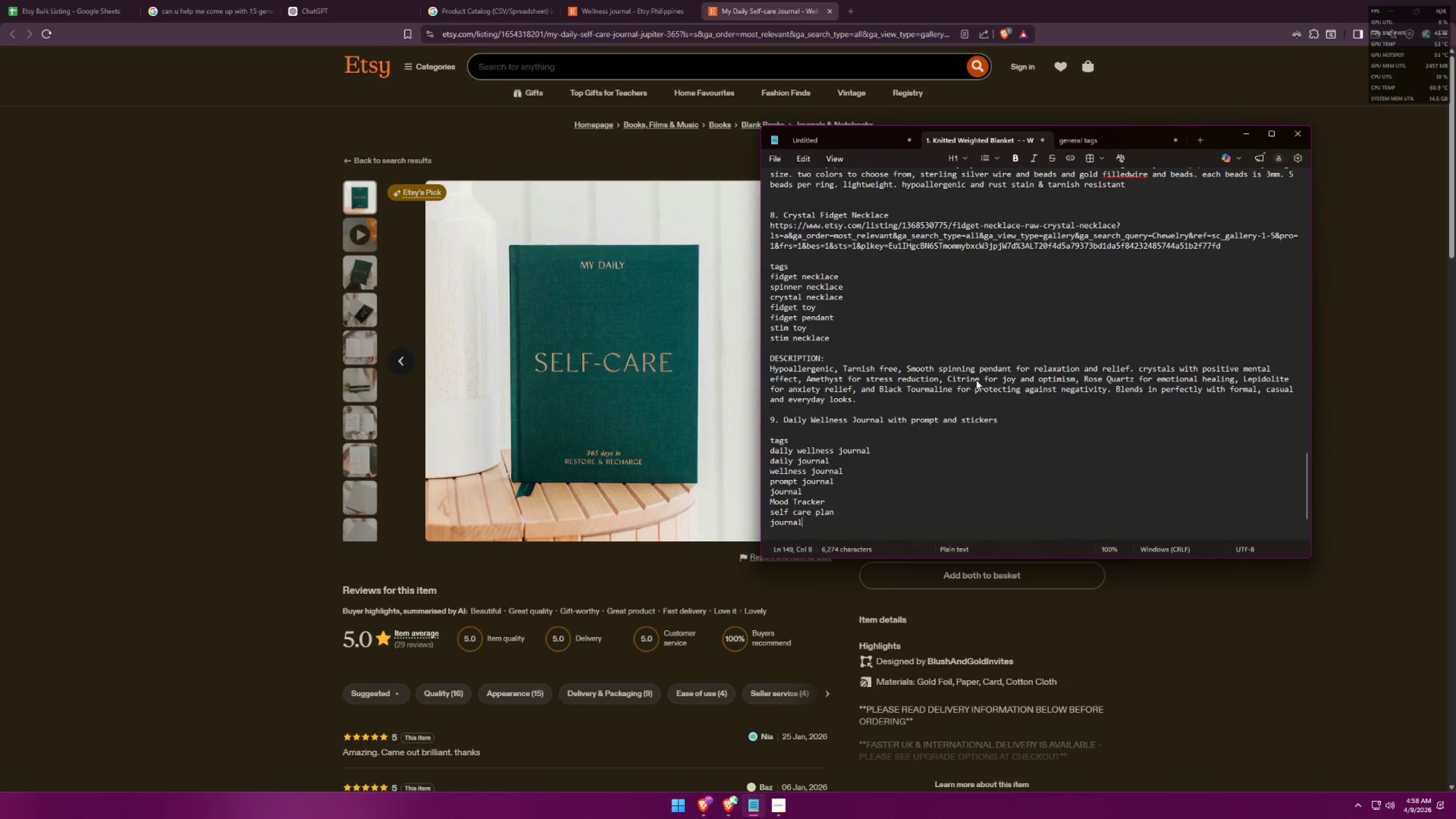 
key(Alt+AltLeft)
 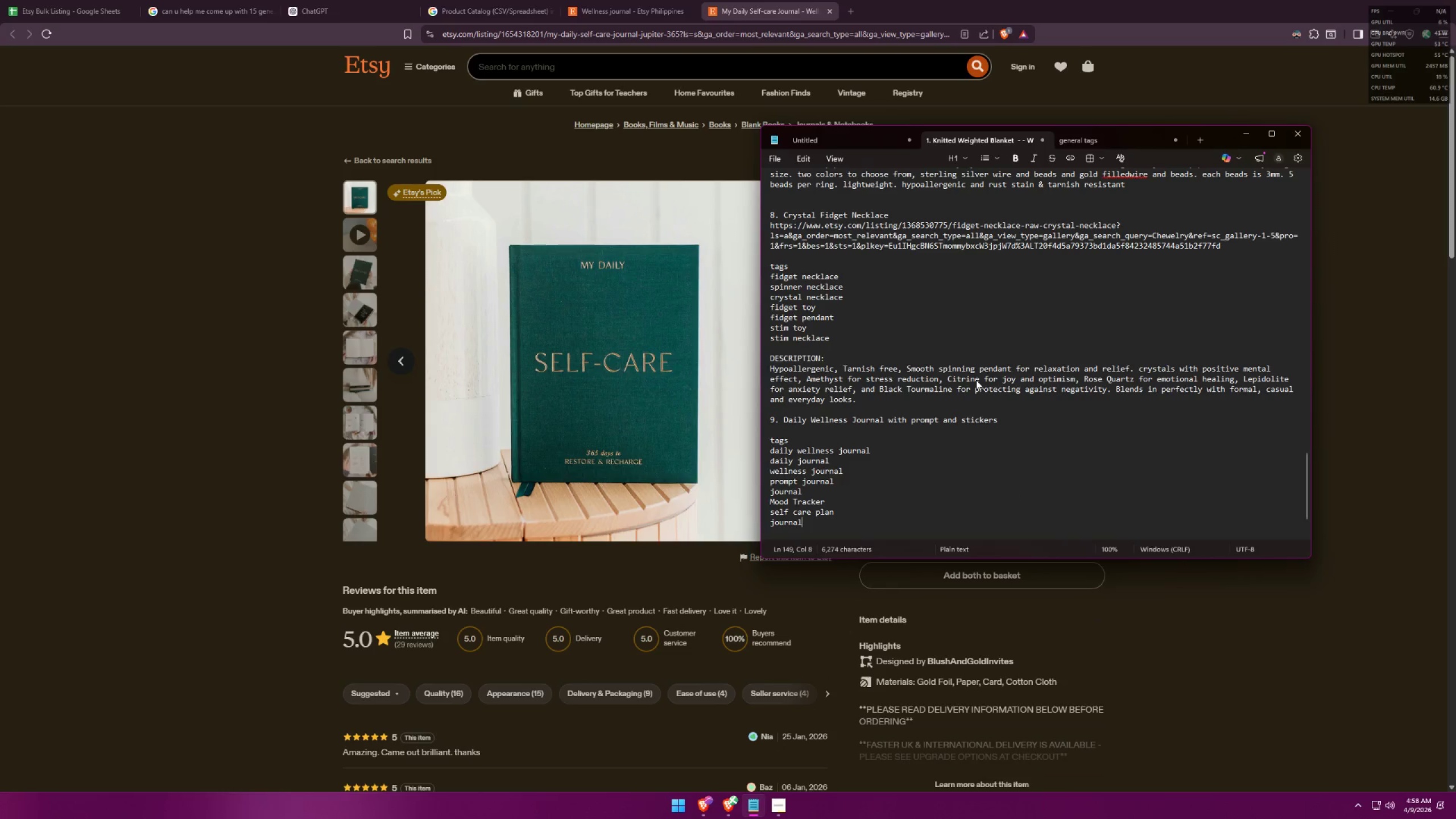 
key(Alt+Tab)
 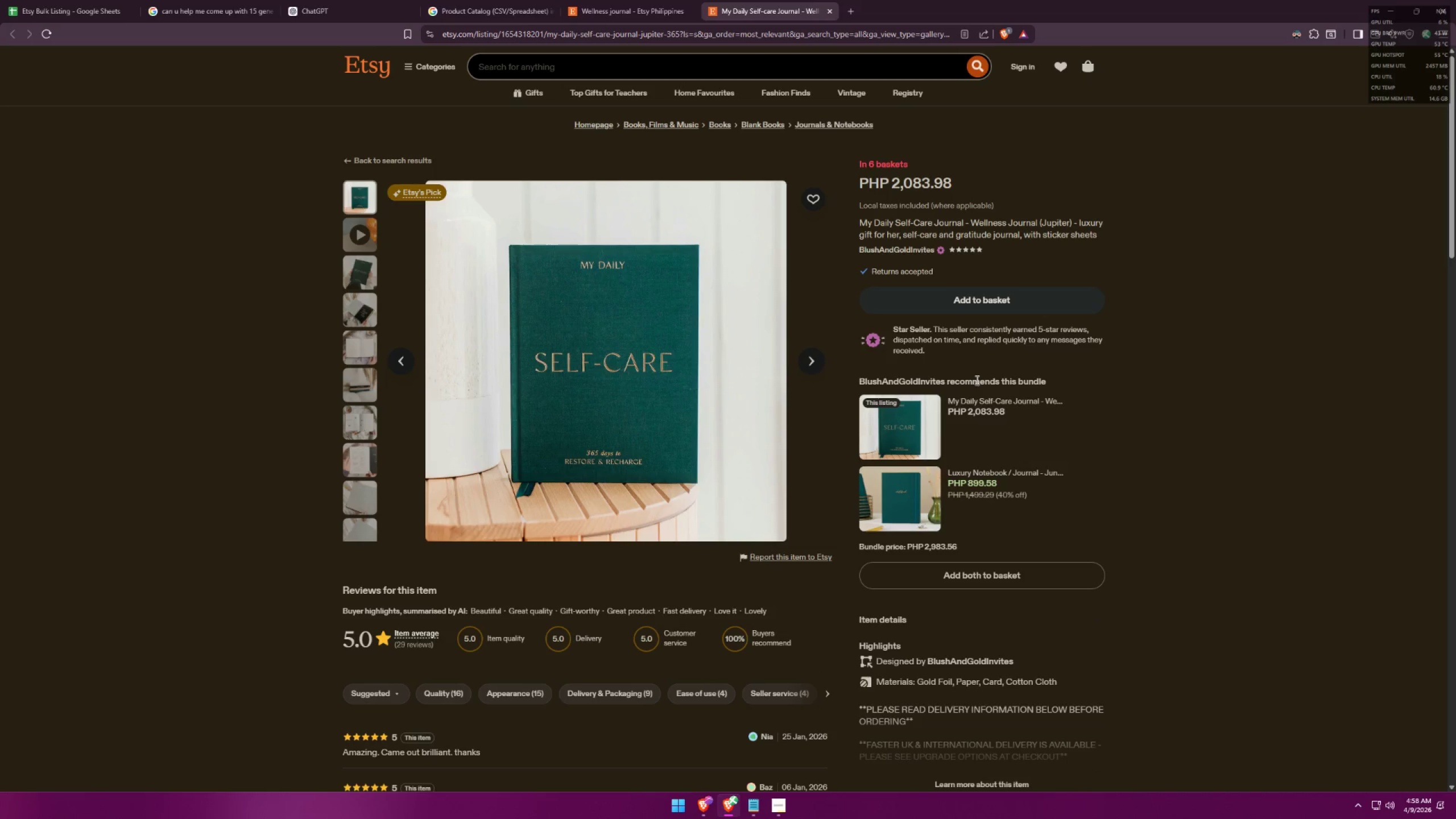 
key(Alt+AltLeft)
 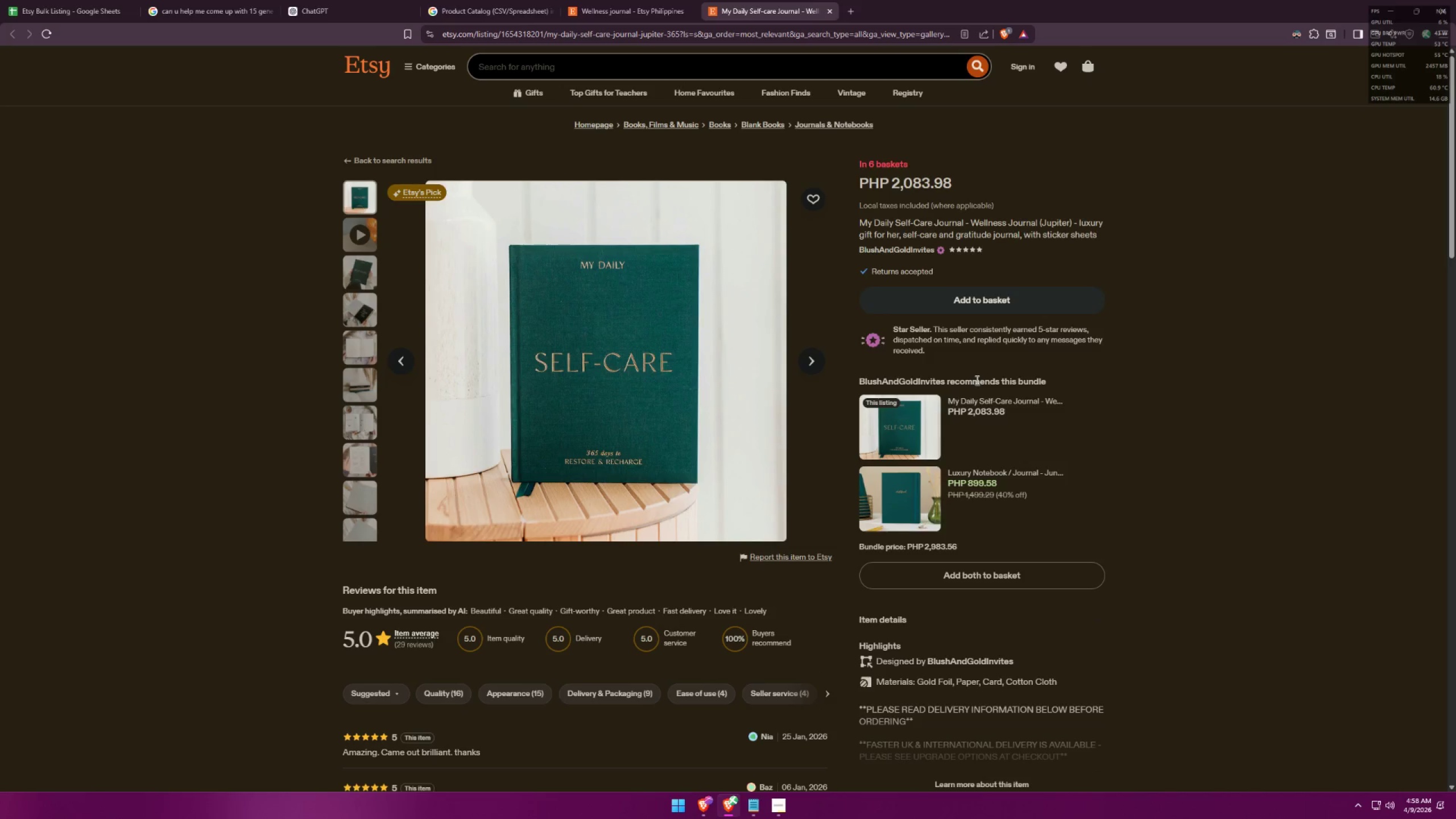 
key(Tab)
key(Backspace)
key(Backspace)
key(Backspace)
key(Backspace)
key(Backspace)
key(Backspace)
key(Backspace)
type(gratitue)
key(Backspace)
type(ted)
key(Backspace)
key(Backspace)
key(Backspace)
key(Backspace)
type(ude journal)
 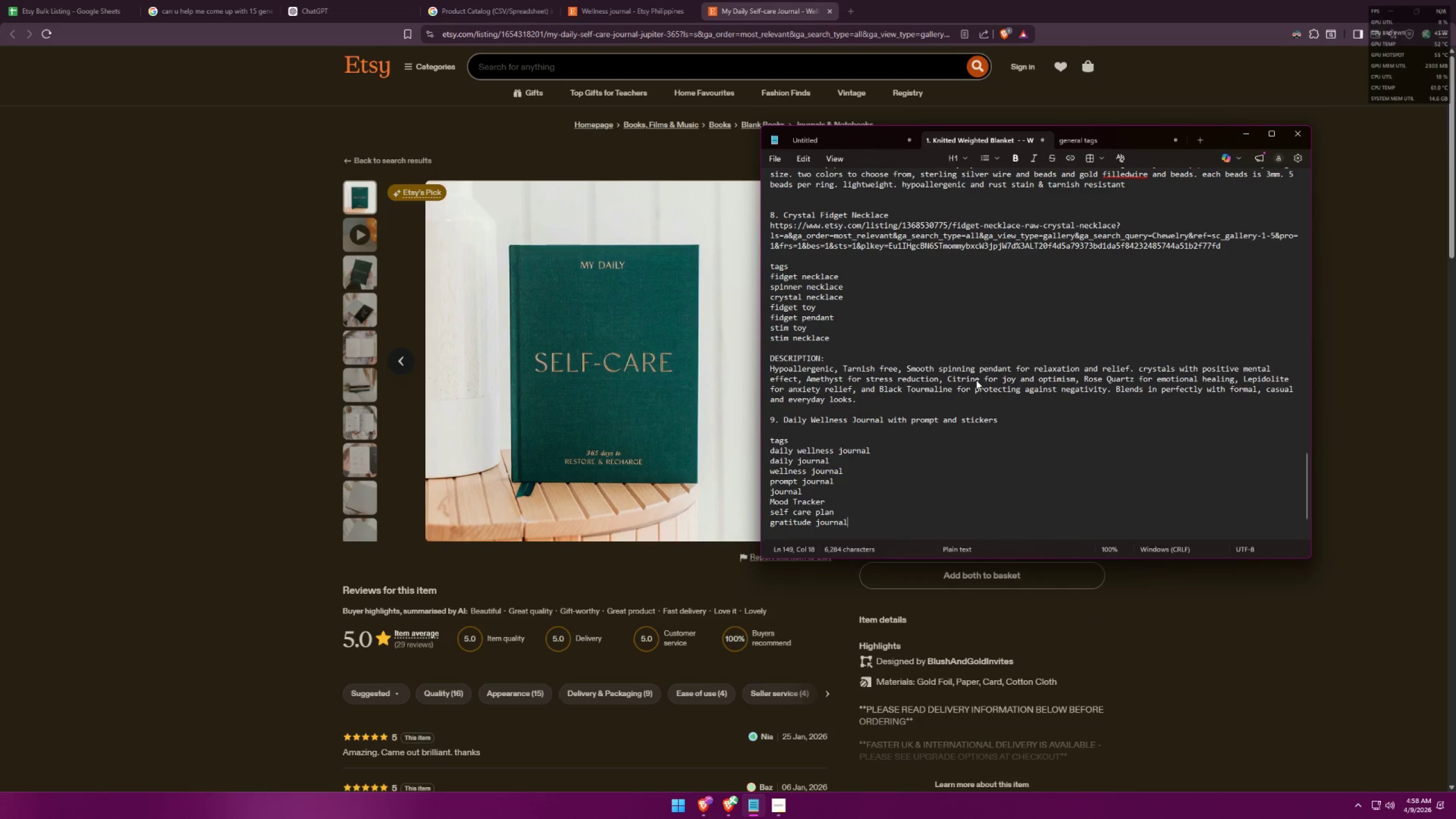 
key(Alt+AltLeft)
 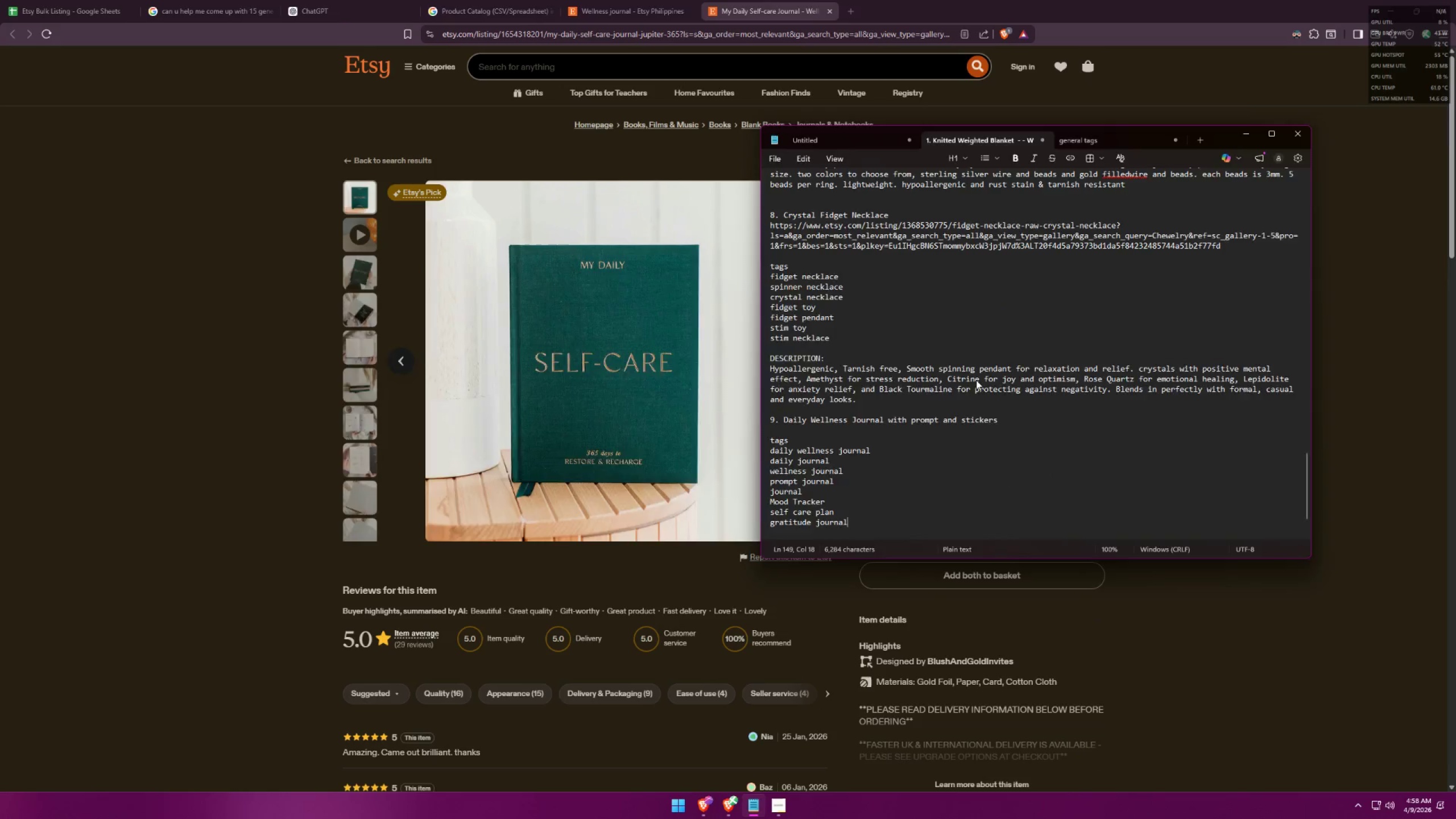 
key(Alt+Tab)
 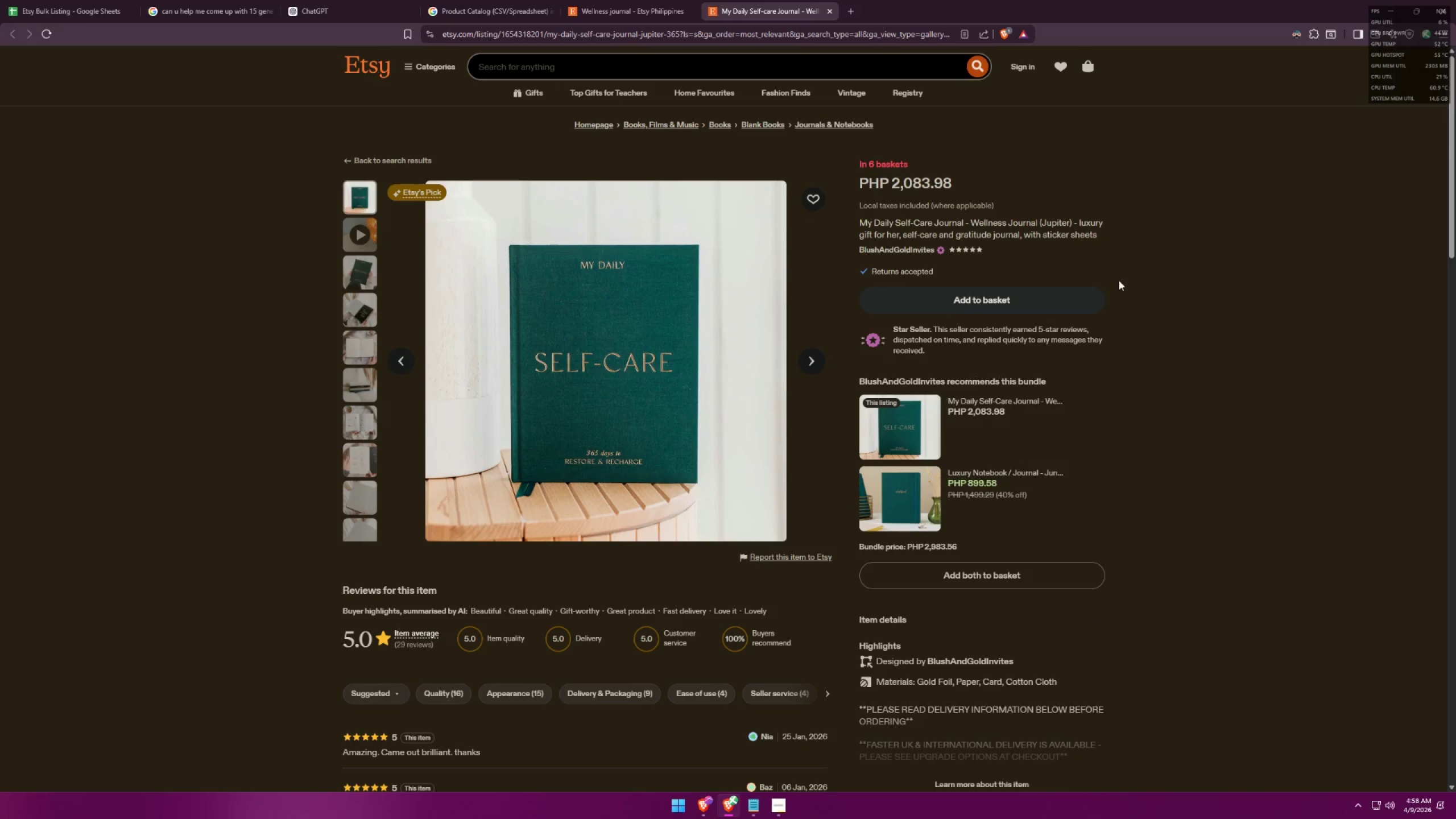 
left_click_drag(start_coordinate=[883, 126], to_coordinate=[795, 124])
 